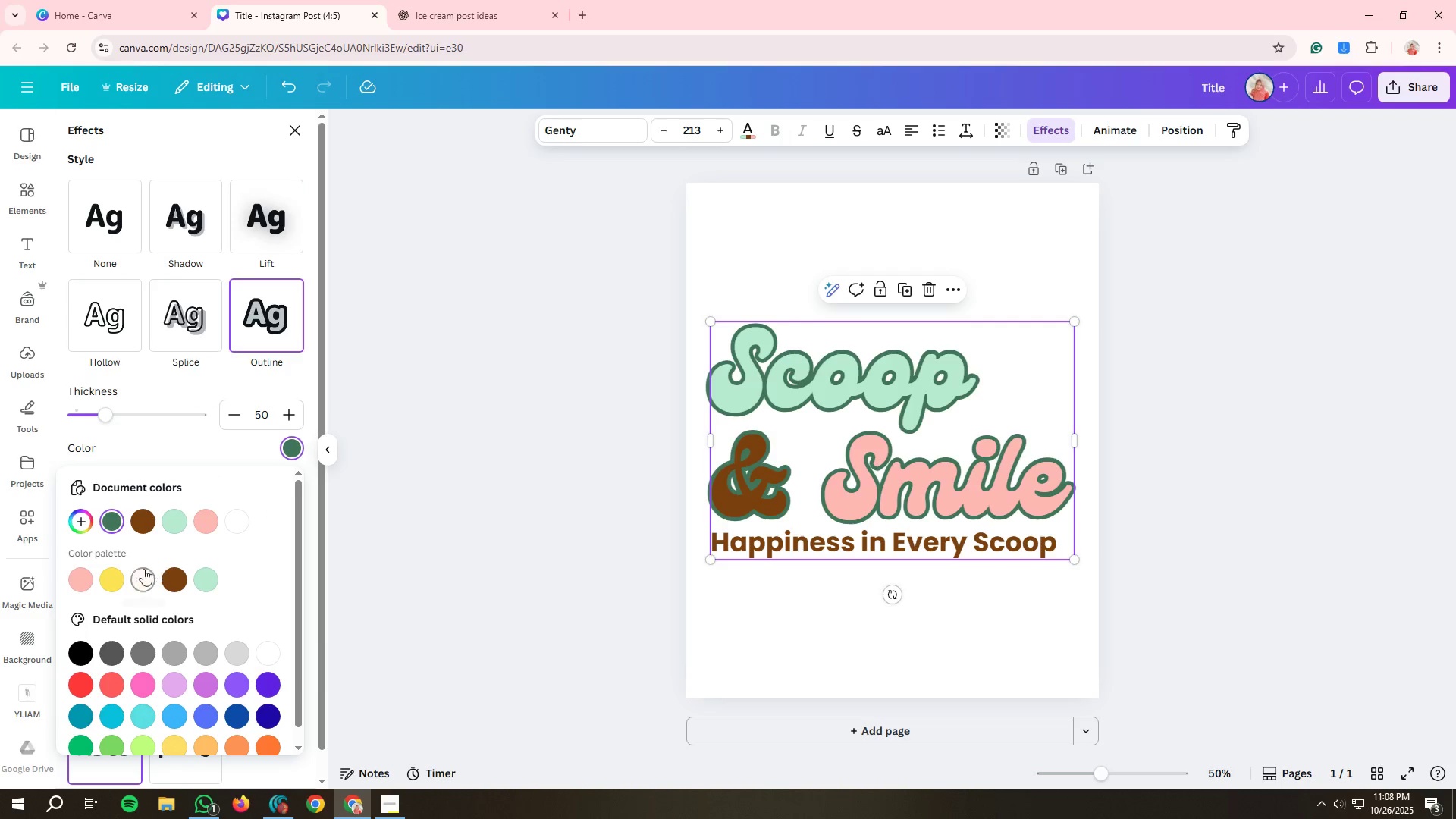 
left_click([149, 581])
 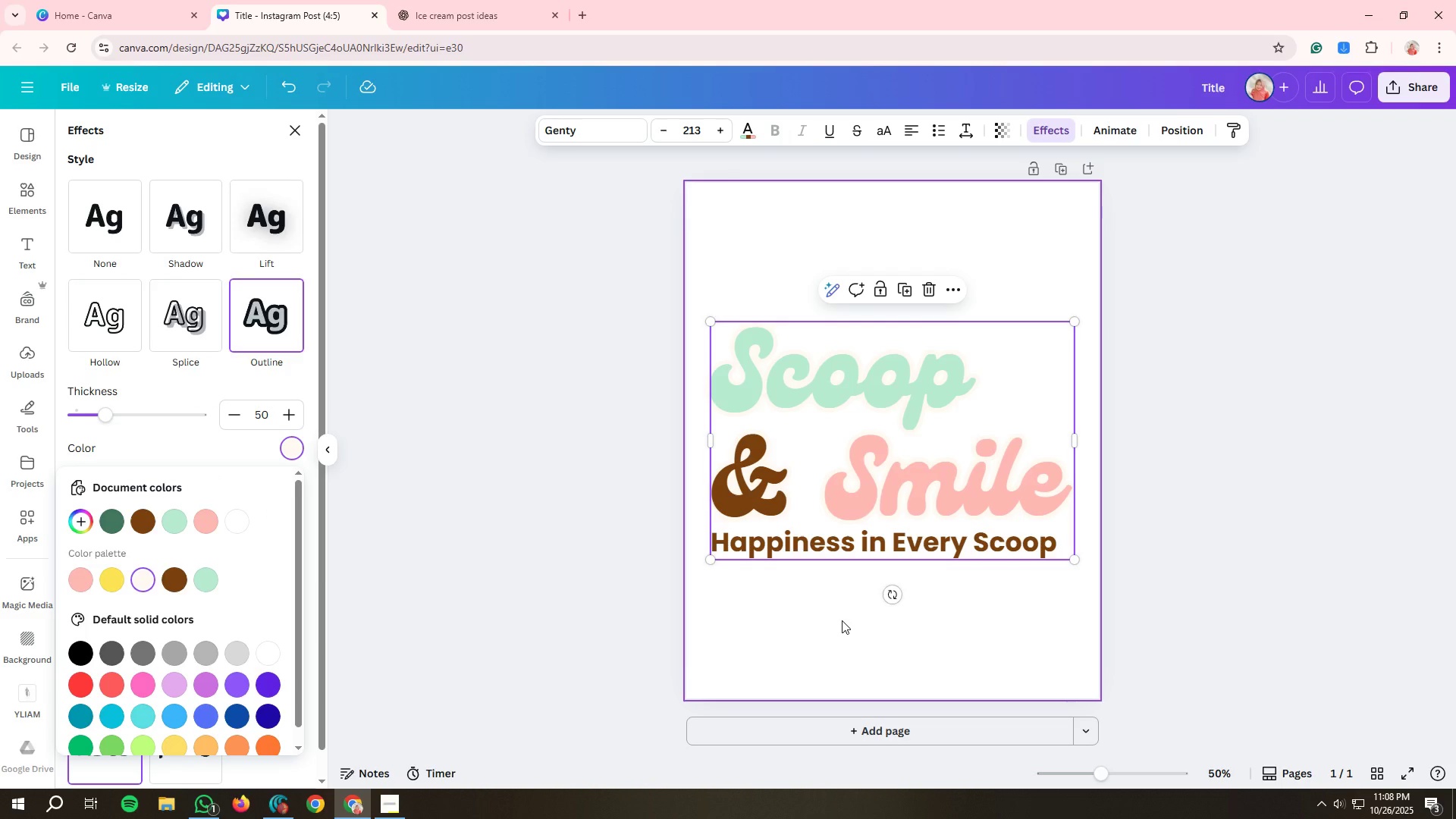 
left_click([842, 620])
 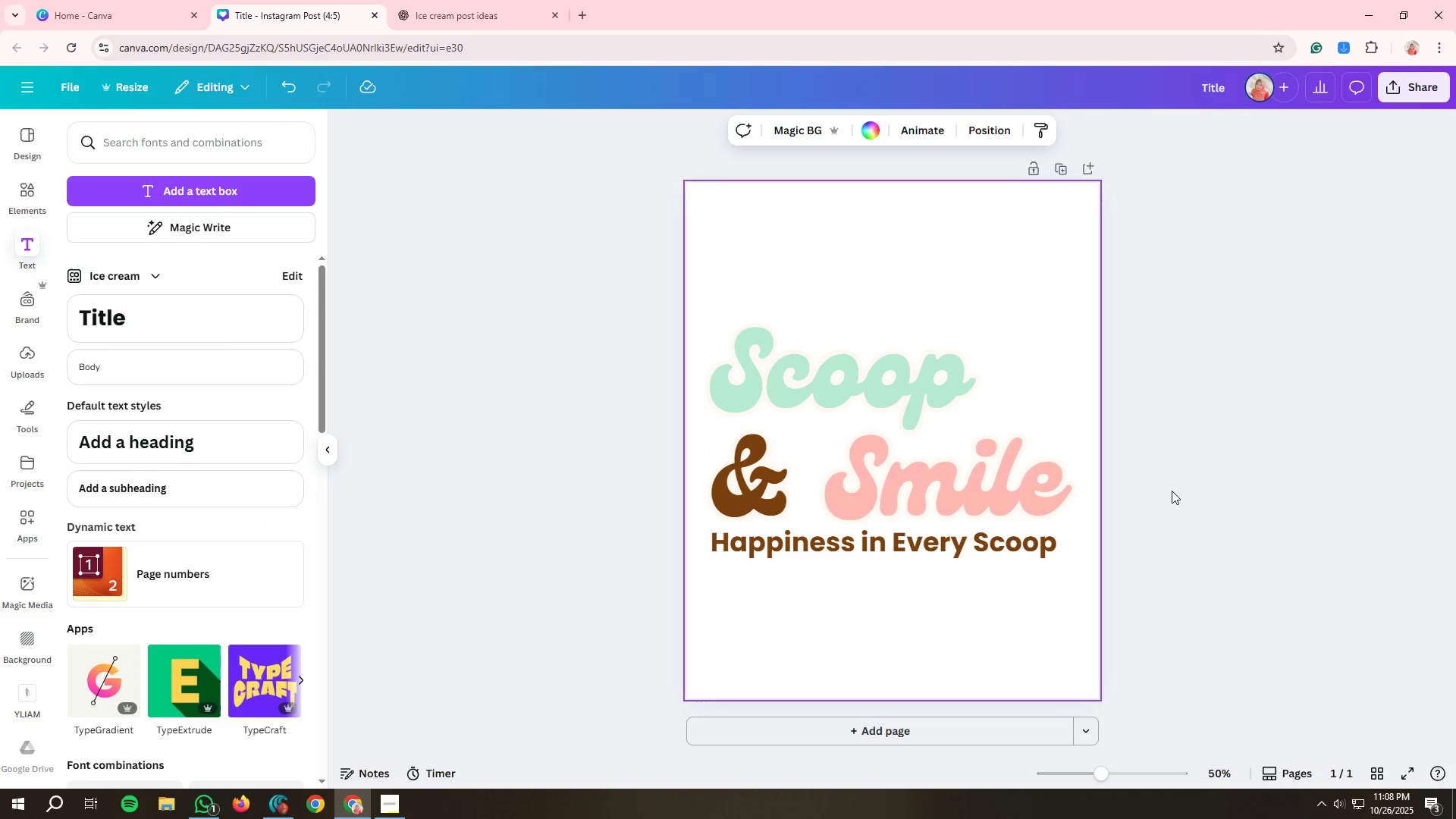 
left_click([1203, 479])
 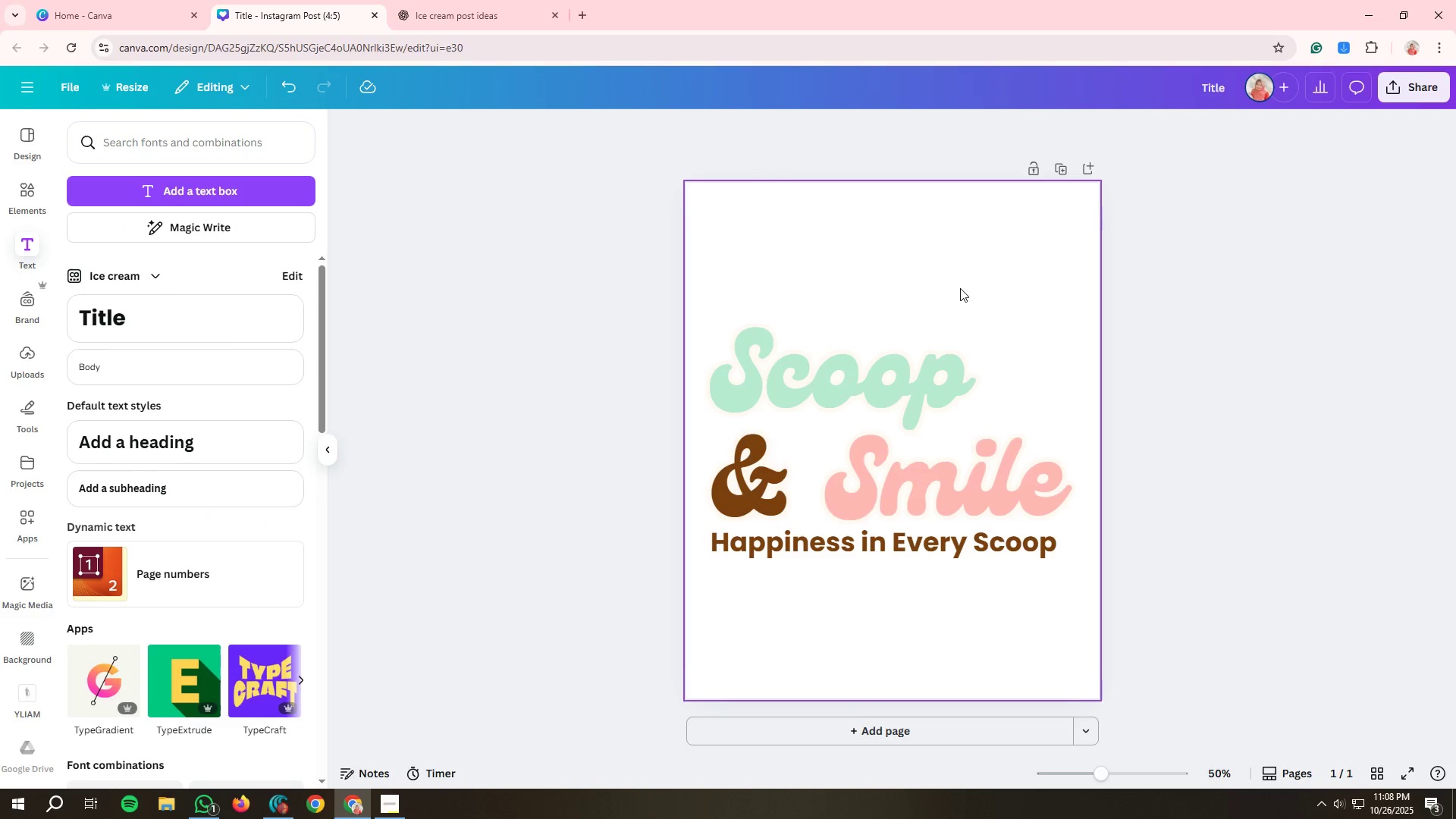 
left_click([960, 287])
 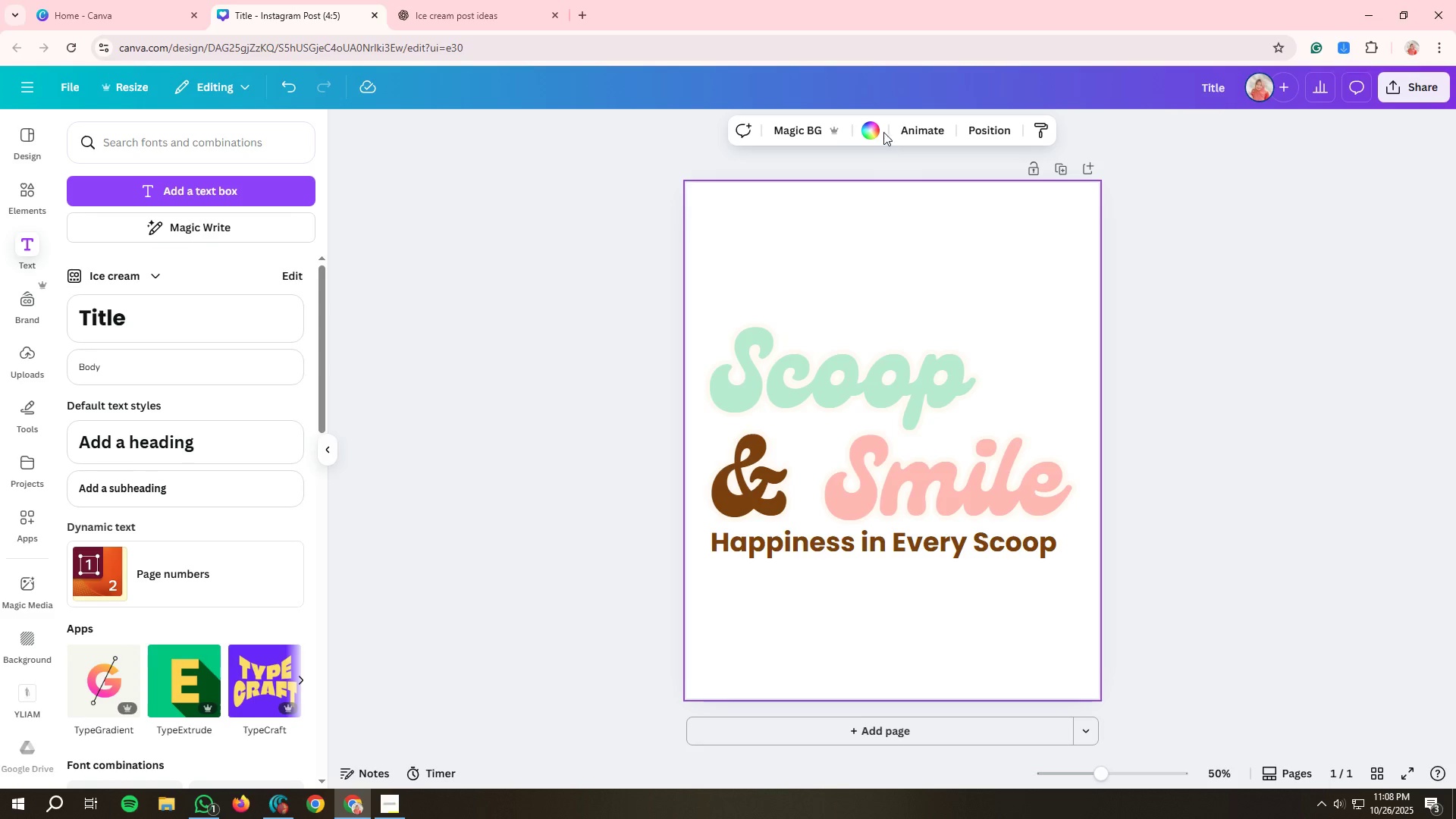 
left_click([874, 127])
 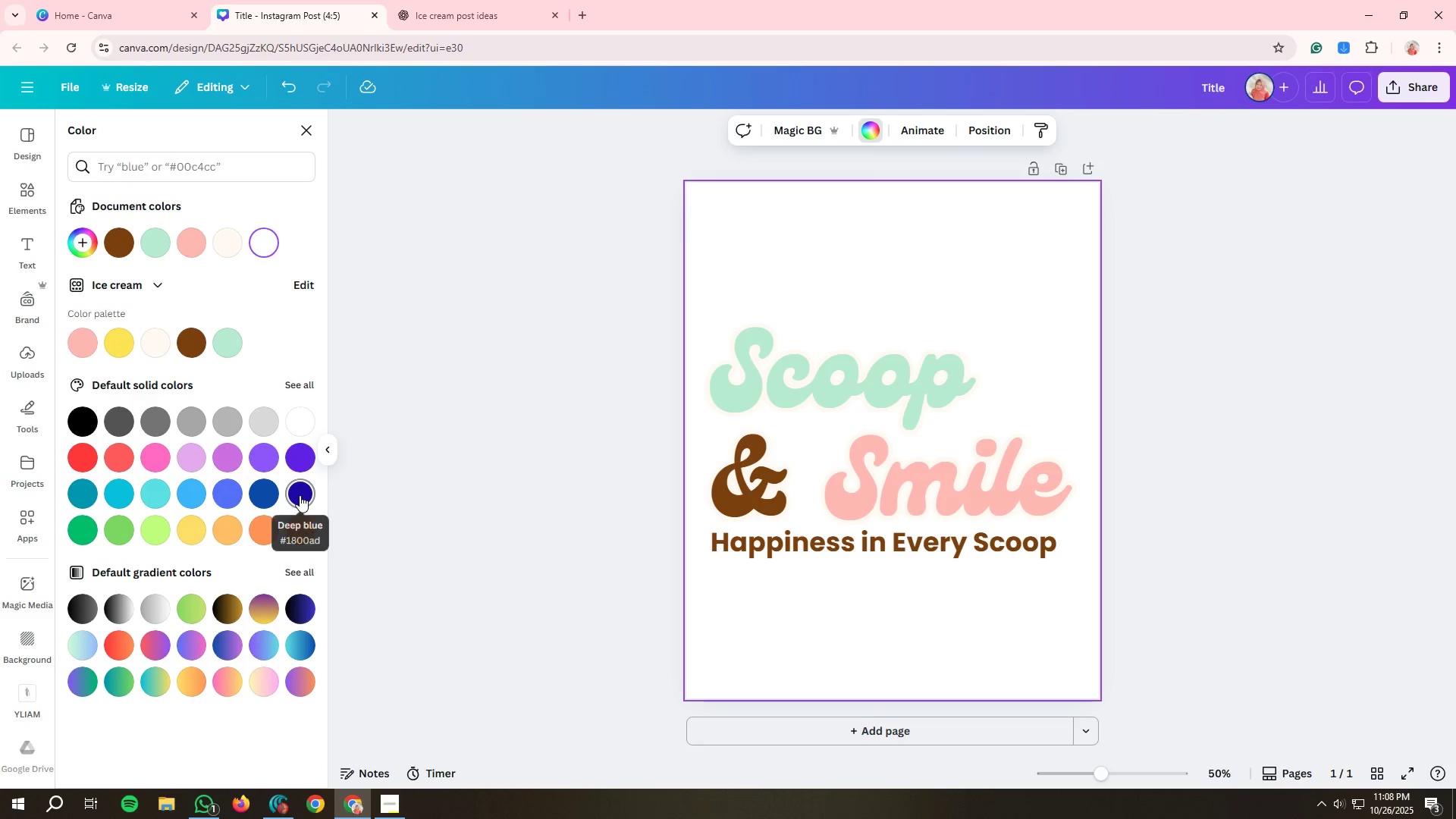 
mouse_move([83, 579])
 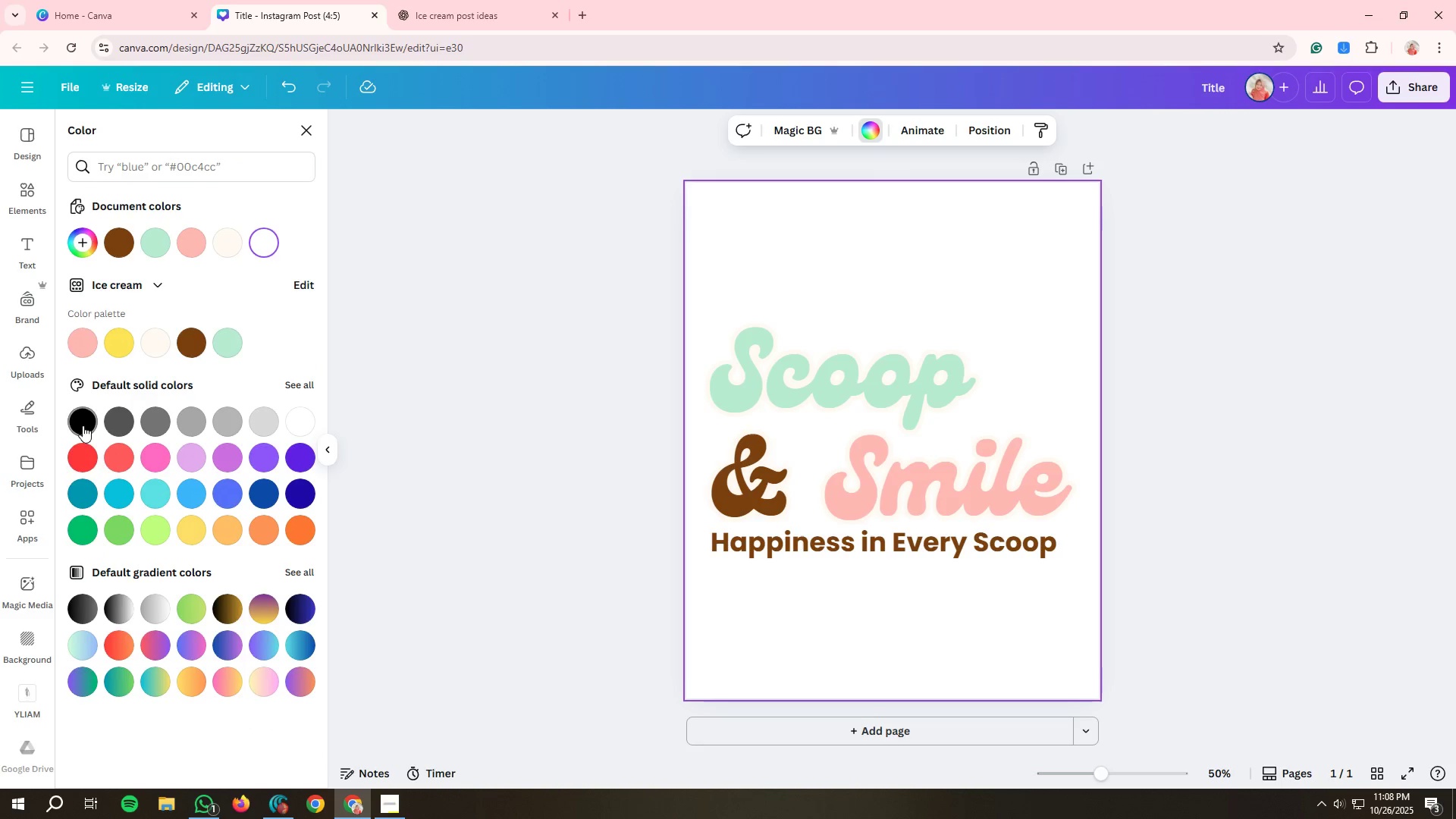 
left_click([83, 423])
 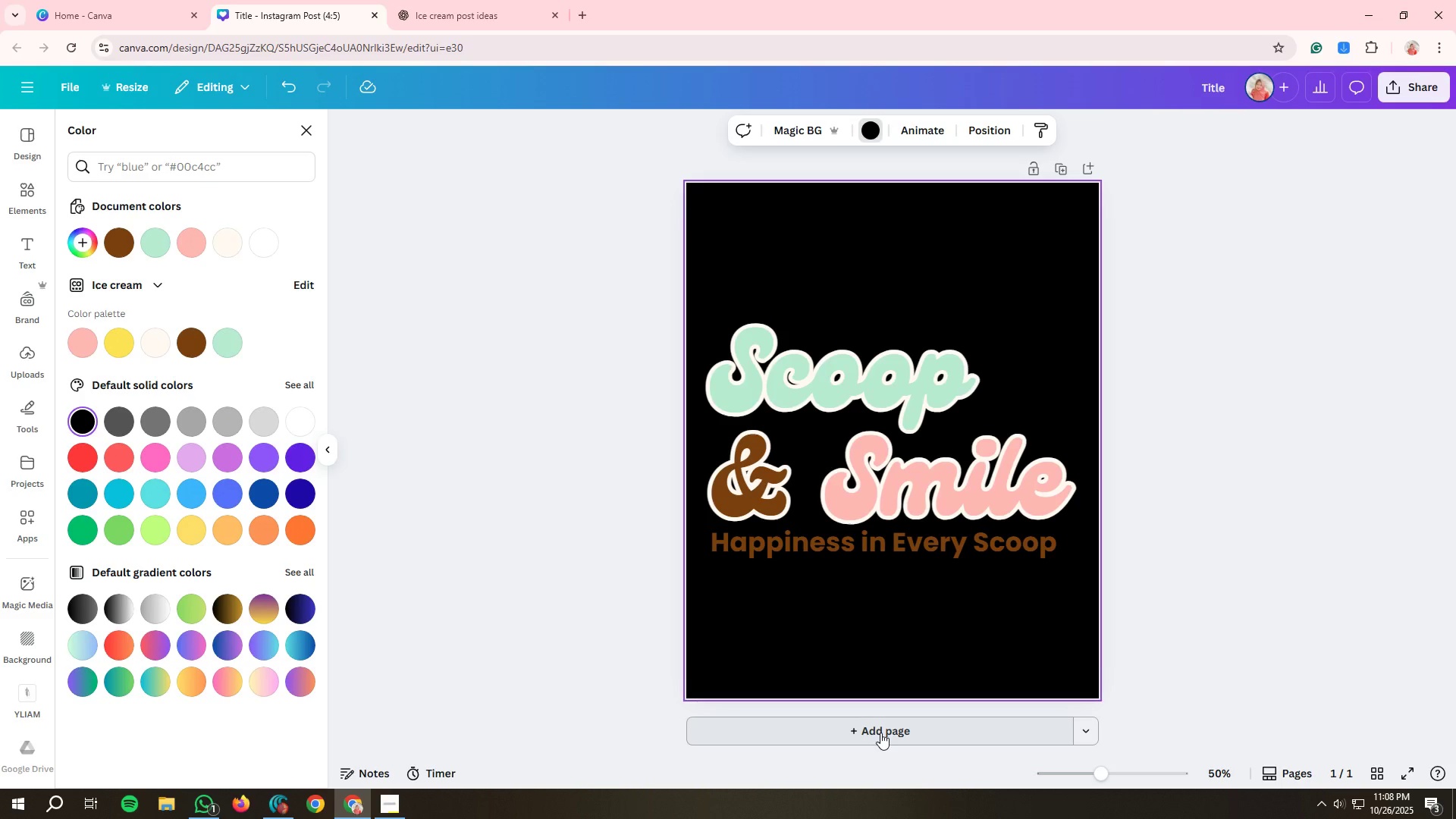 
wait(5.34)
 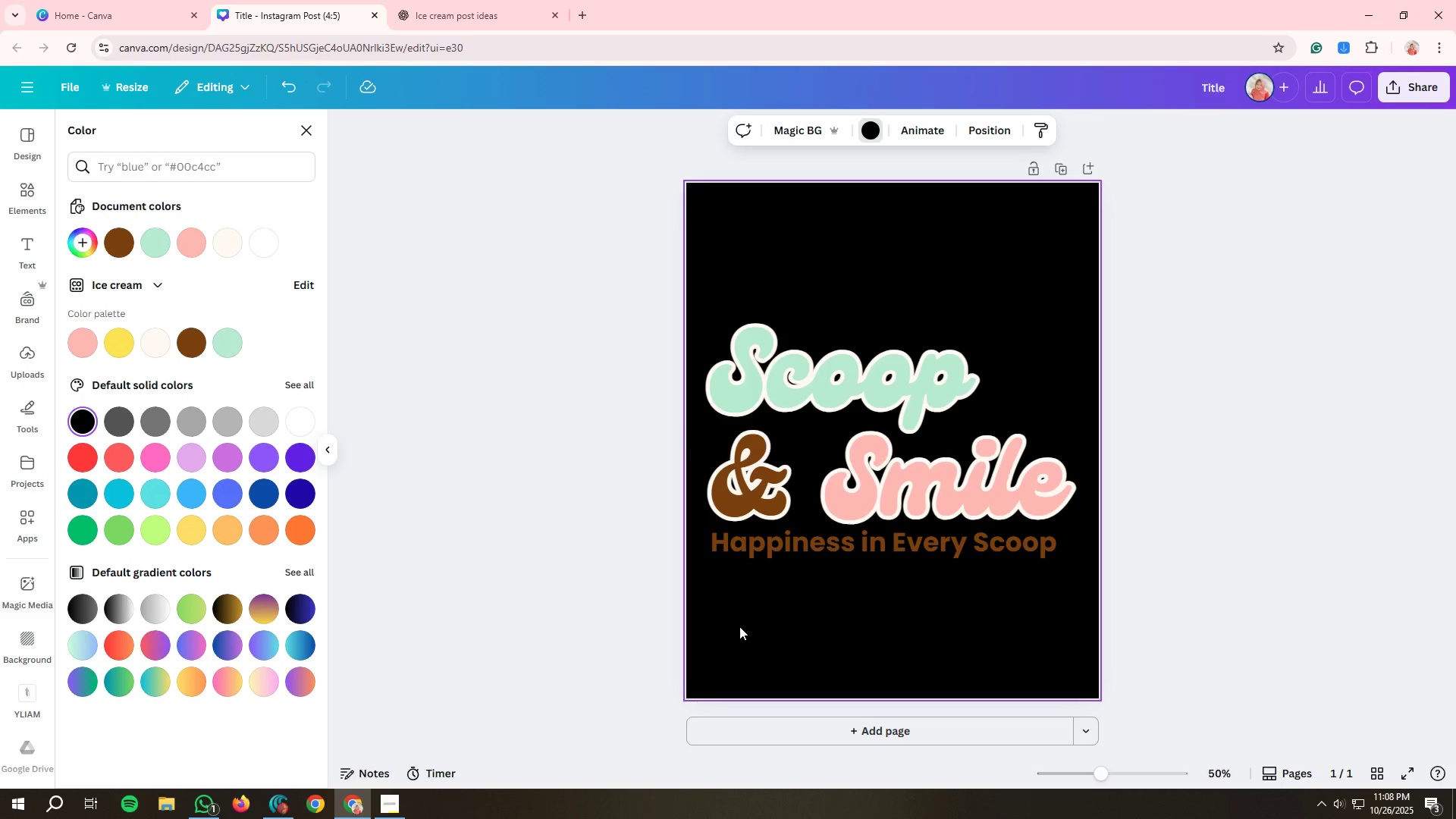 
left_click([1290, 218])
 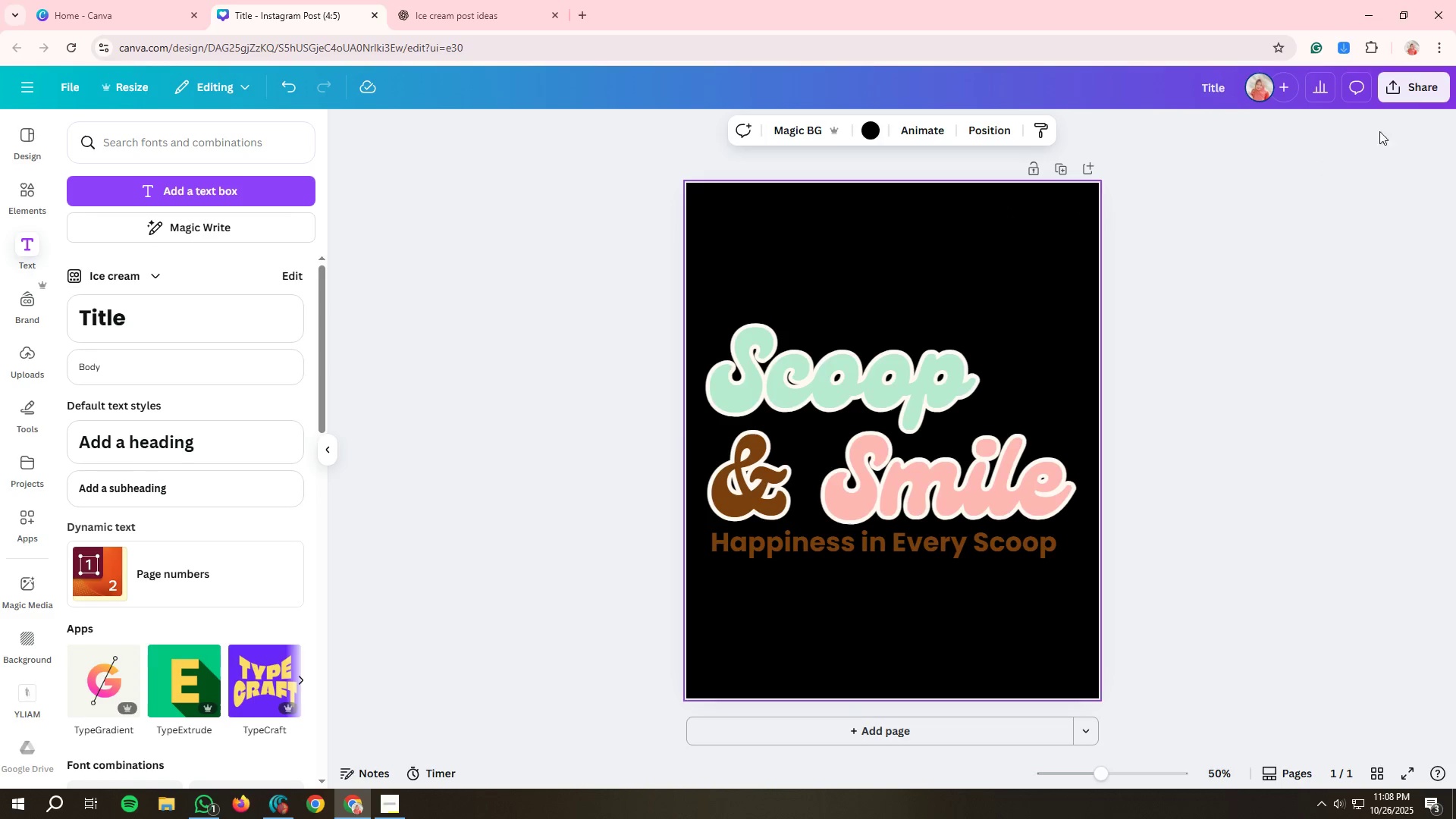 
left_click([1410, 92])
 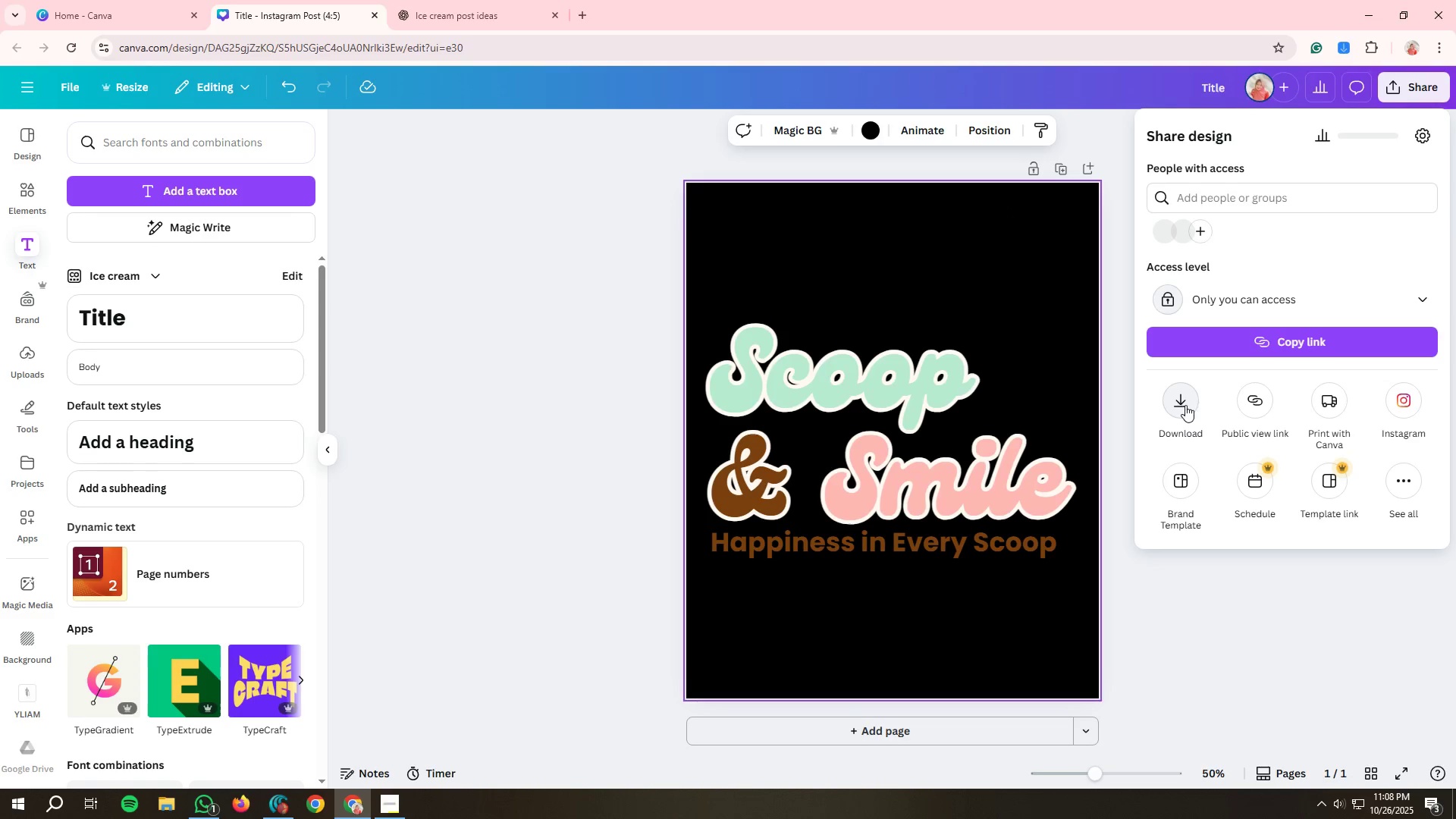 
left_click([1187, 405])
 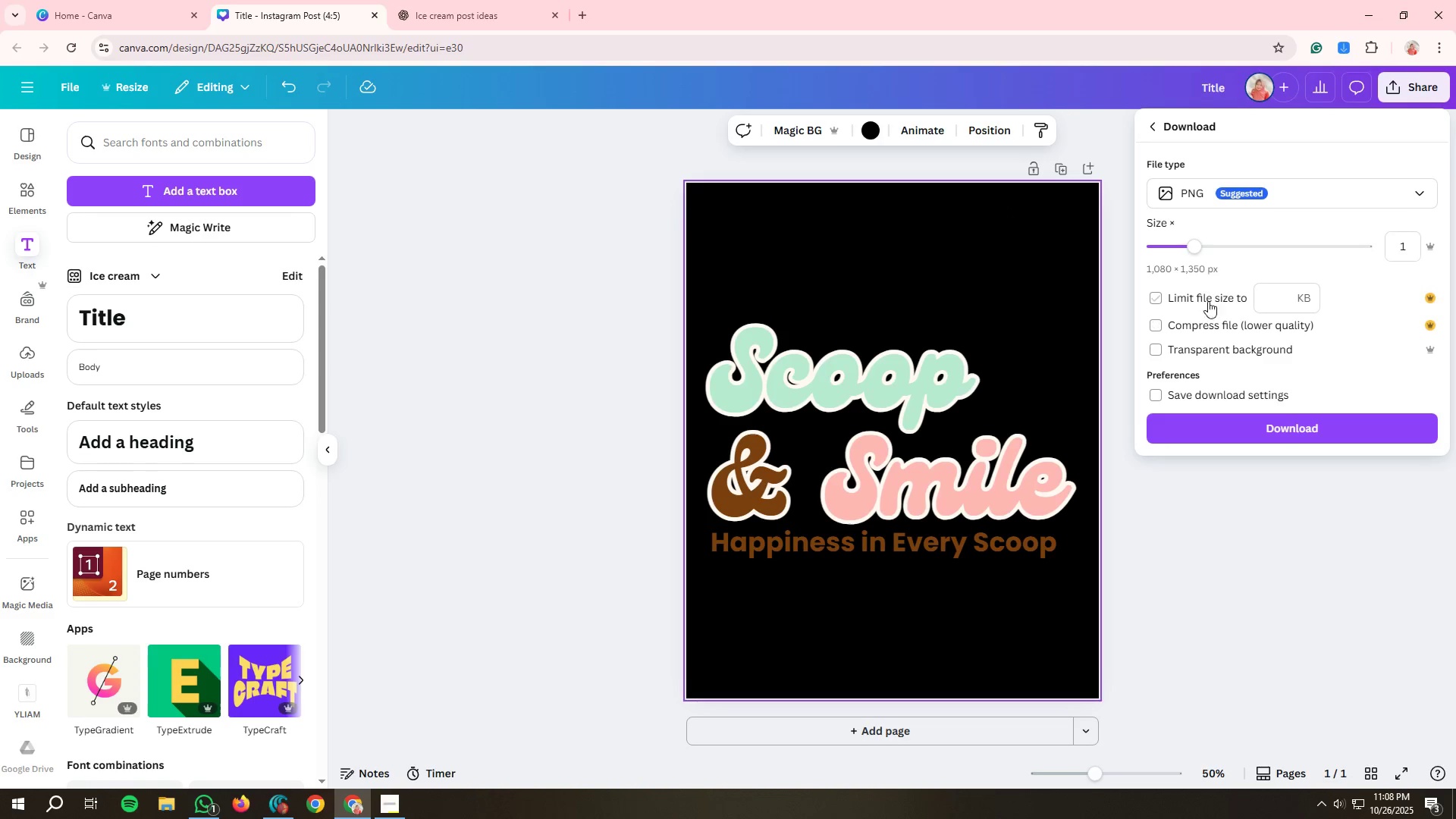 
left_click([1238, 429])
 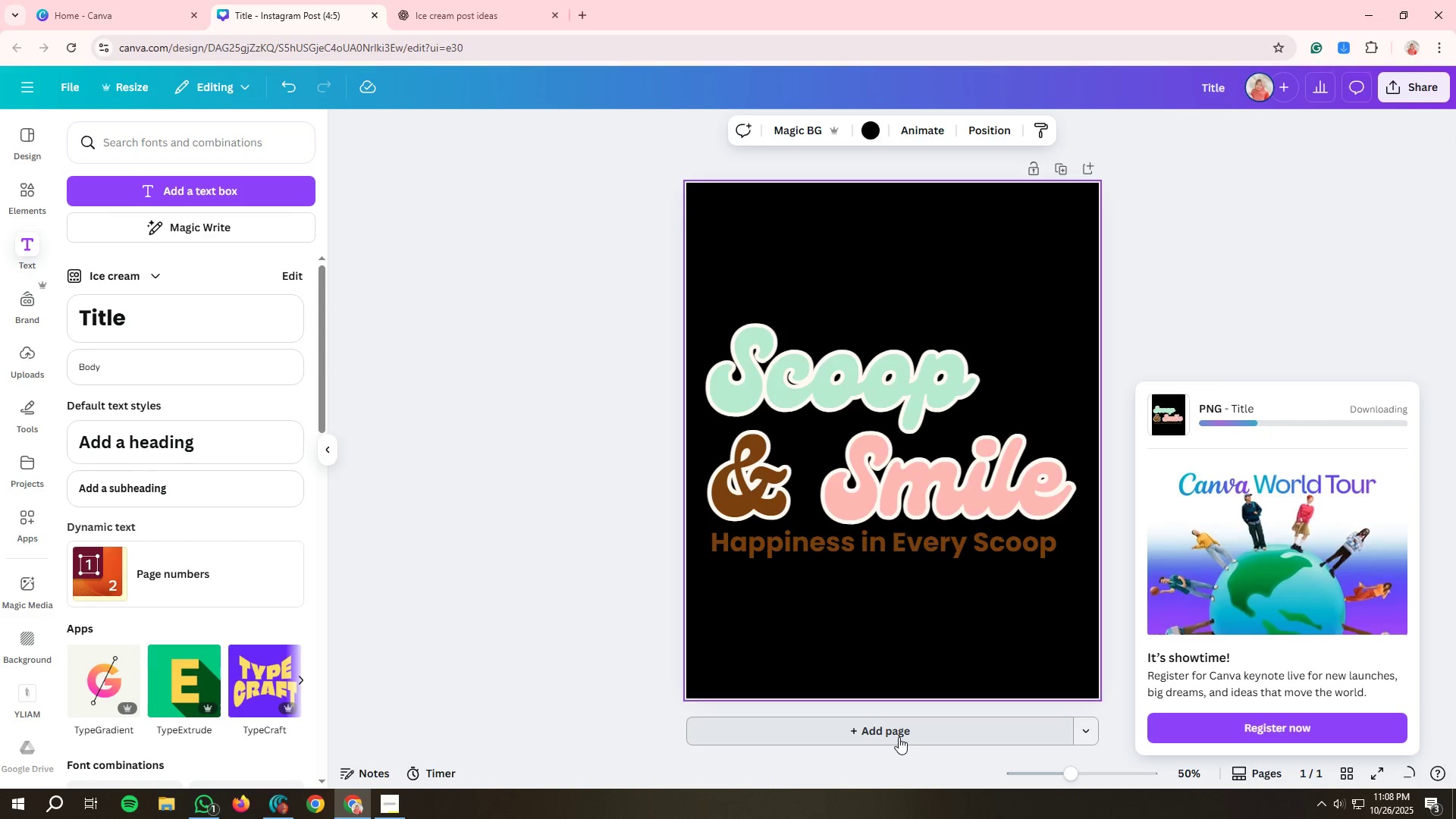 
wait(8.52)
 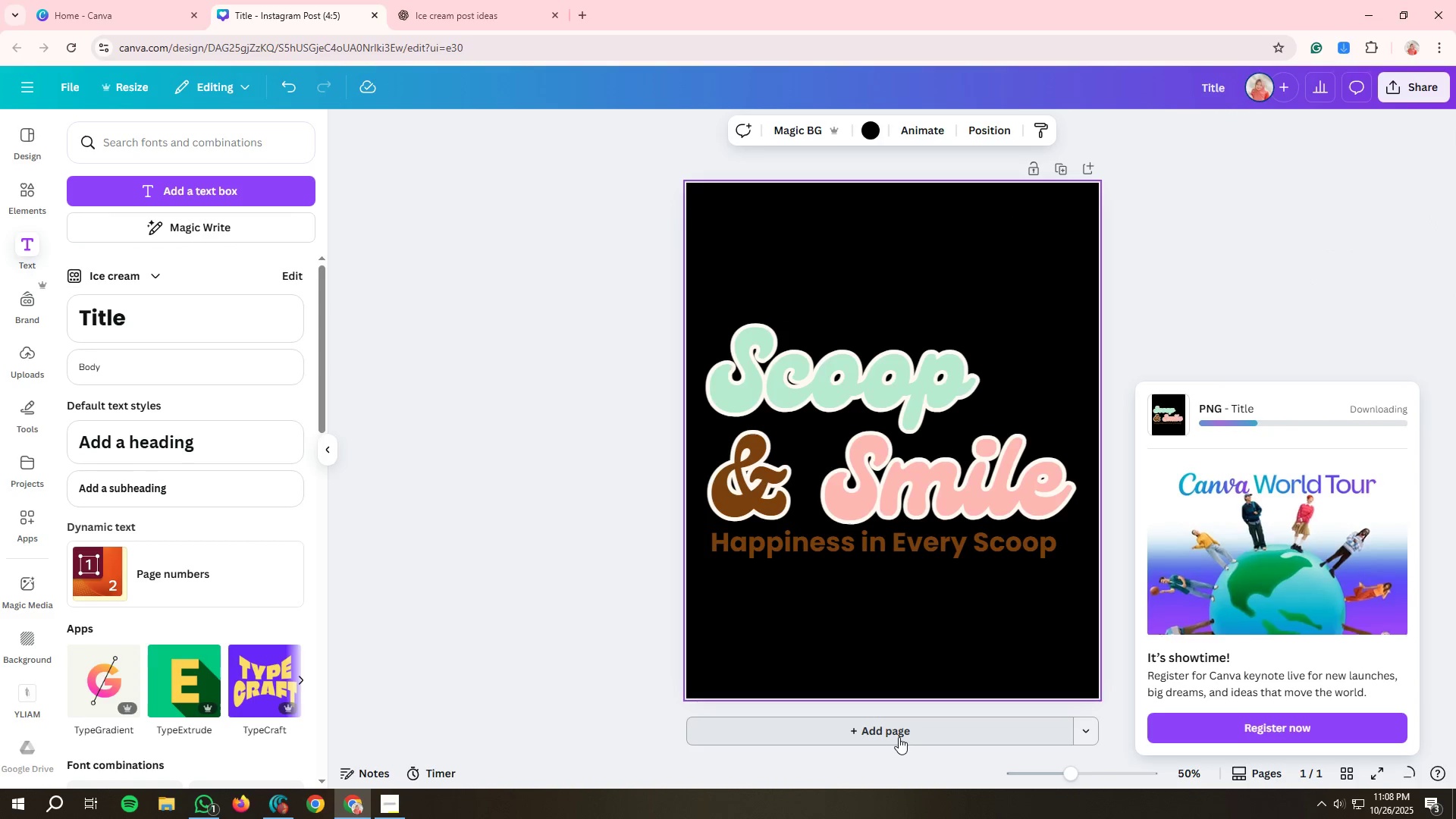 
left_click([893, 728])
 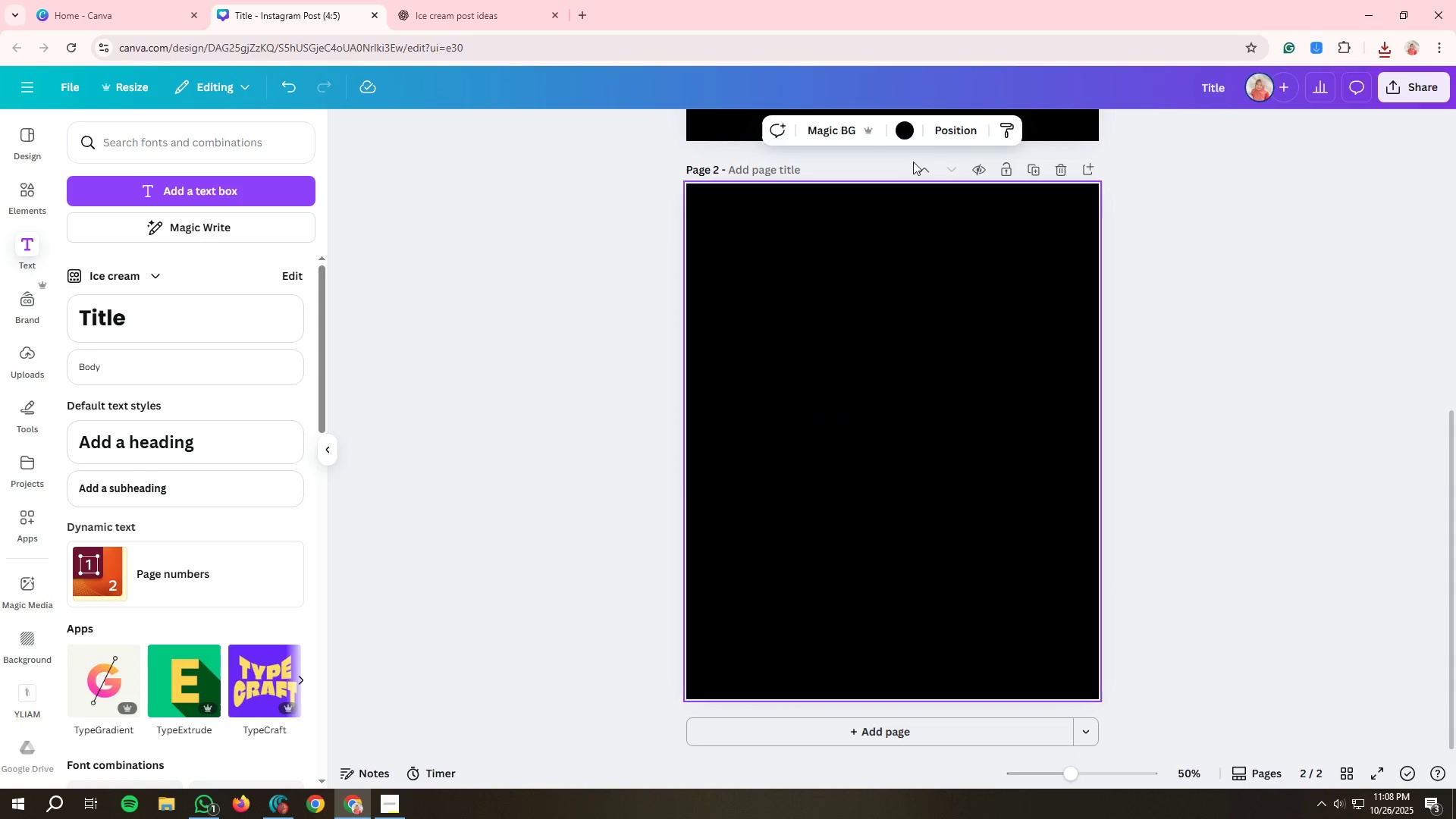 
left_click([916, 138])
 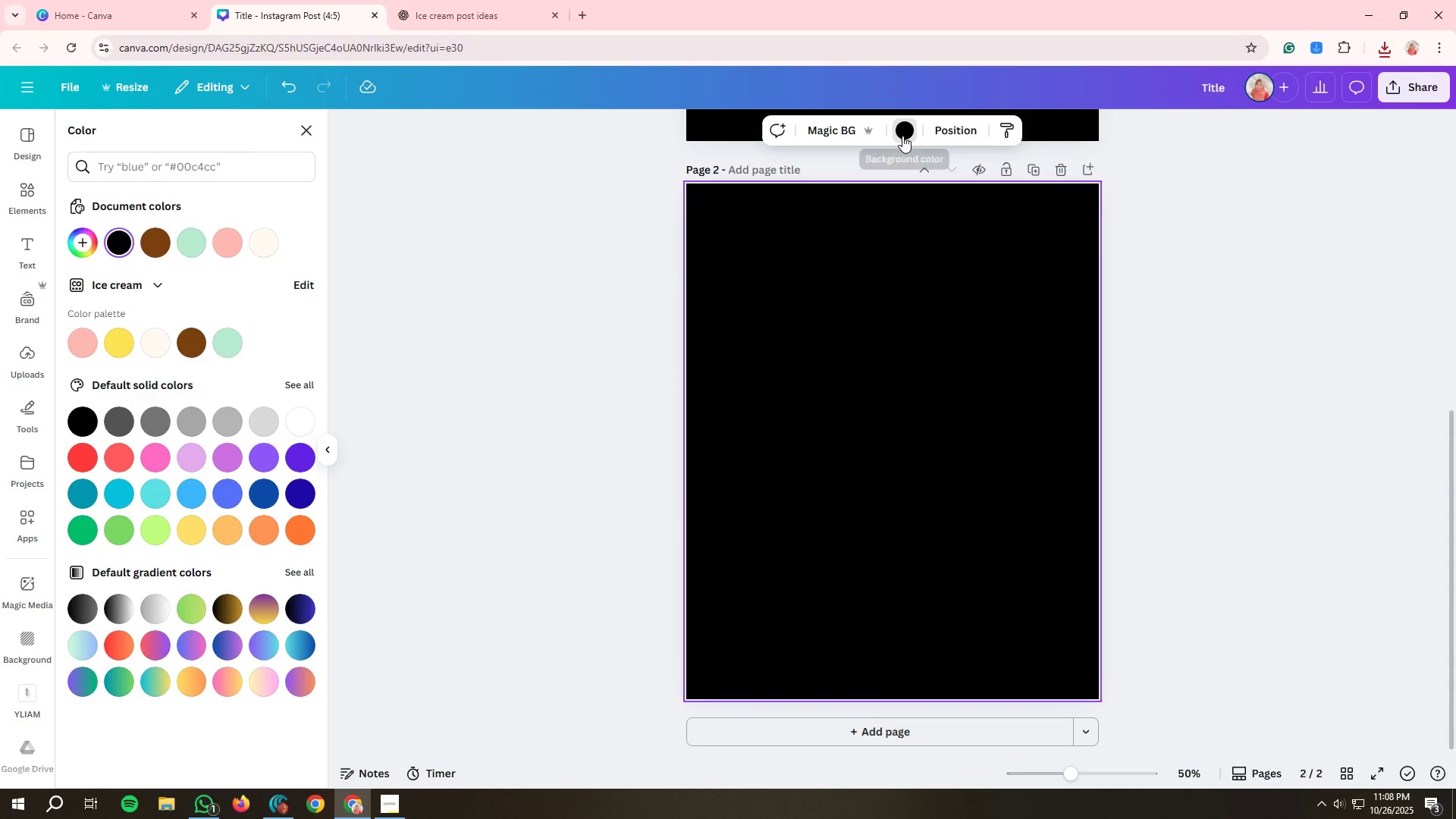 
left_click([902, 136])
 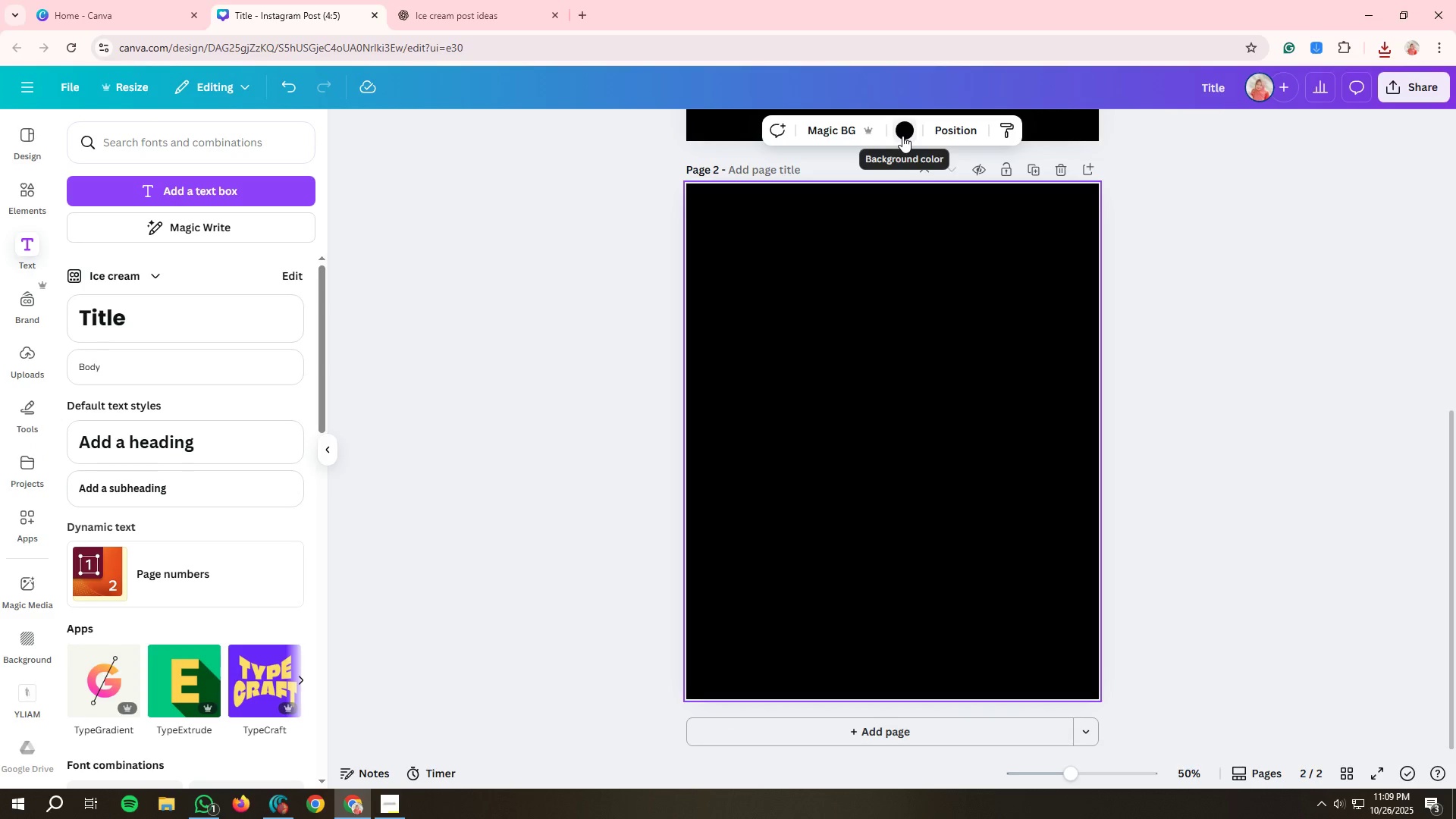 
left_click([902, 136])
 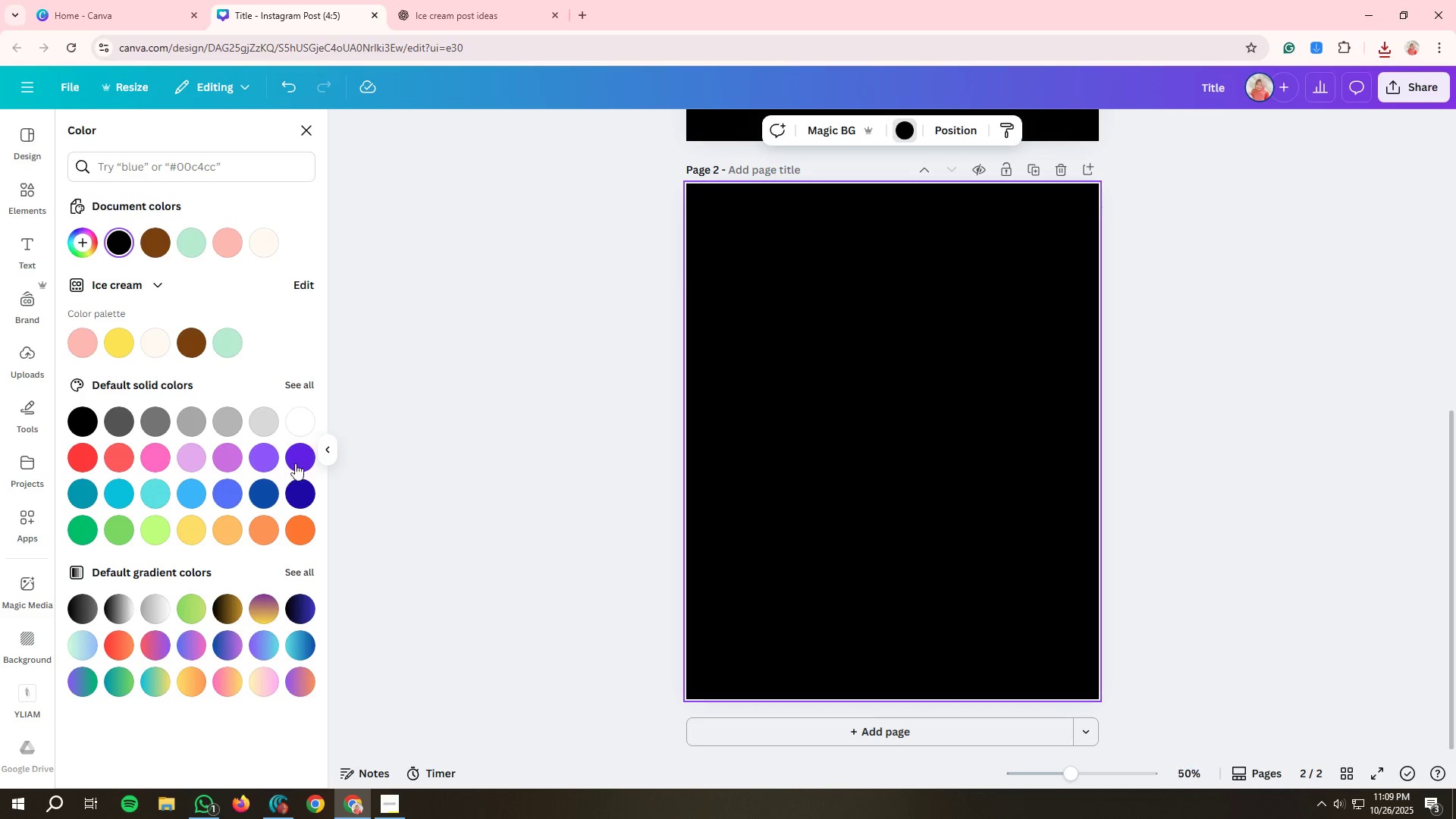 
left_click([296, 431])
 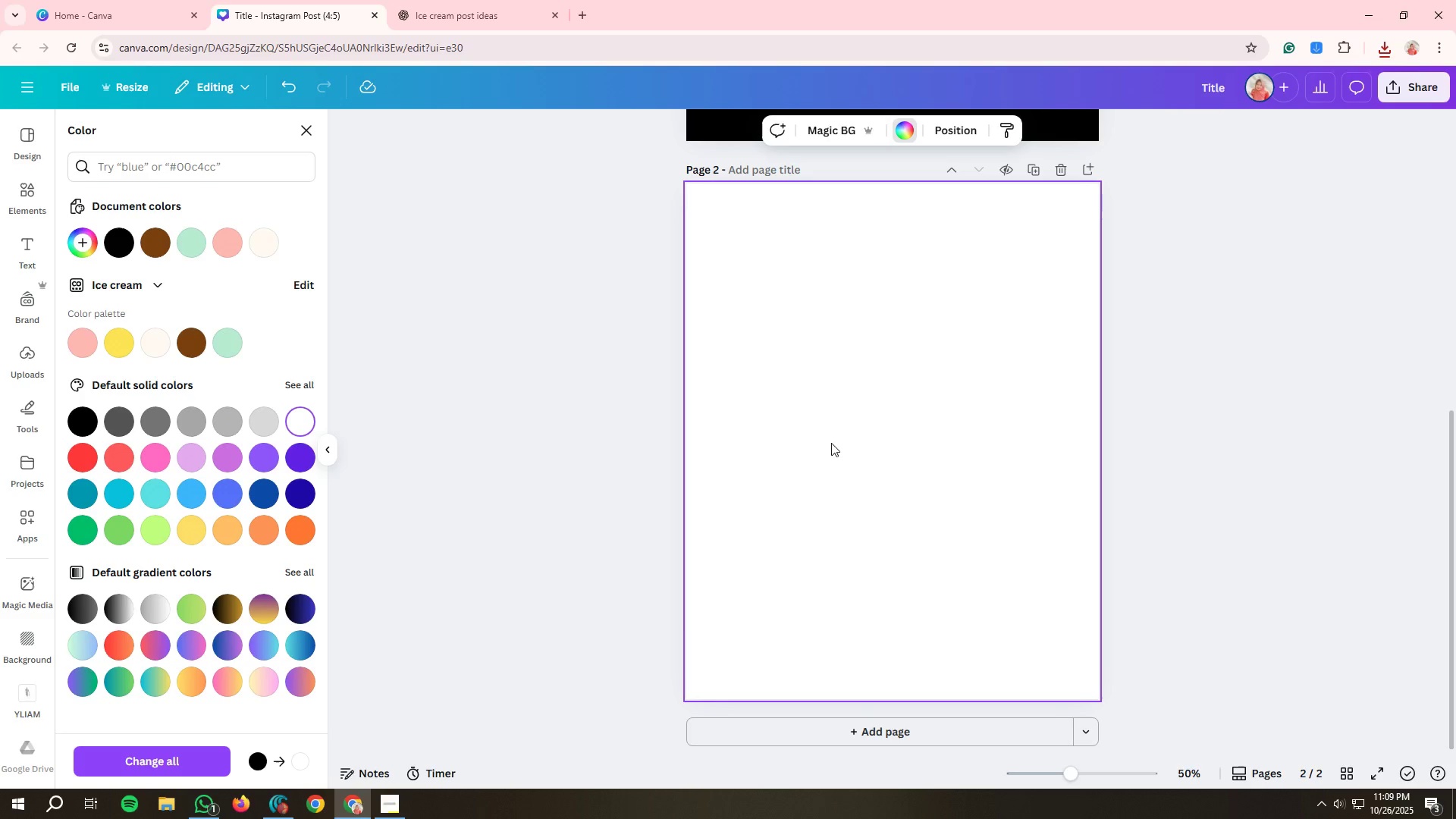 
left_click([840, 444])
 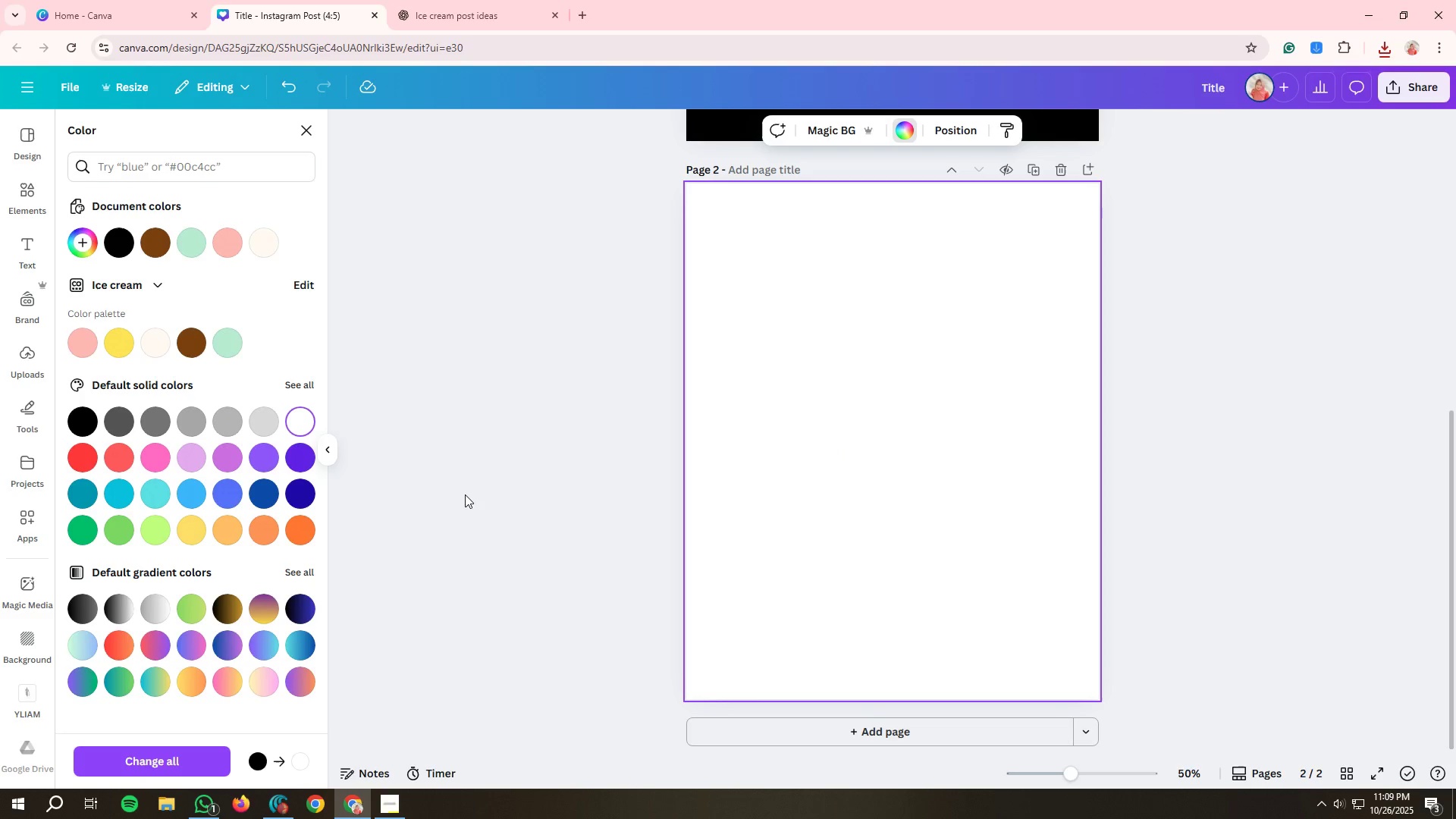 
left_click([465, 494])
 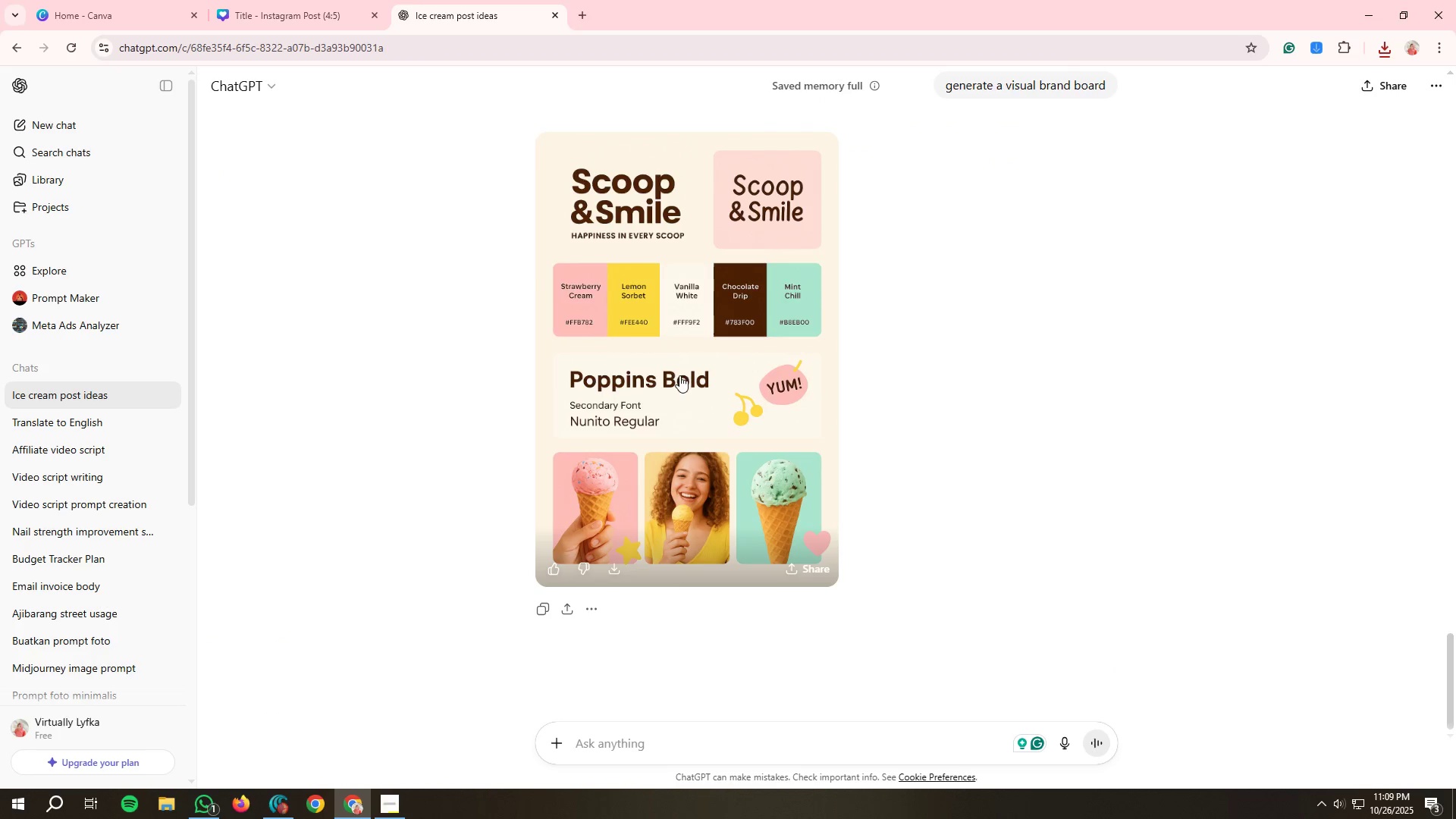 
scroll: coordinate [689, 513], scroll_direction: up, amount: 15.0
 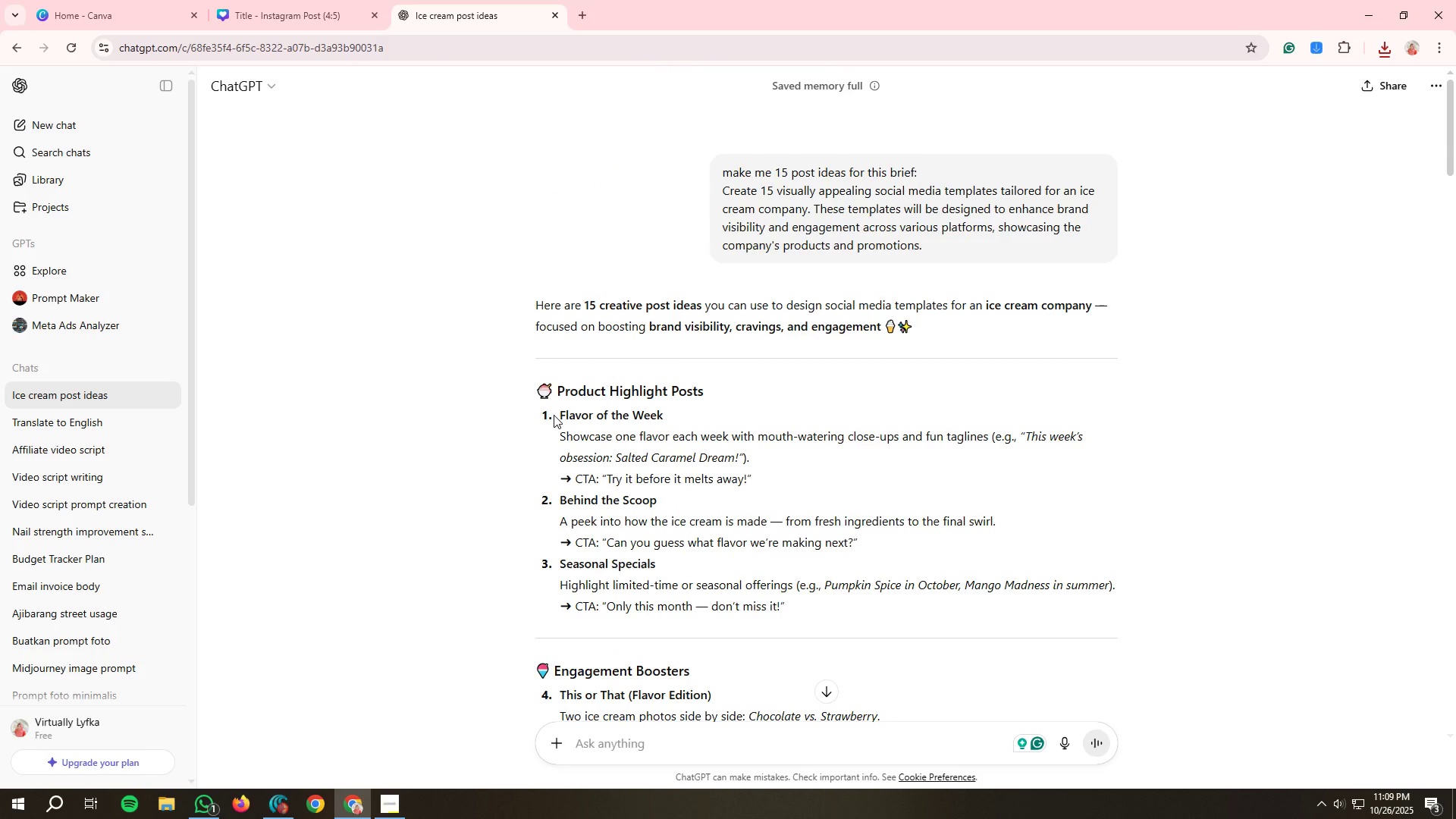 
wait(15.31)
 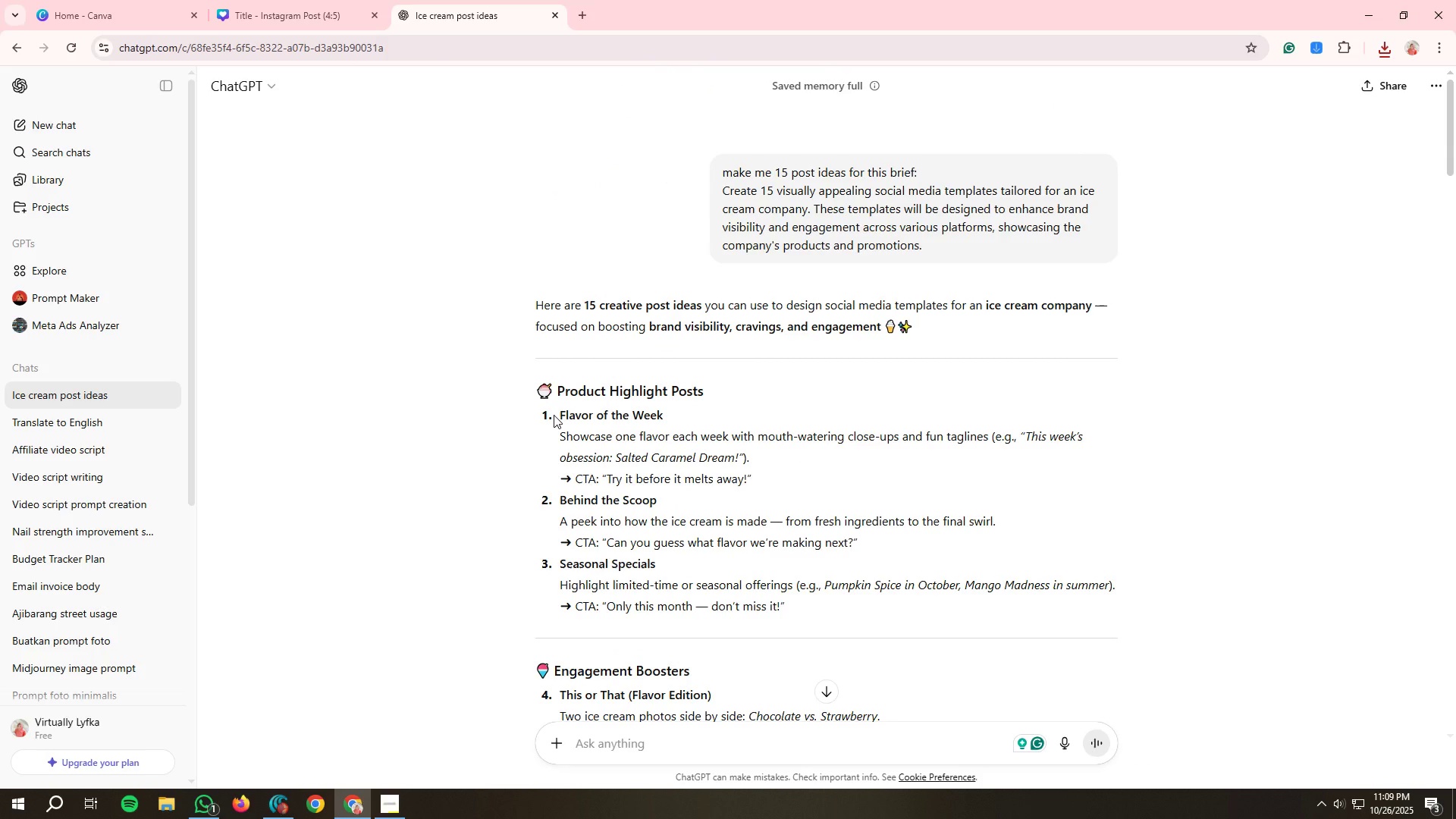 
left_click([279, 0])
 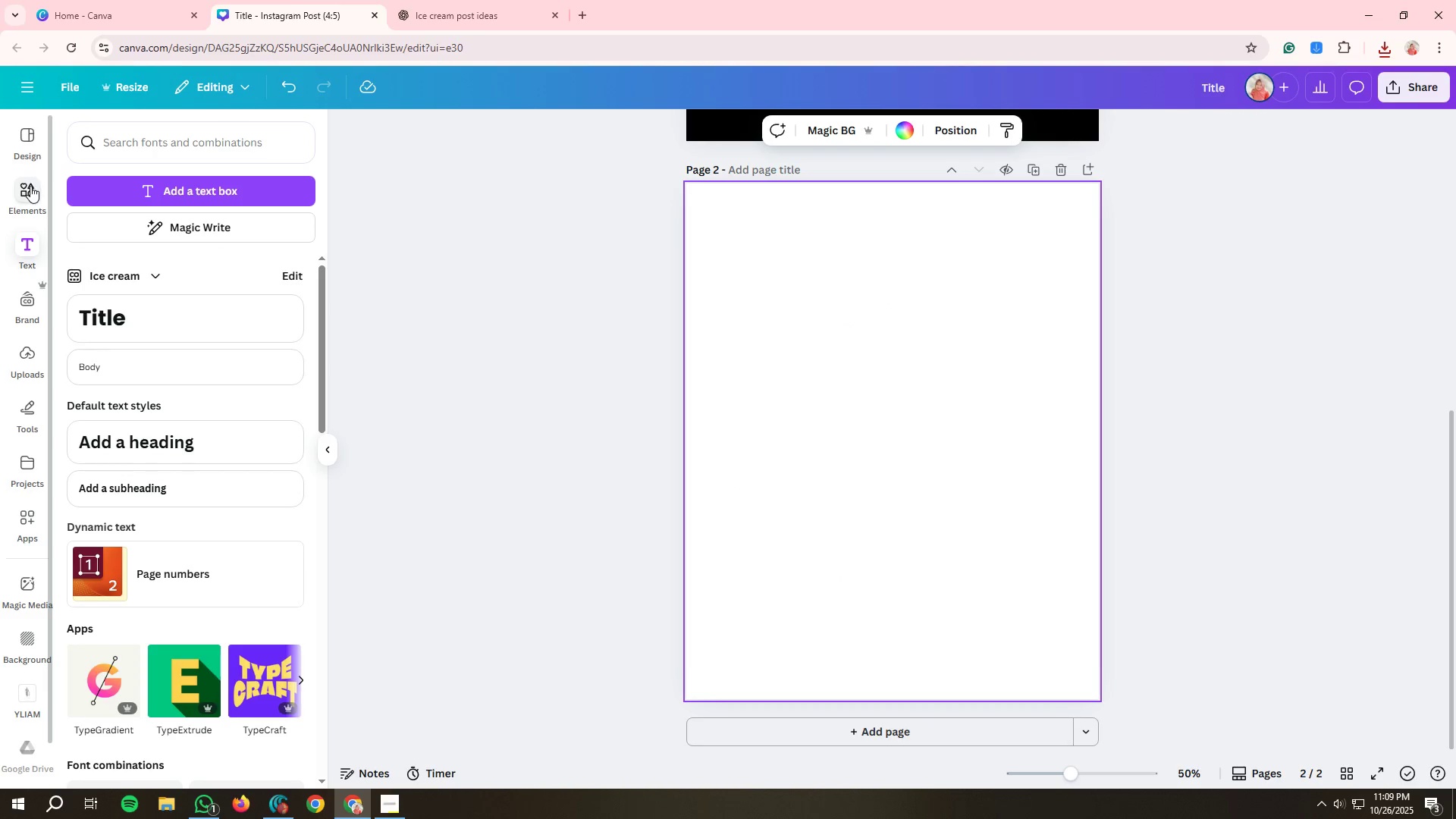 
left_click([154, 135])
 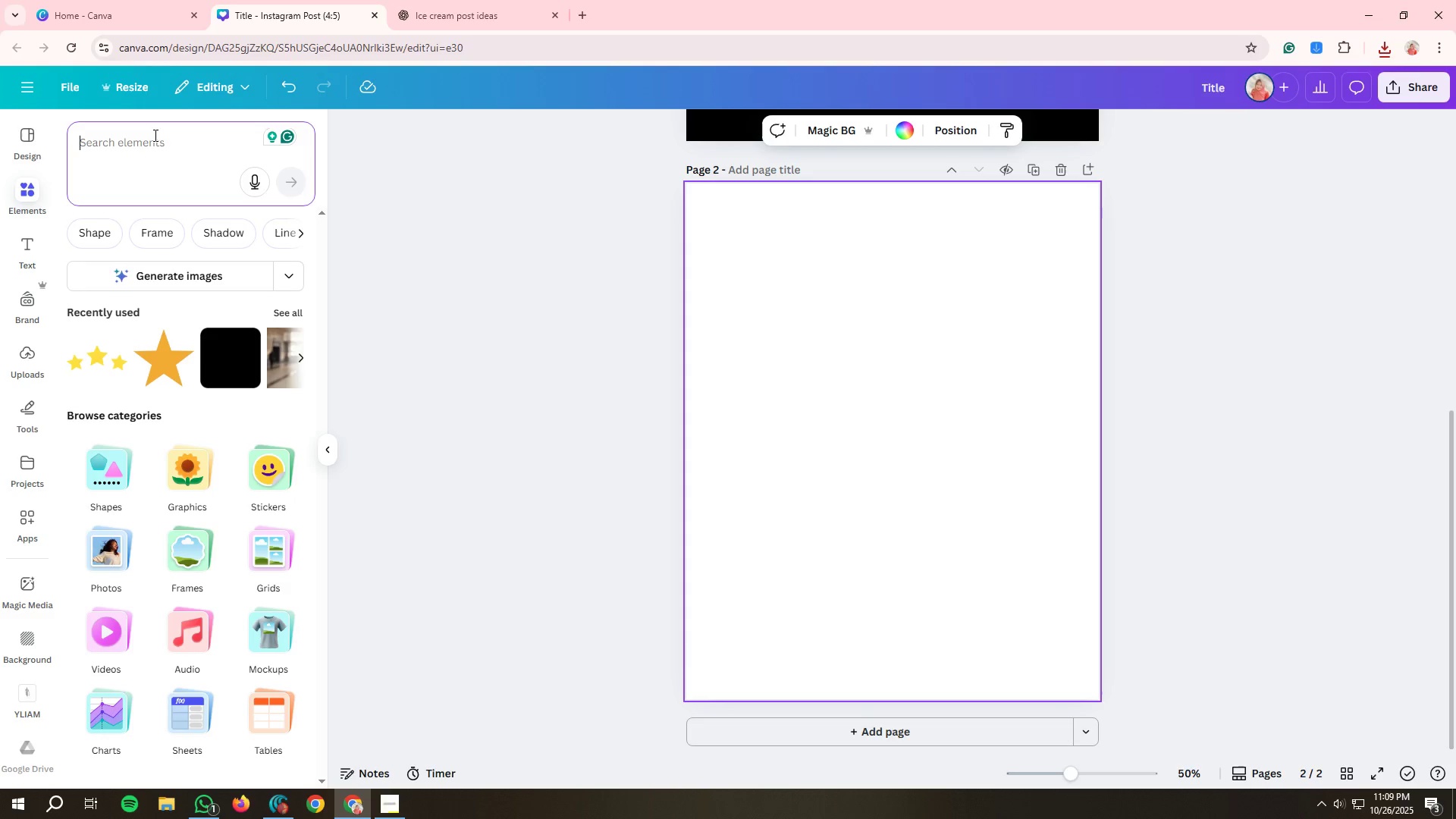 
type(ice cream)
 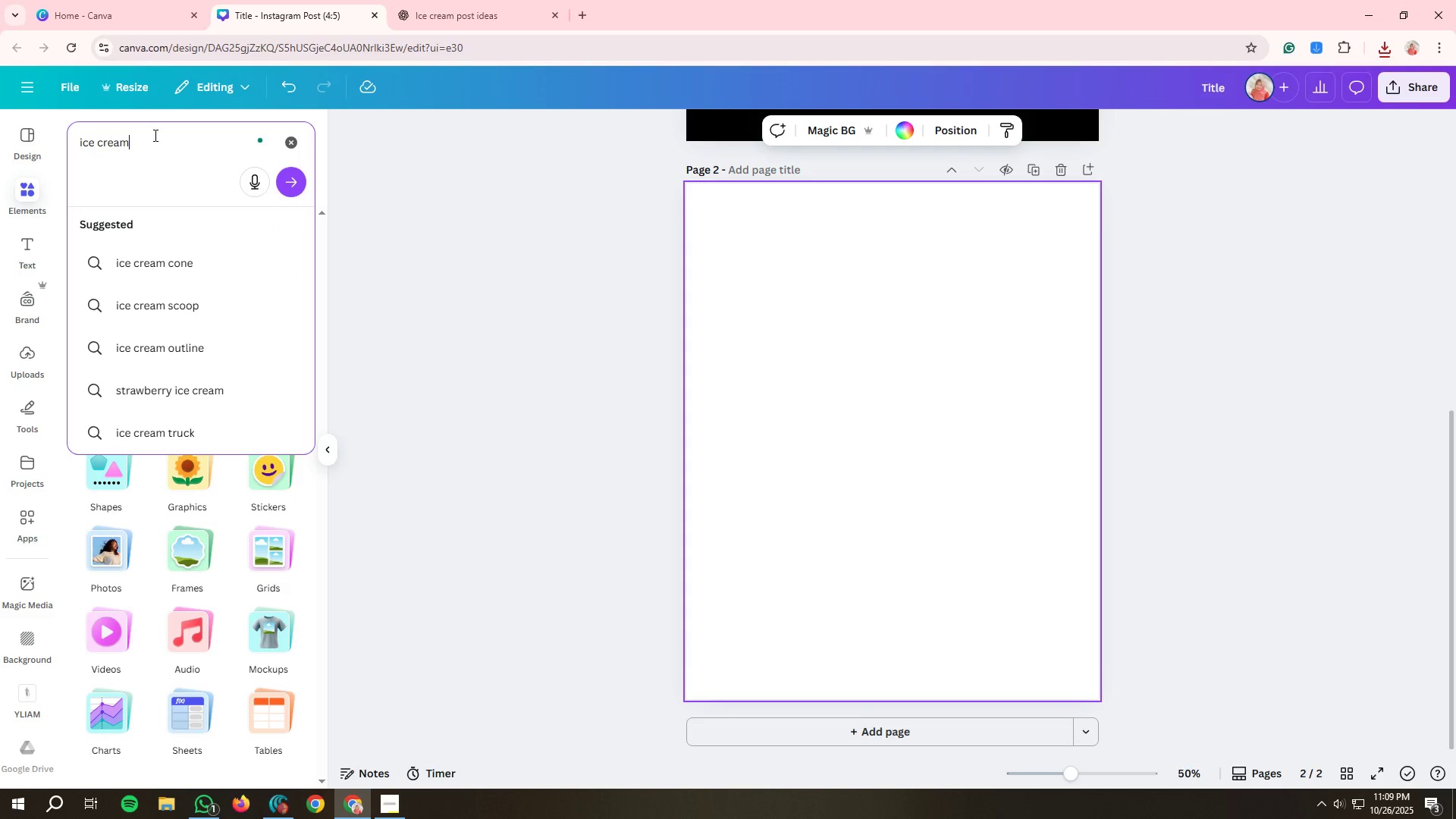 
key(Enter)
 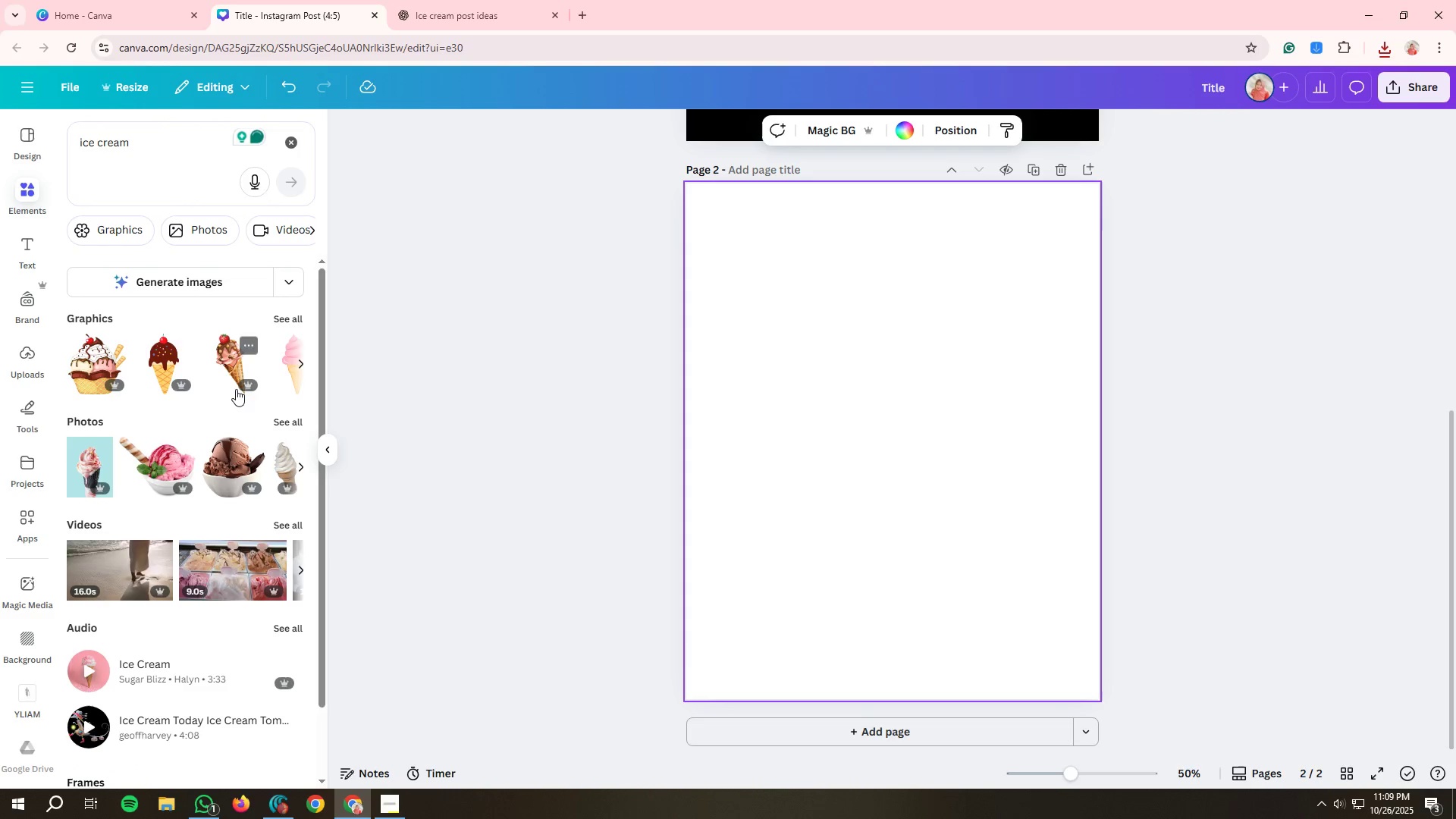 
scroll: coordinate [229, 388], scroll_direction: down, amount: 1.0
 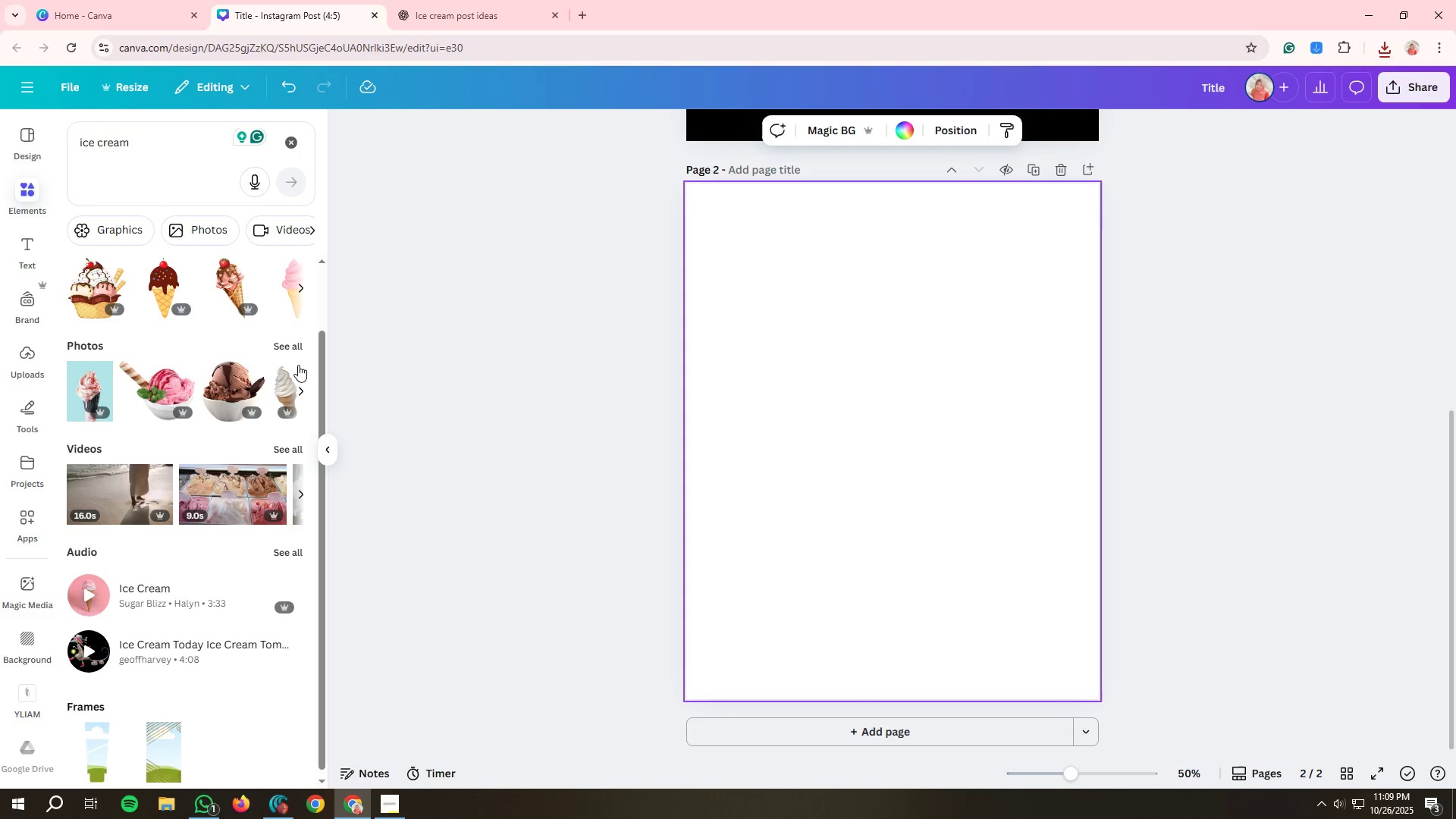 
left_click([296, 347])
 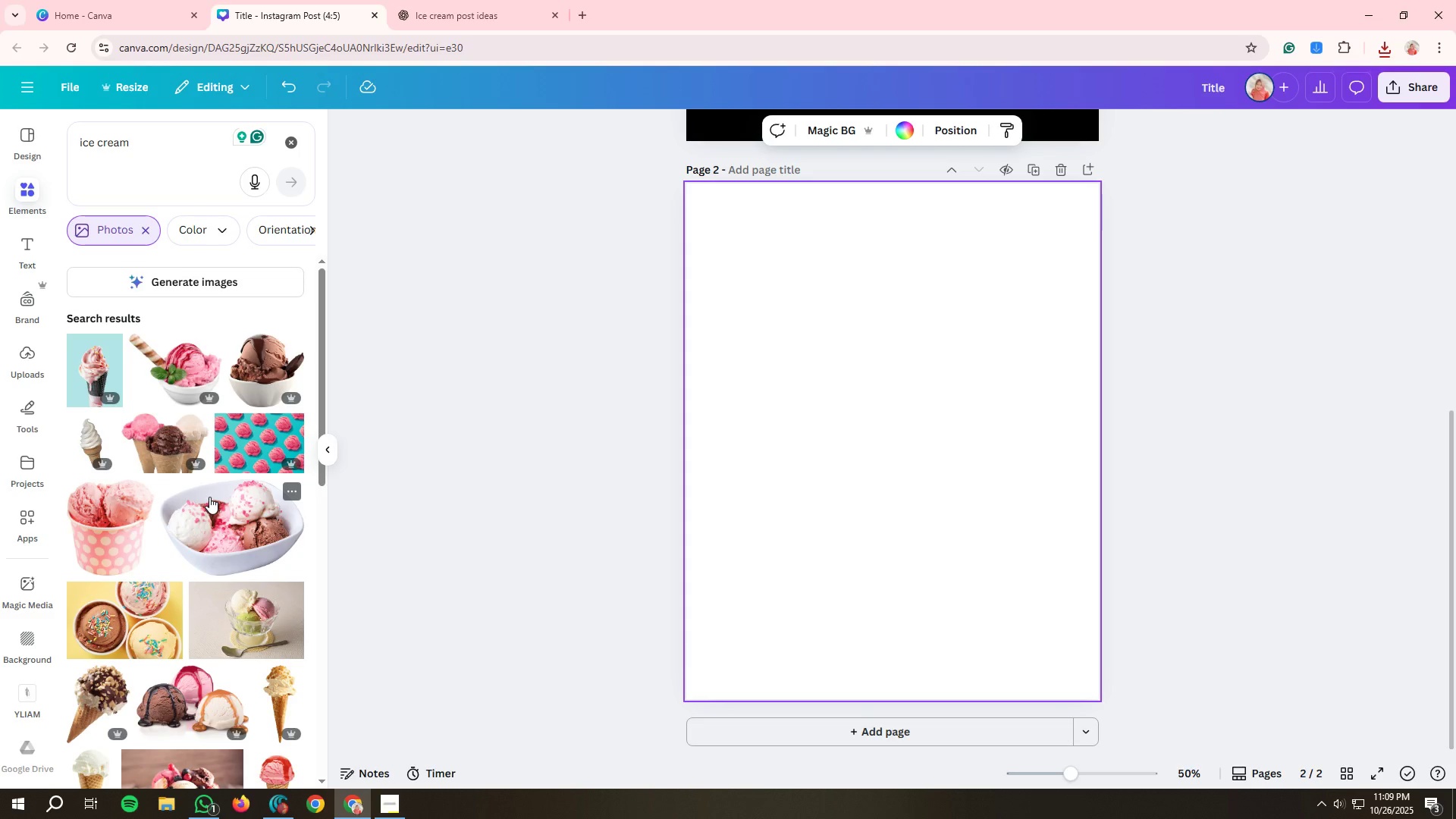 
scroll: coordinate [204, 497], scroll_direction: down, amount: 4.0
 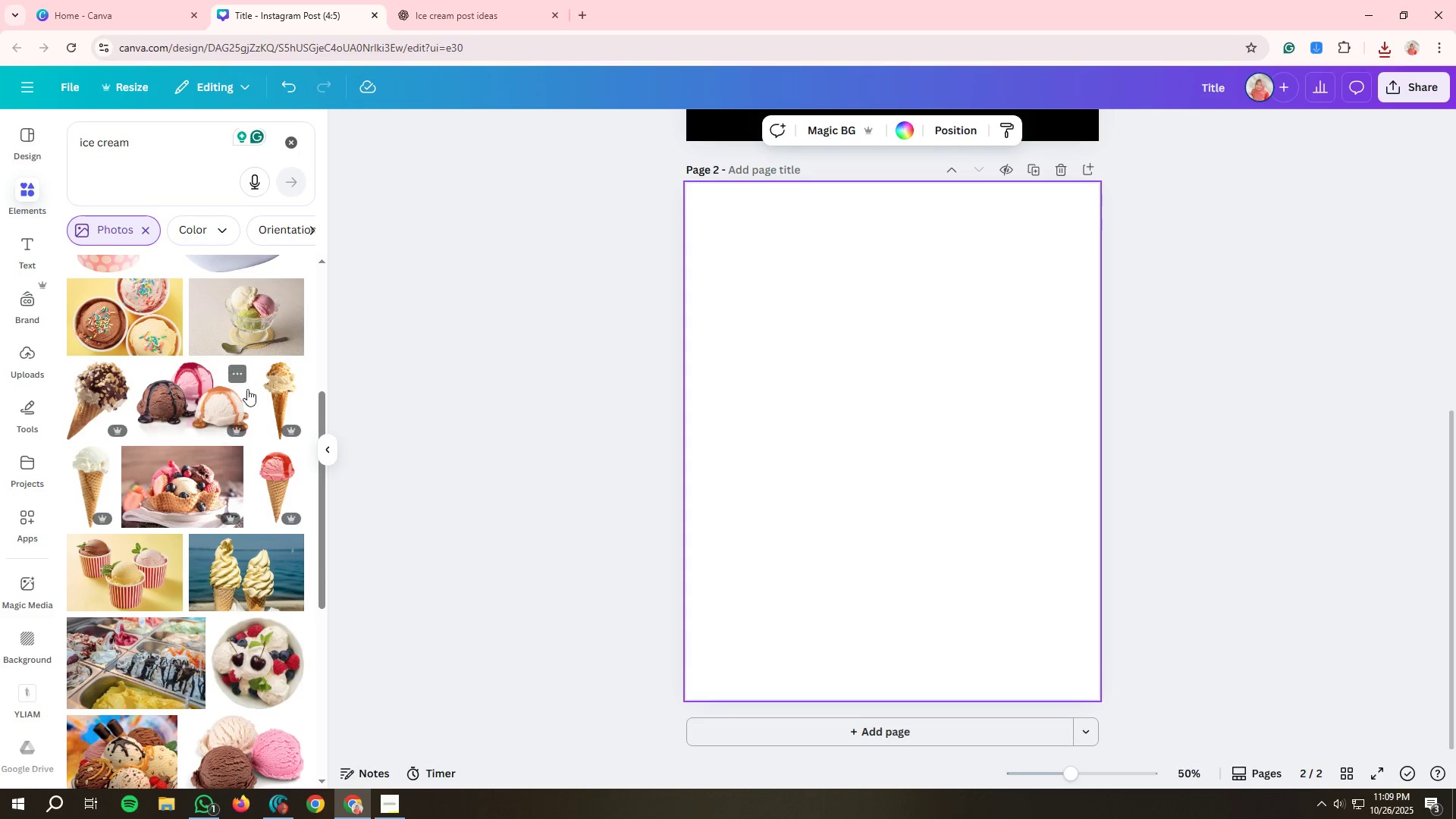 
left_click([263, 381])
 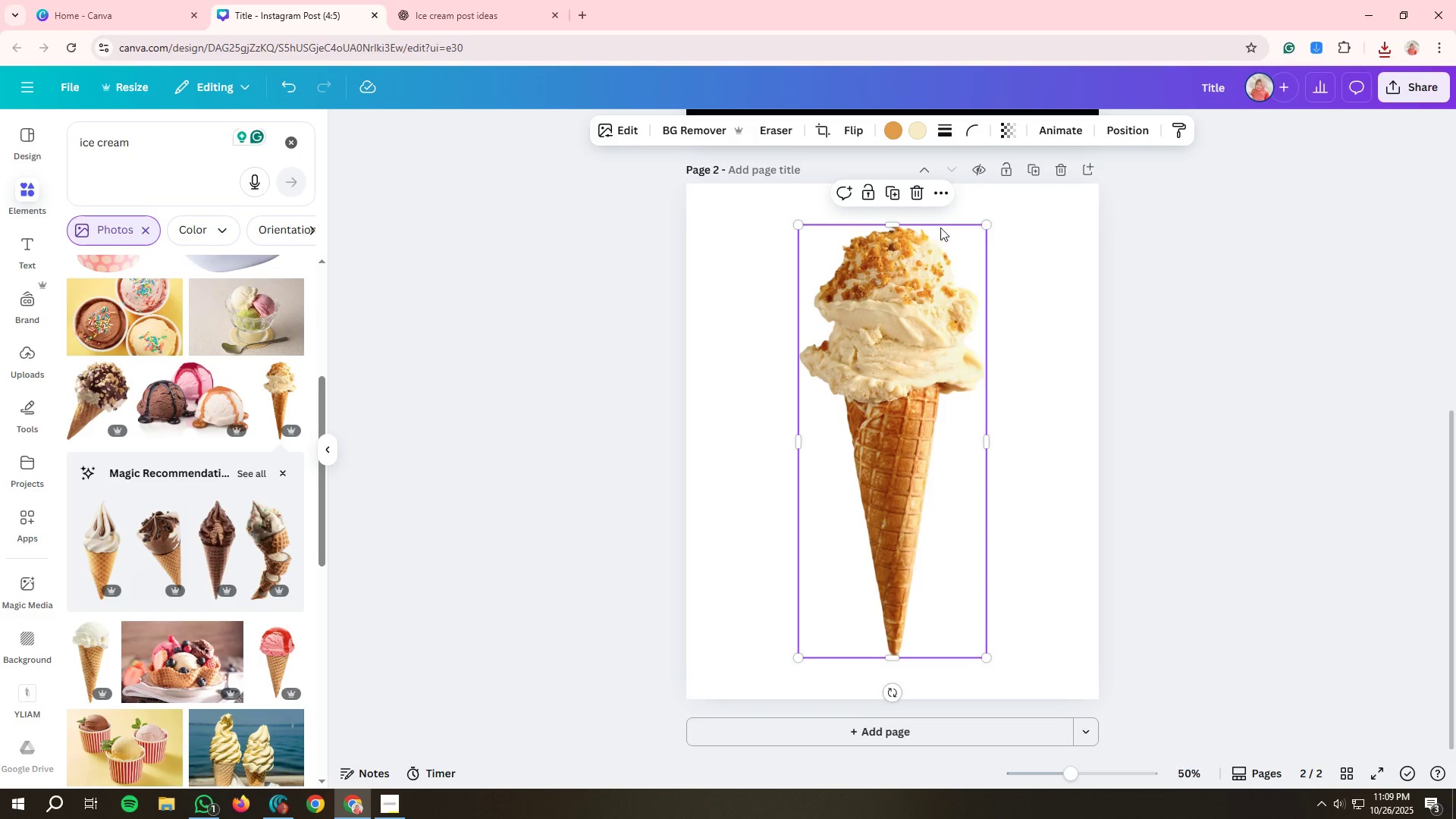 
left_click_drag(start_coordinate=[989, 229], to_coordinate=[912, 383])
 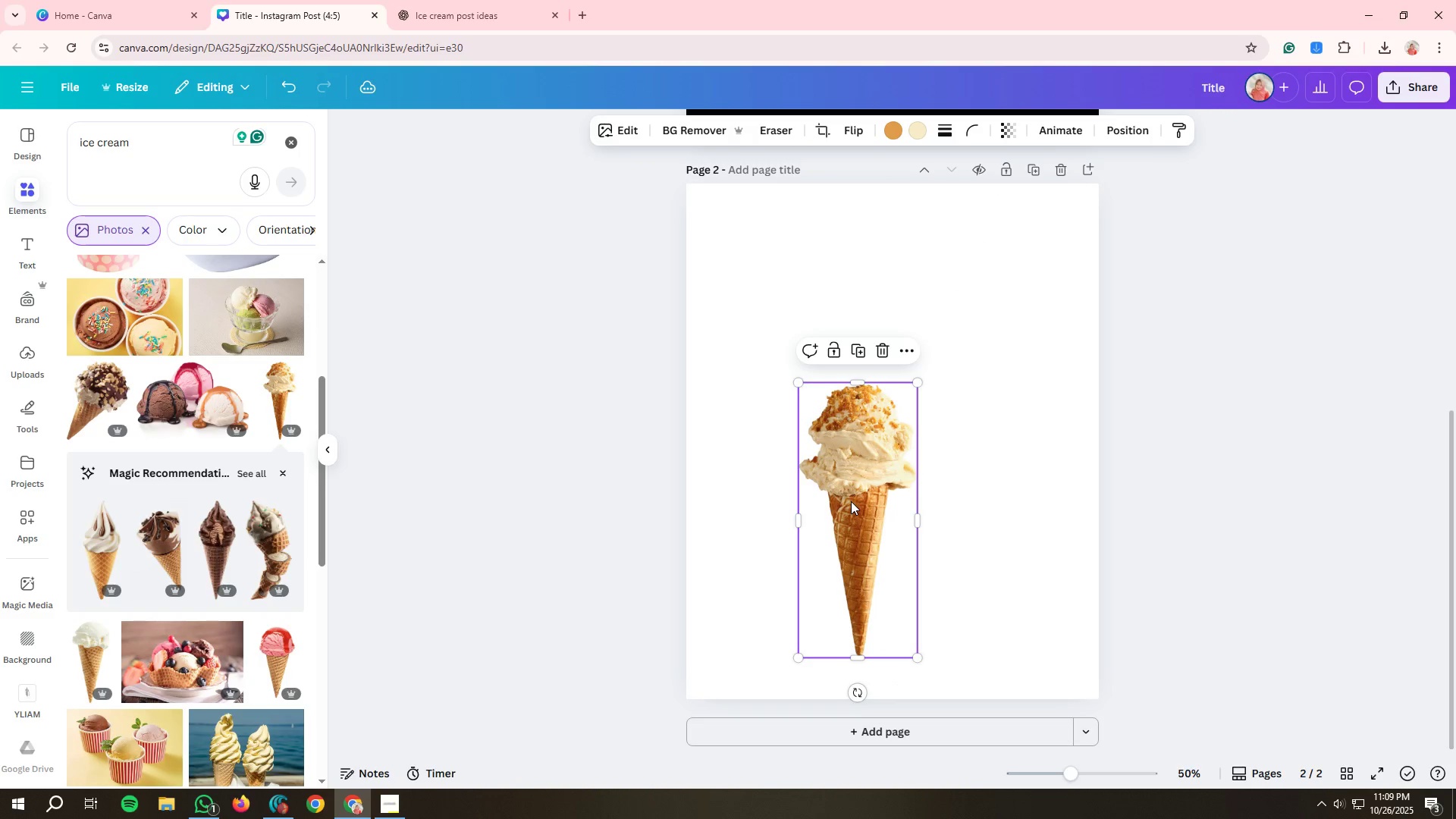 
left_click_drag(start_coordinate=[851, 501], to_coordinate=[888, 502])
 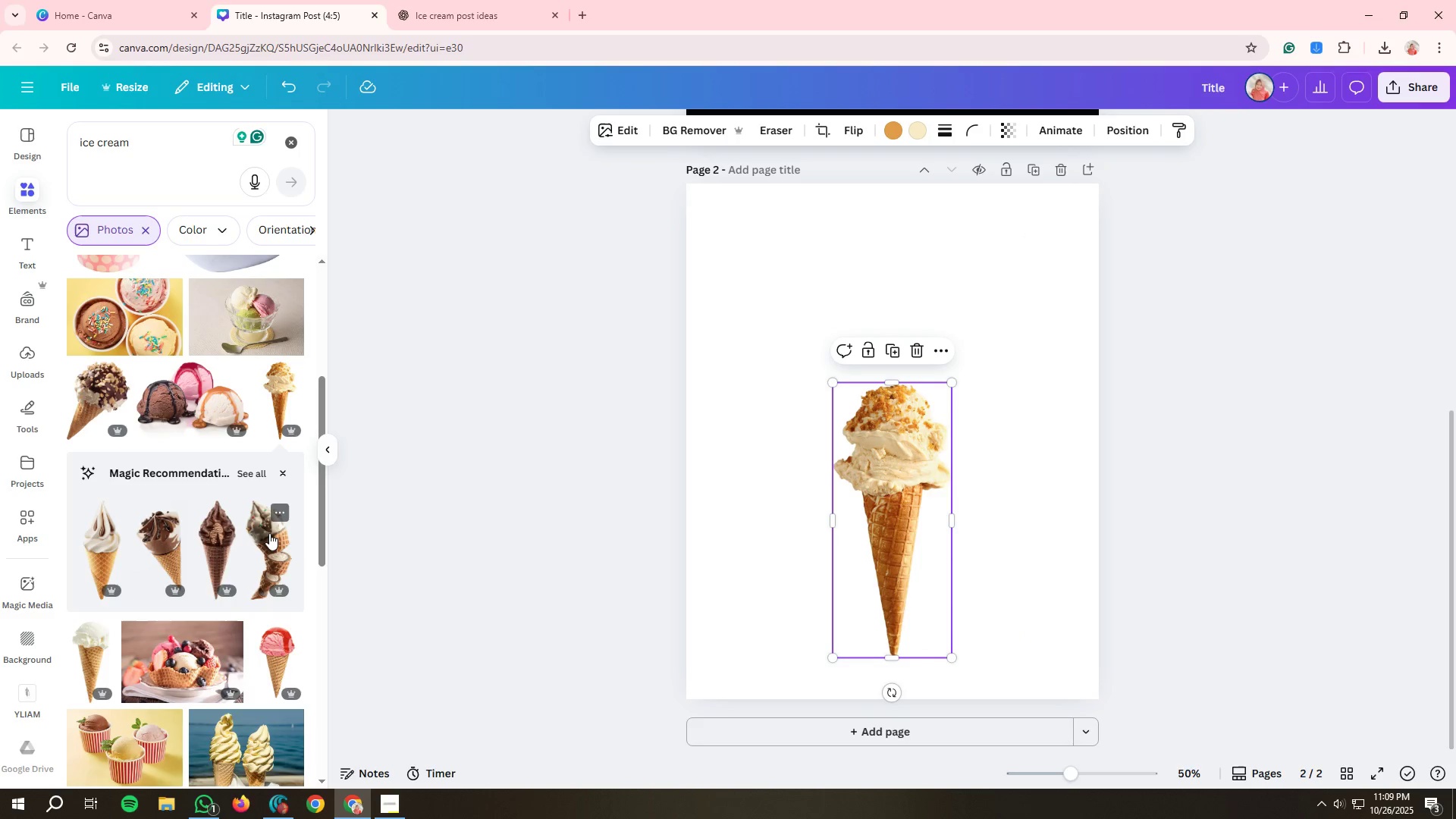 
left_click([269, 533])
 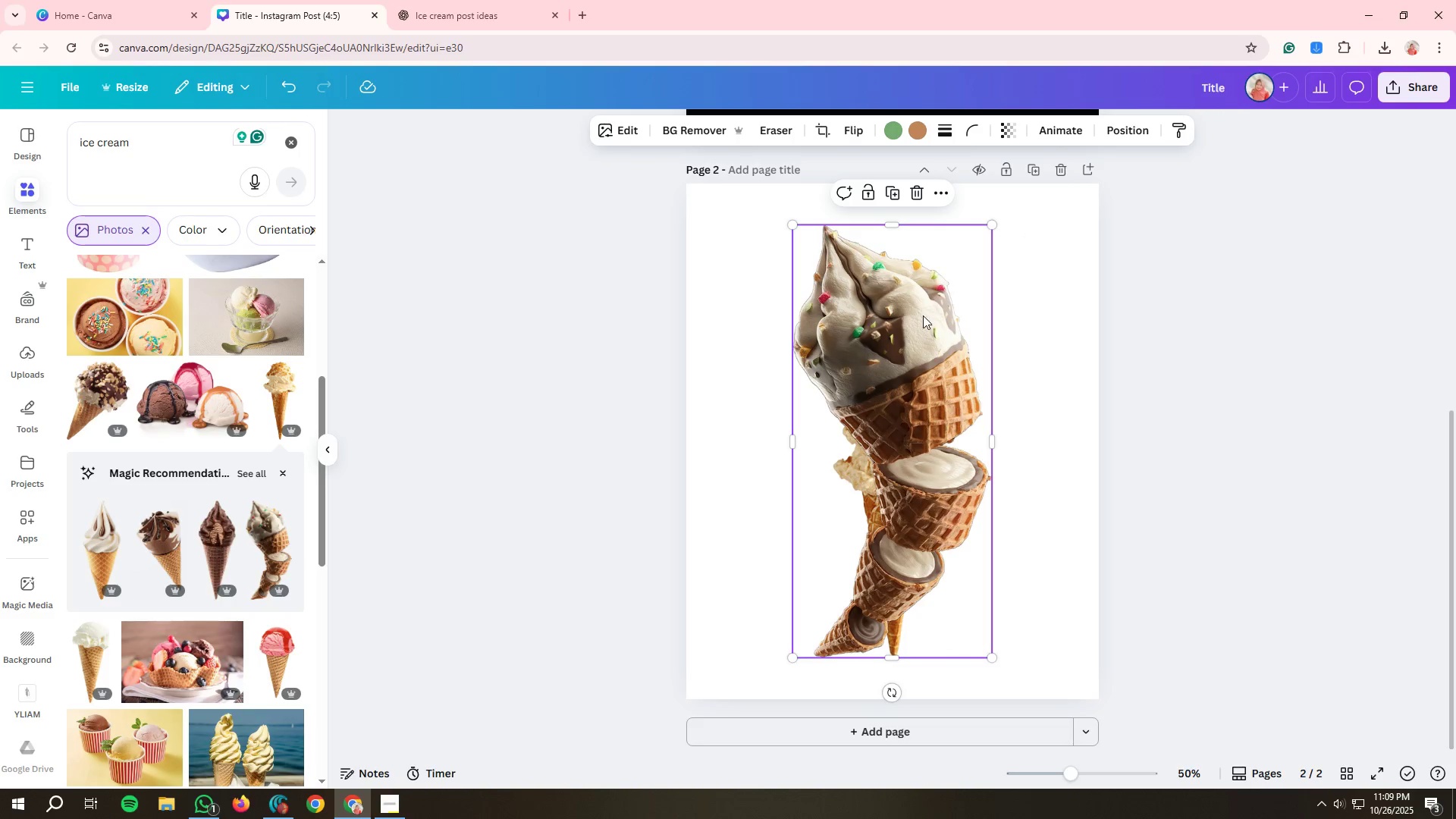 
left_click_drag(start_coordinate=[917, 330], to_coordinate=[821, 331])
 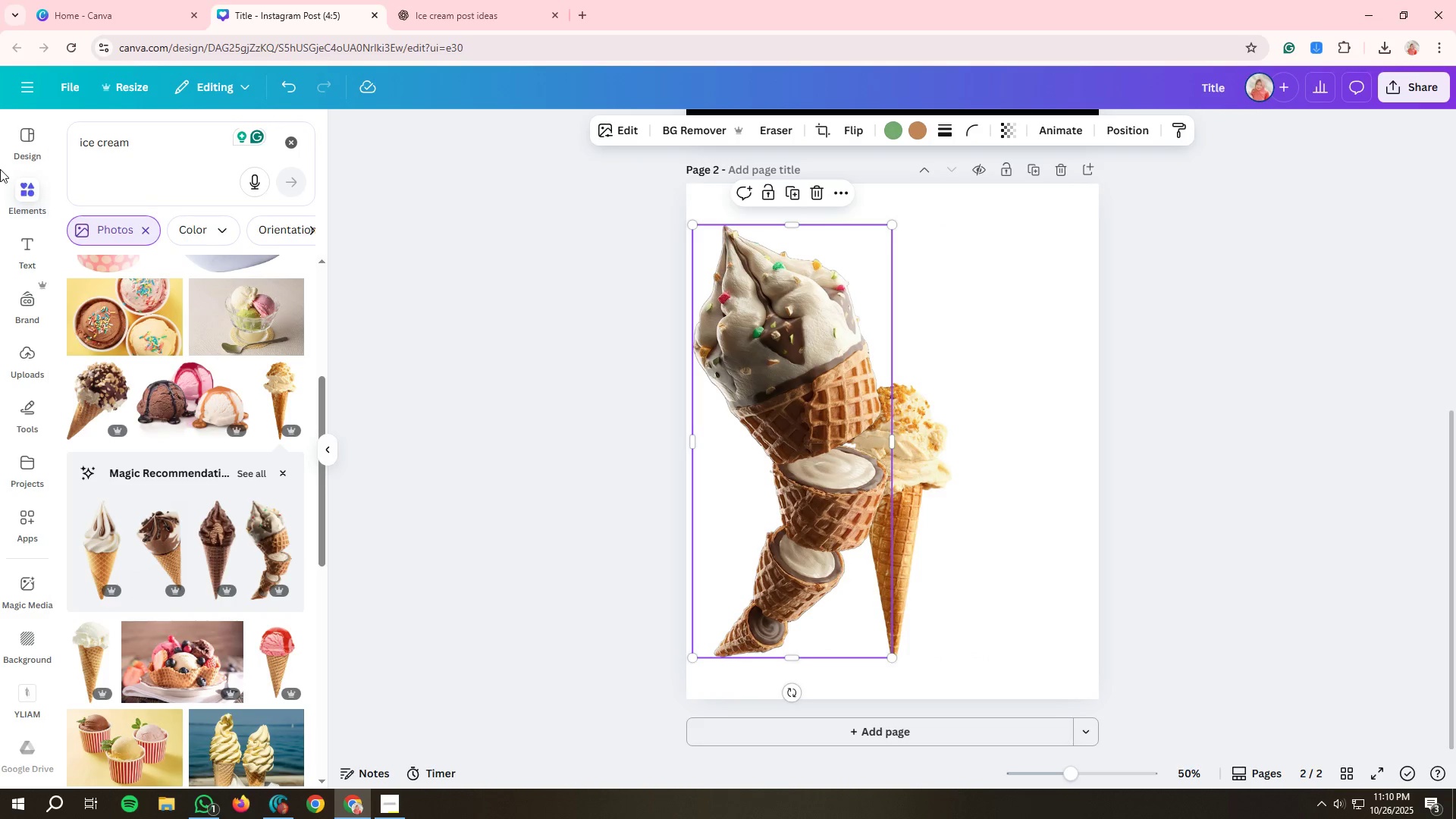 
left_click([34, 148])
 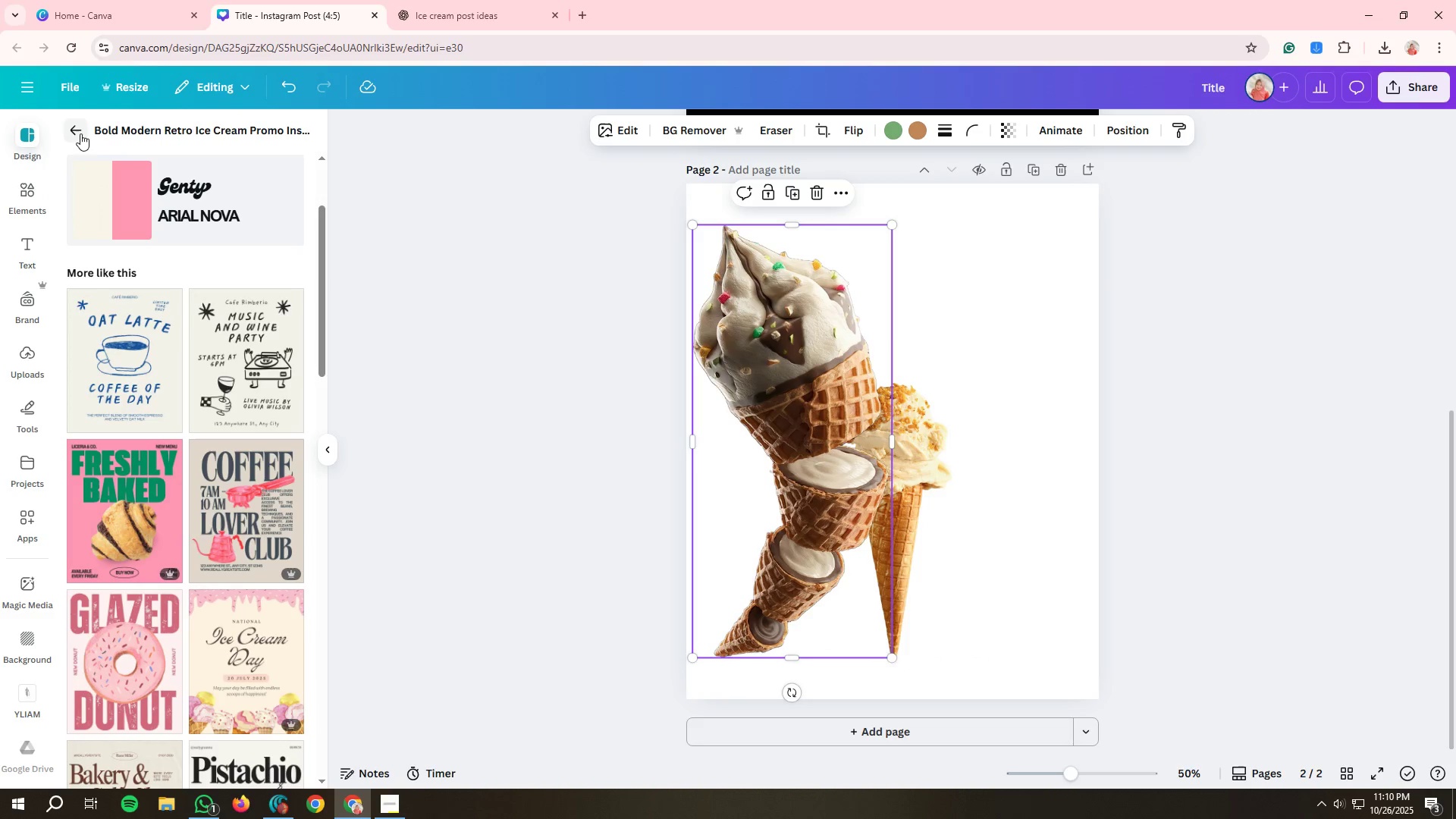 
left_click([74, 132])
 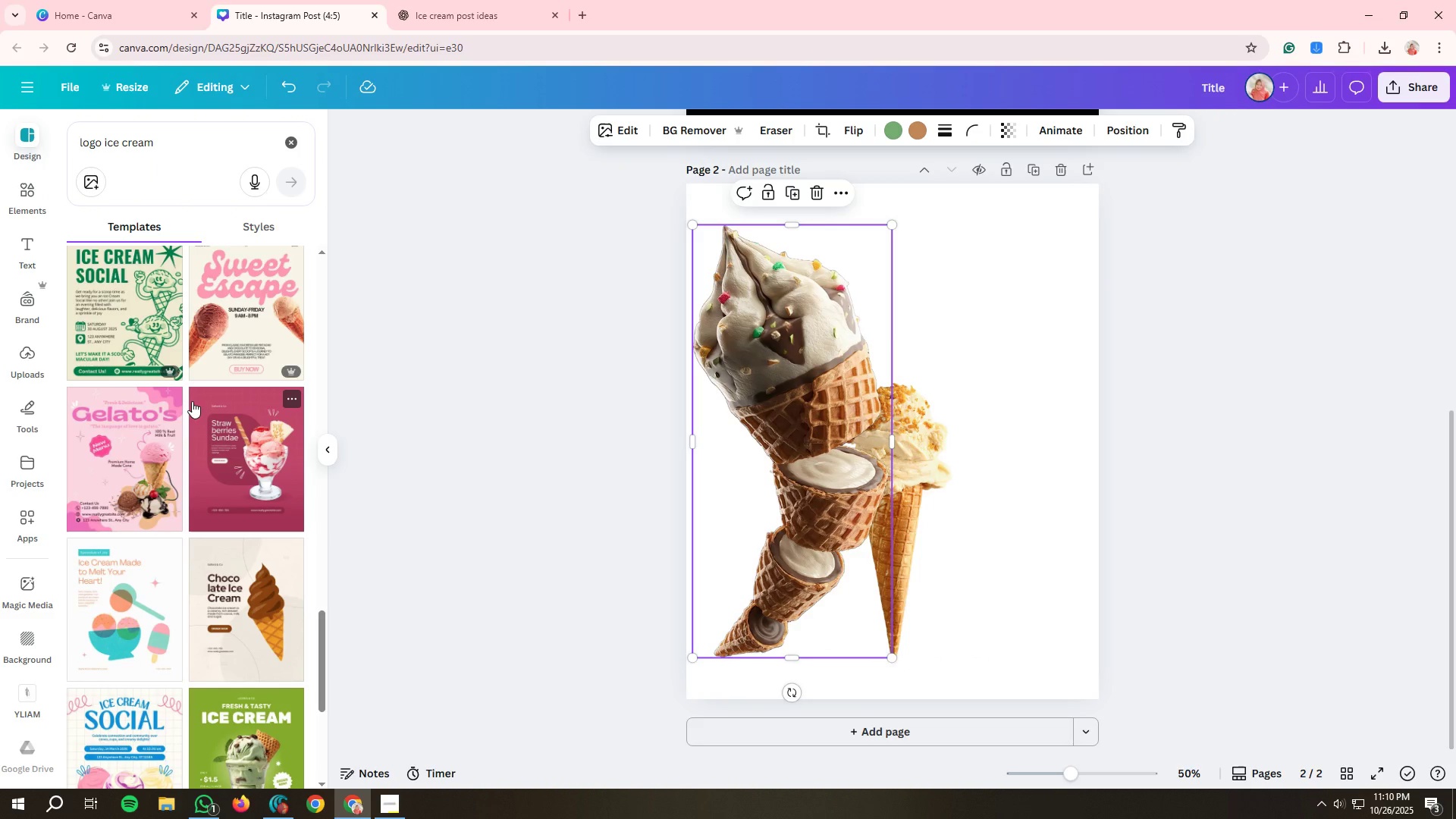 
scroll: coordinate [192, 401], scroll_direction: down, amount: 2.0
 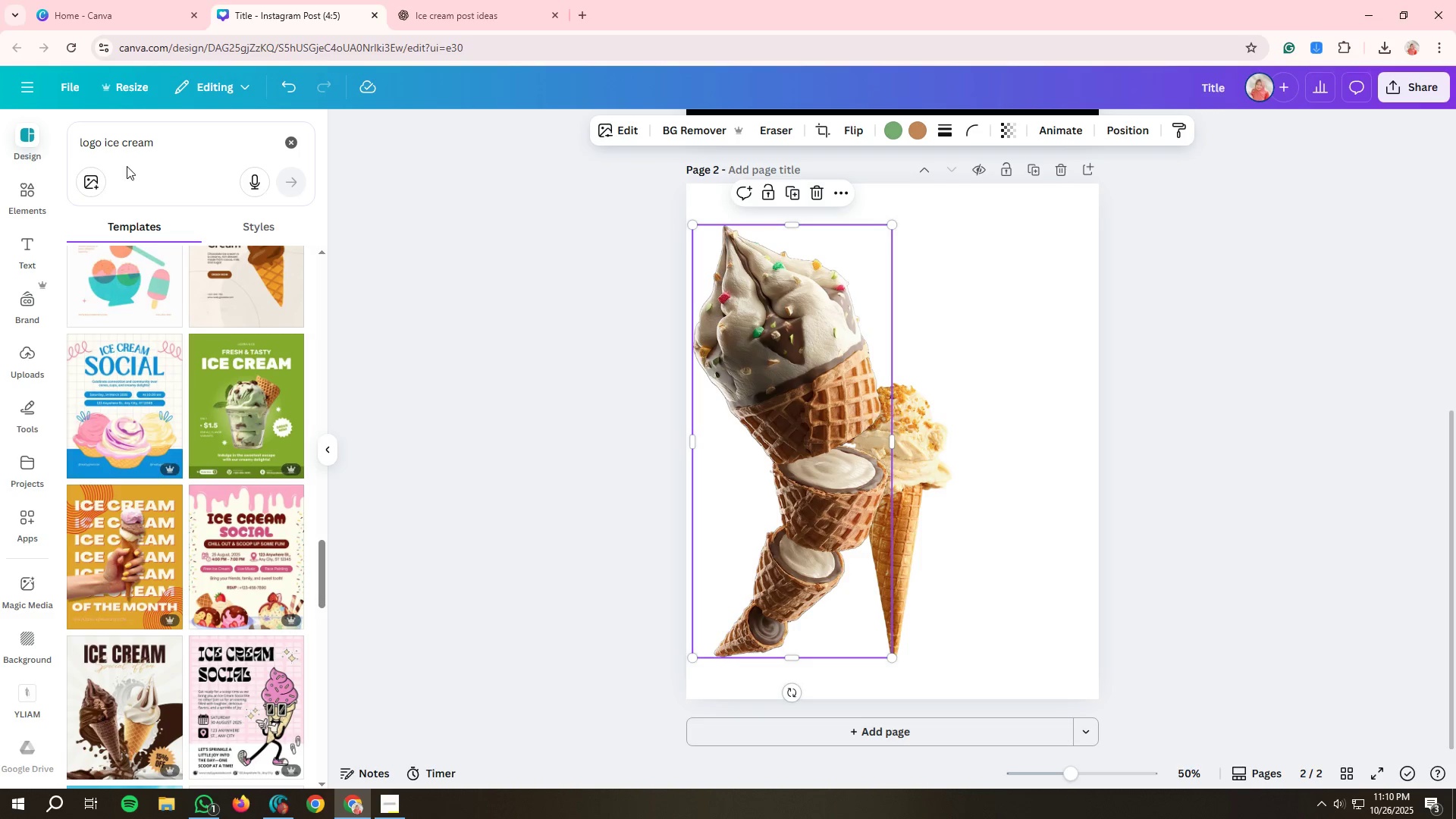 
left_click_drag(start_coordinate=[102, 146], to_coordinate=[64, 144])
 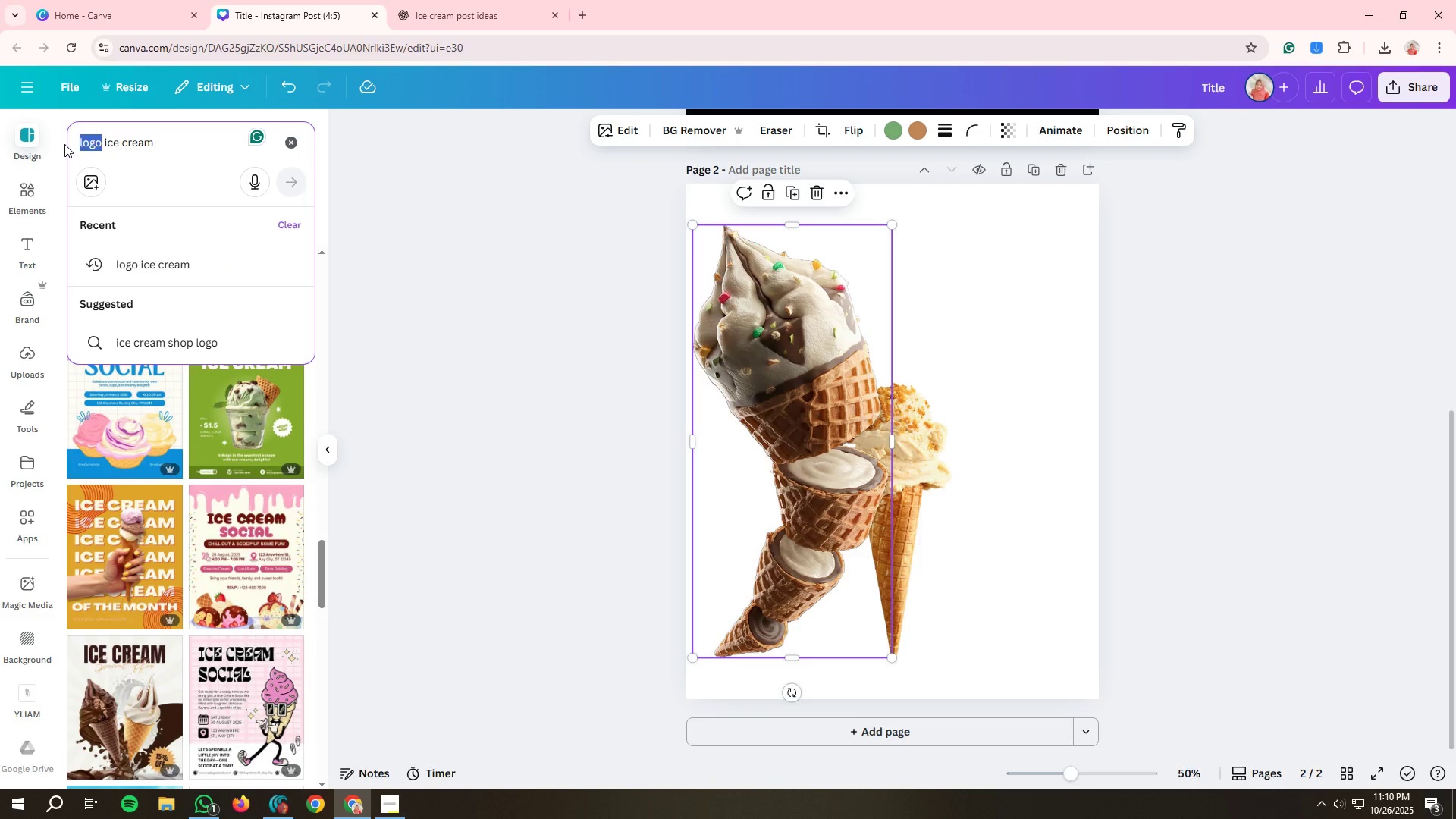 
key(Backspace)
 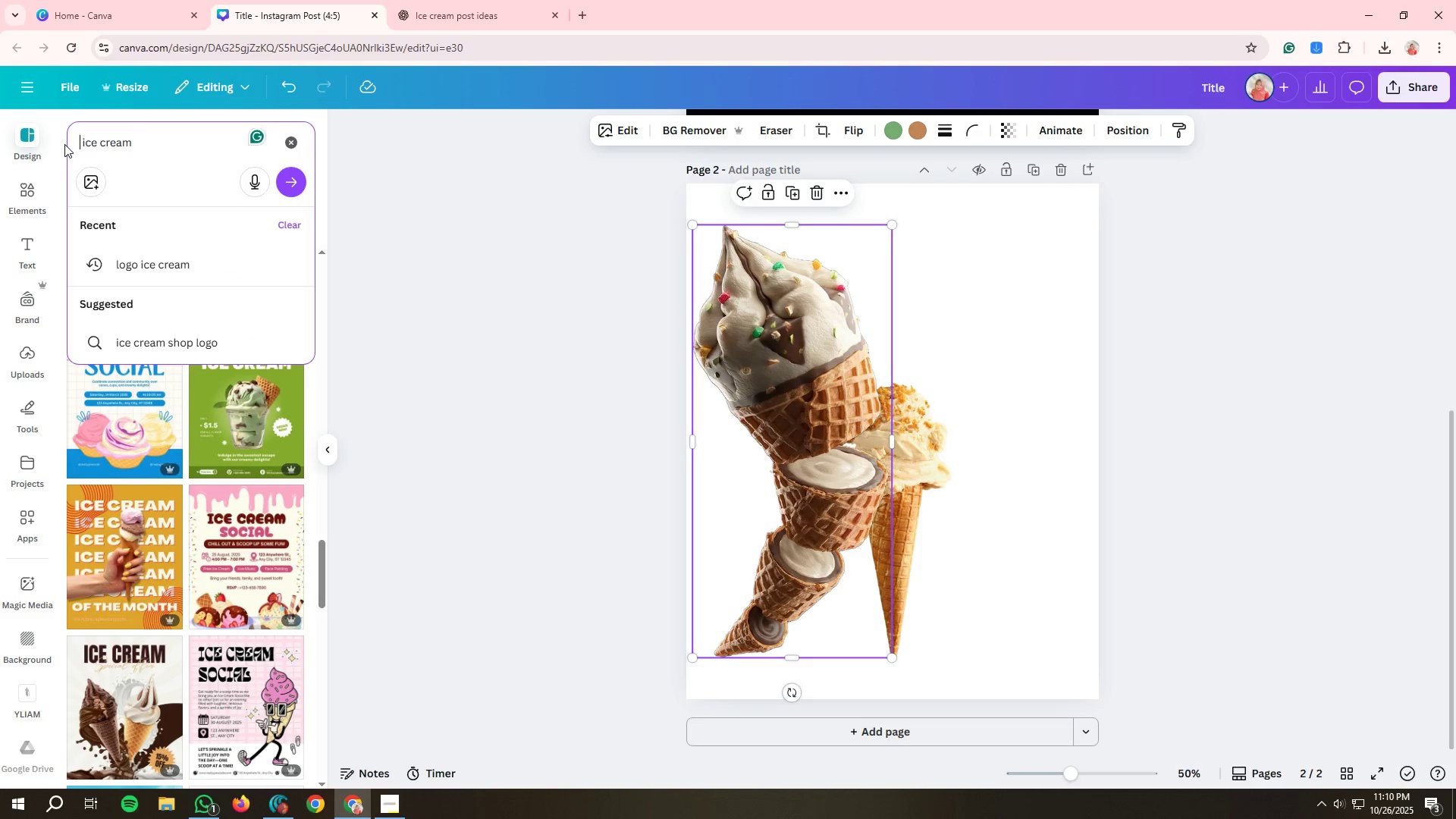 
key(Delete)
 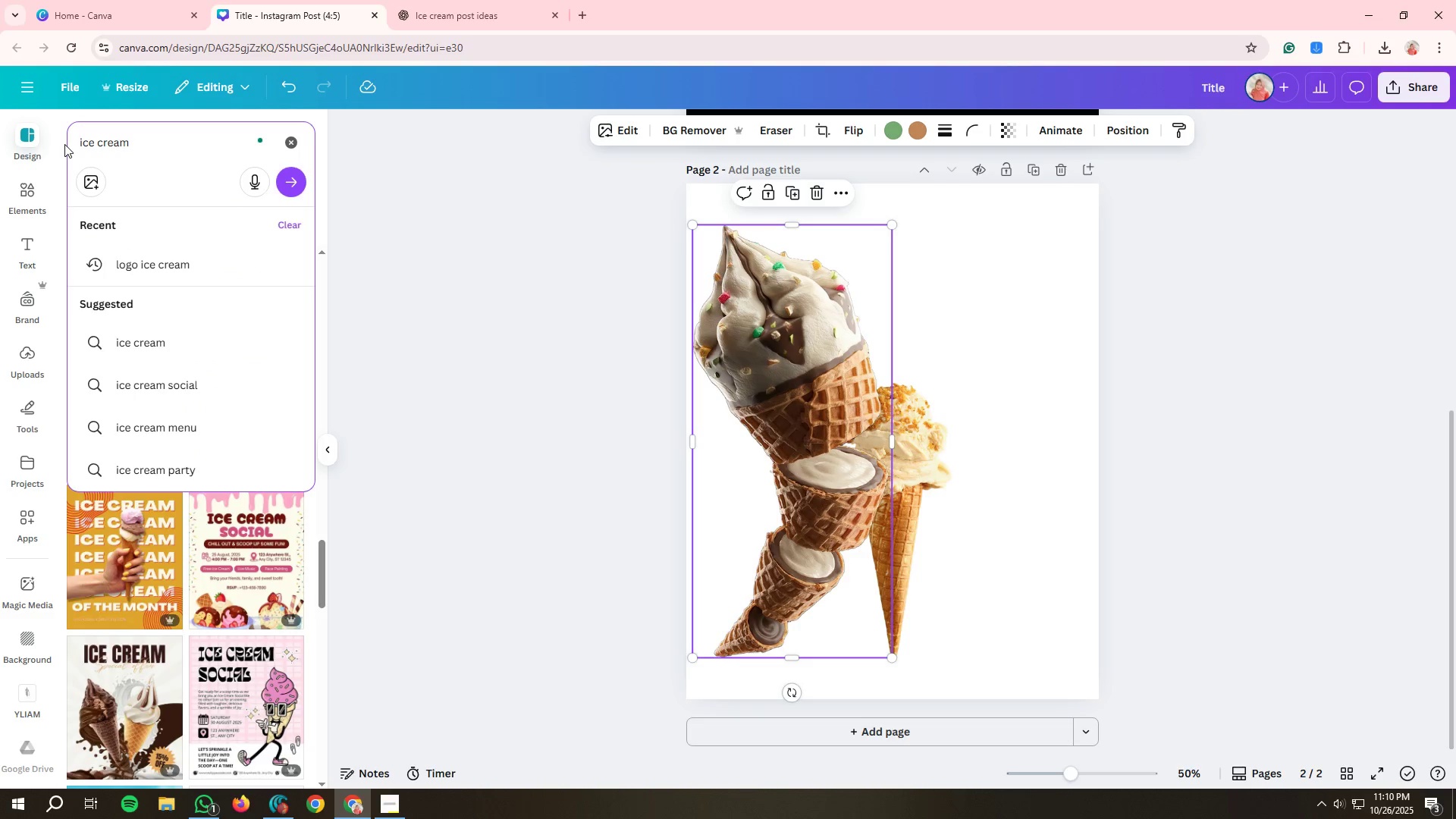 
key(Enter)
 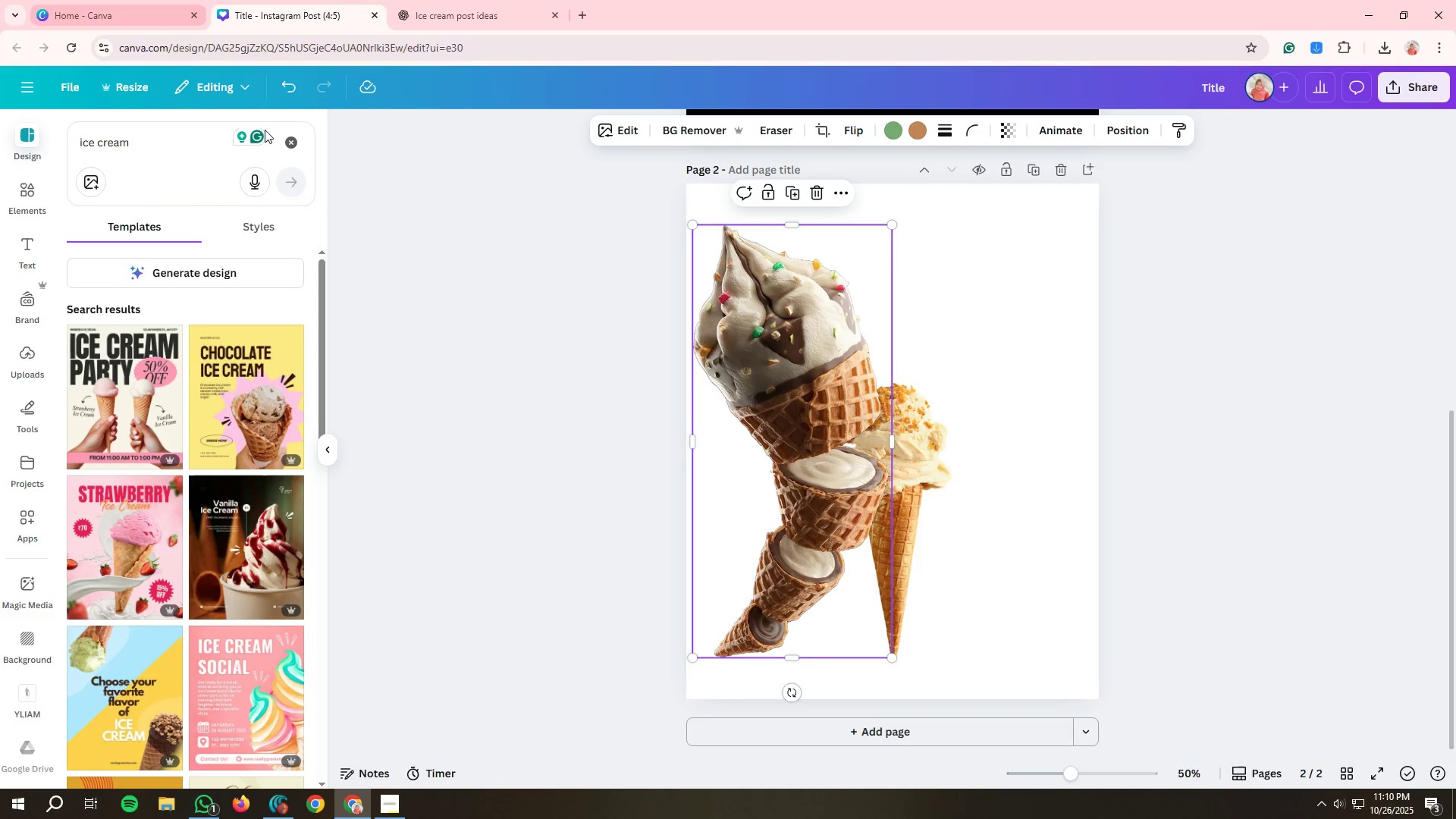 
wait(7.22)
 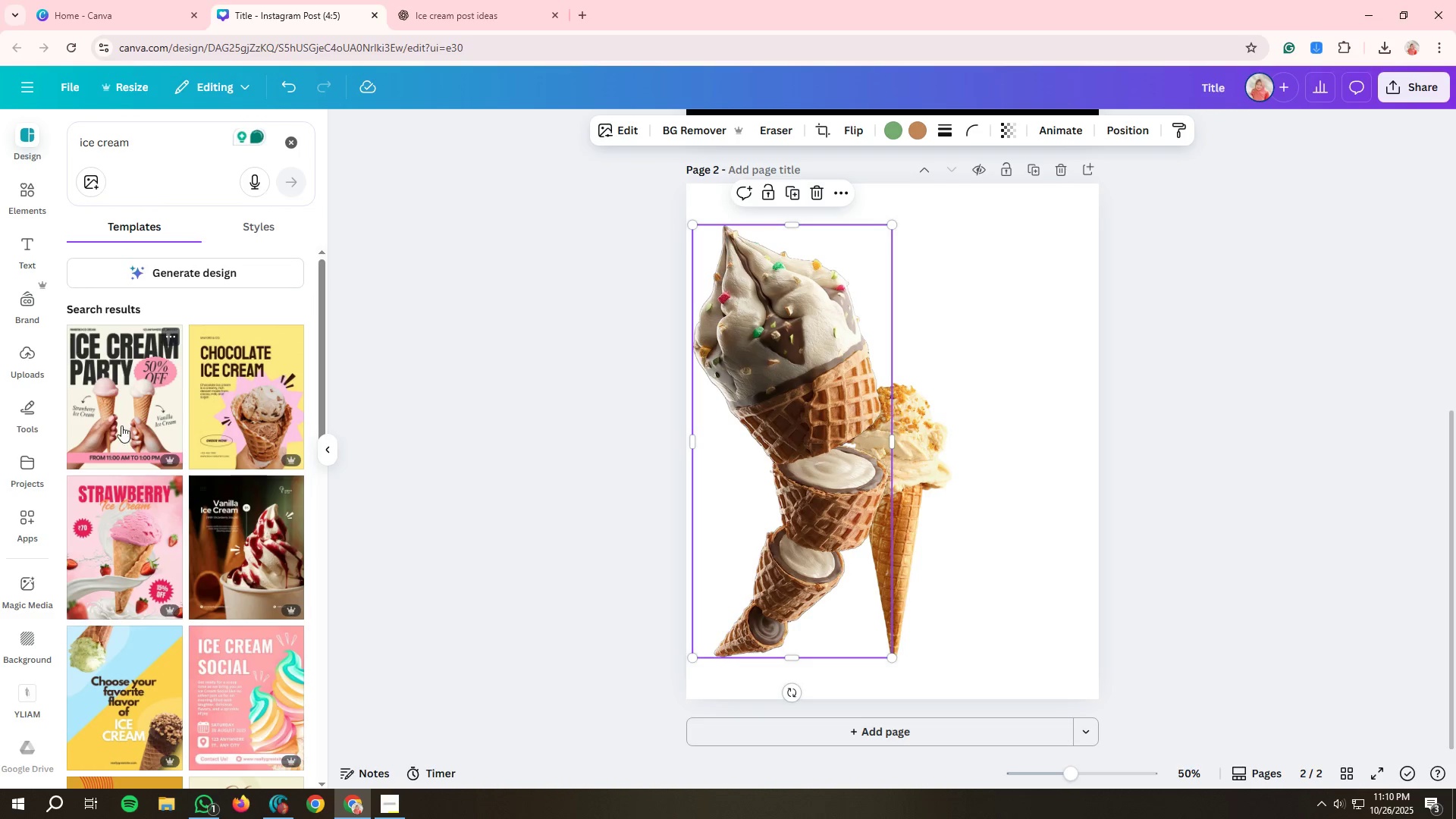 
scroll: coordinate [118, 570], scroll_direction: down, amount: 4.0
 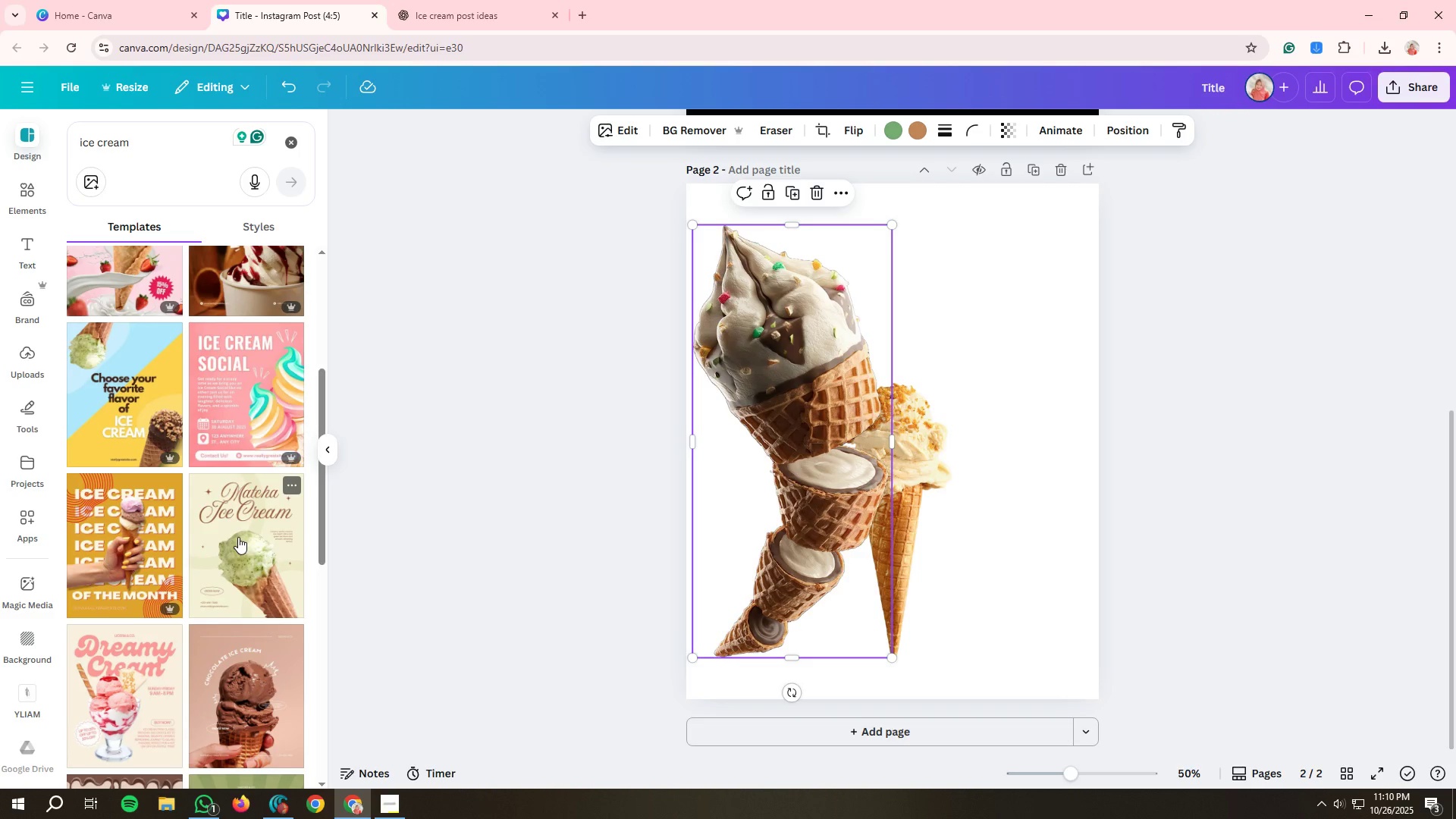 
left_click([238, 537])
 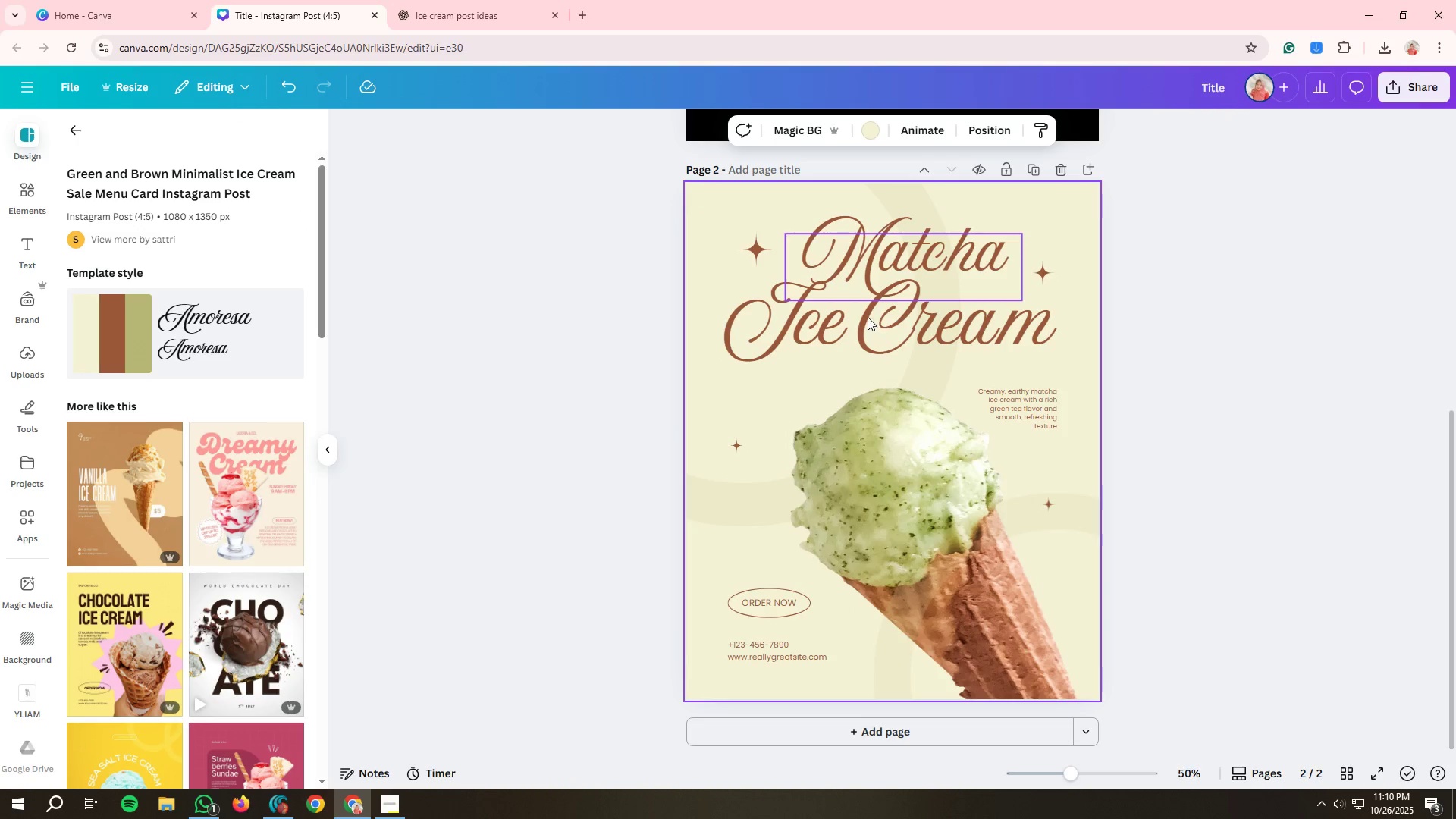 
left_click([880, 275])
 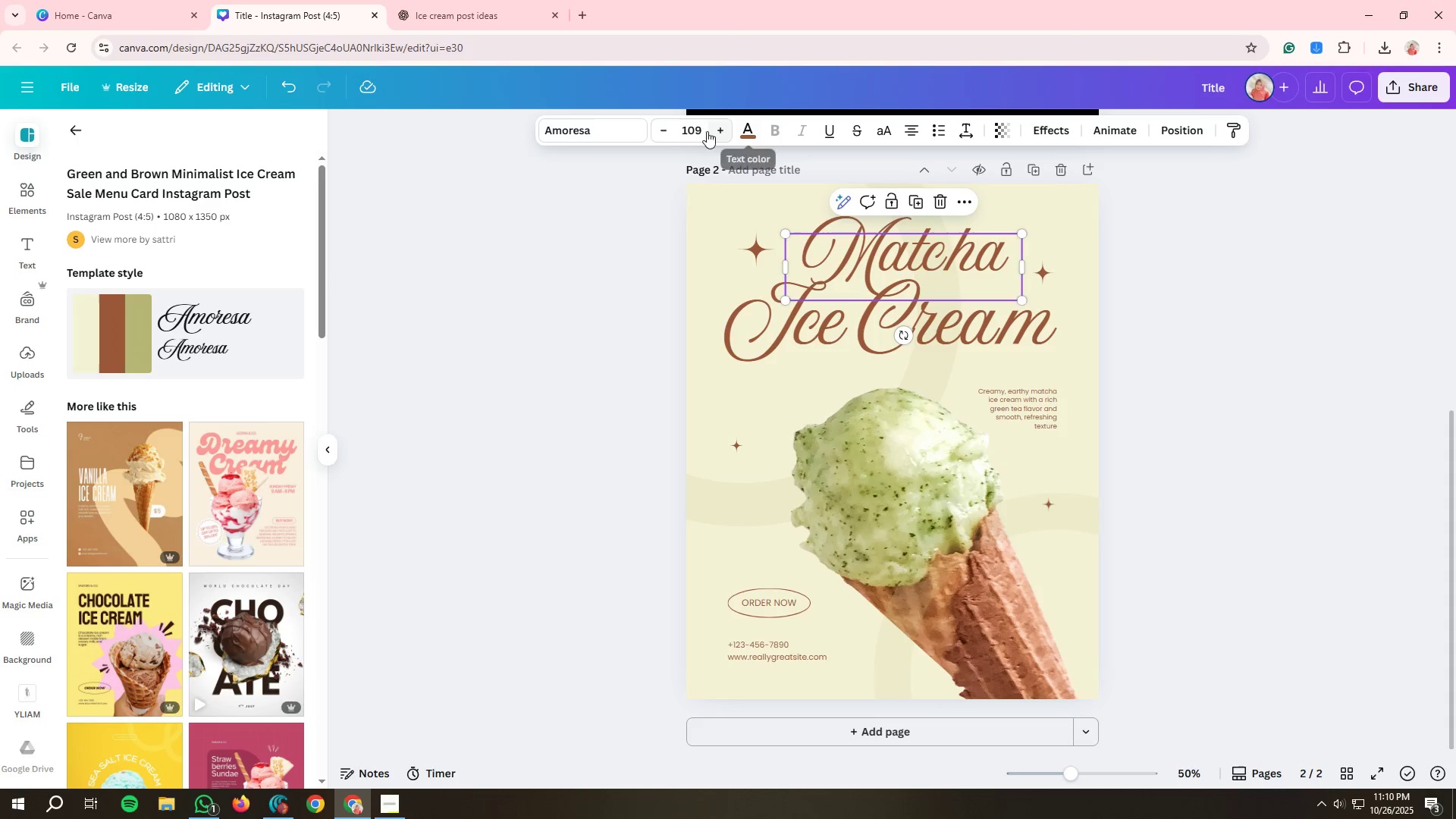 
left_click([620, 132])
 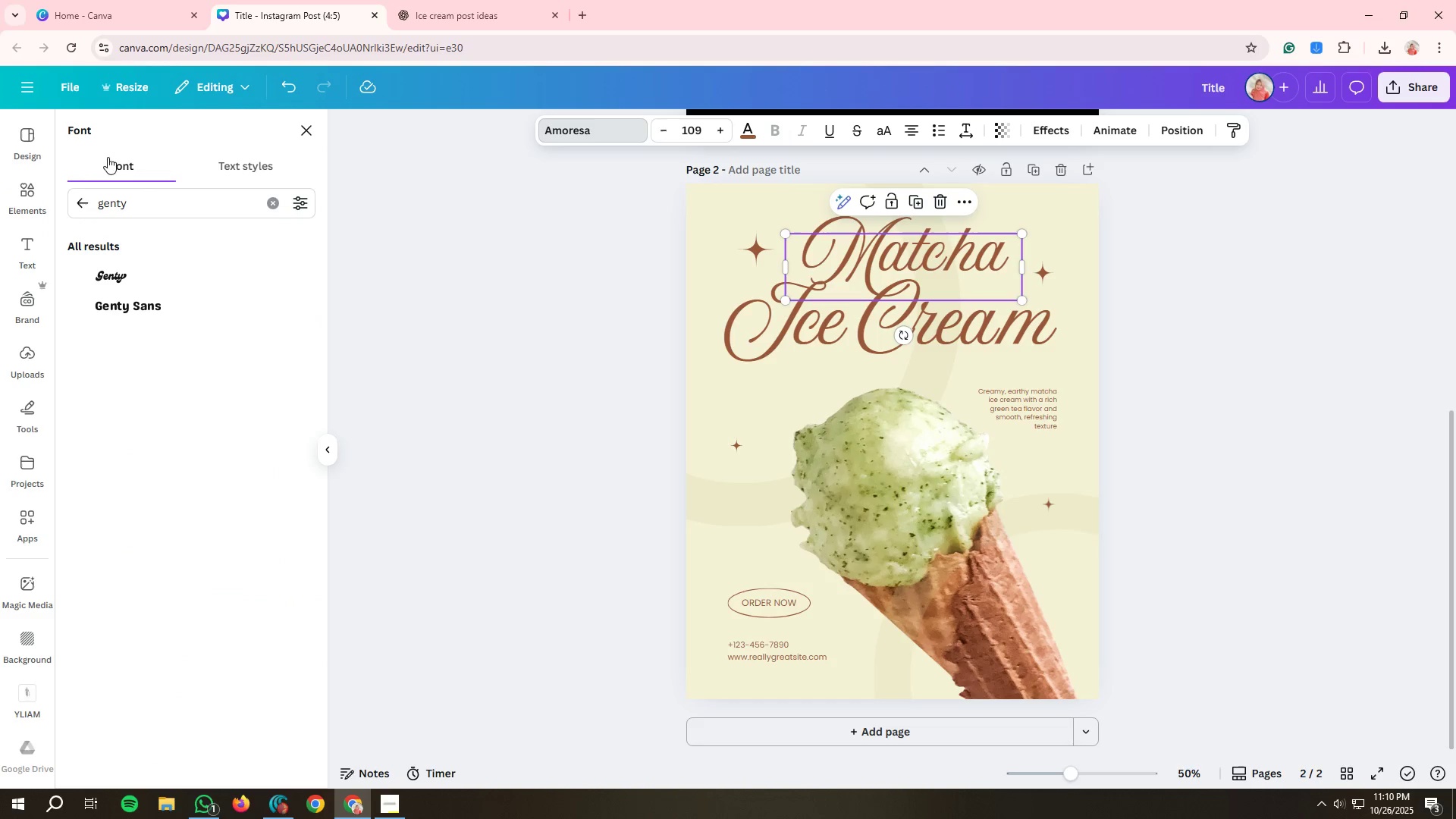 
left_click([306, 127])
 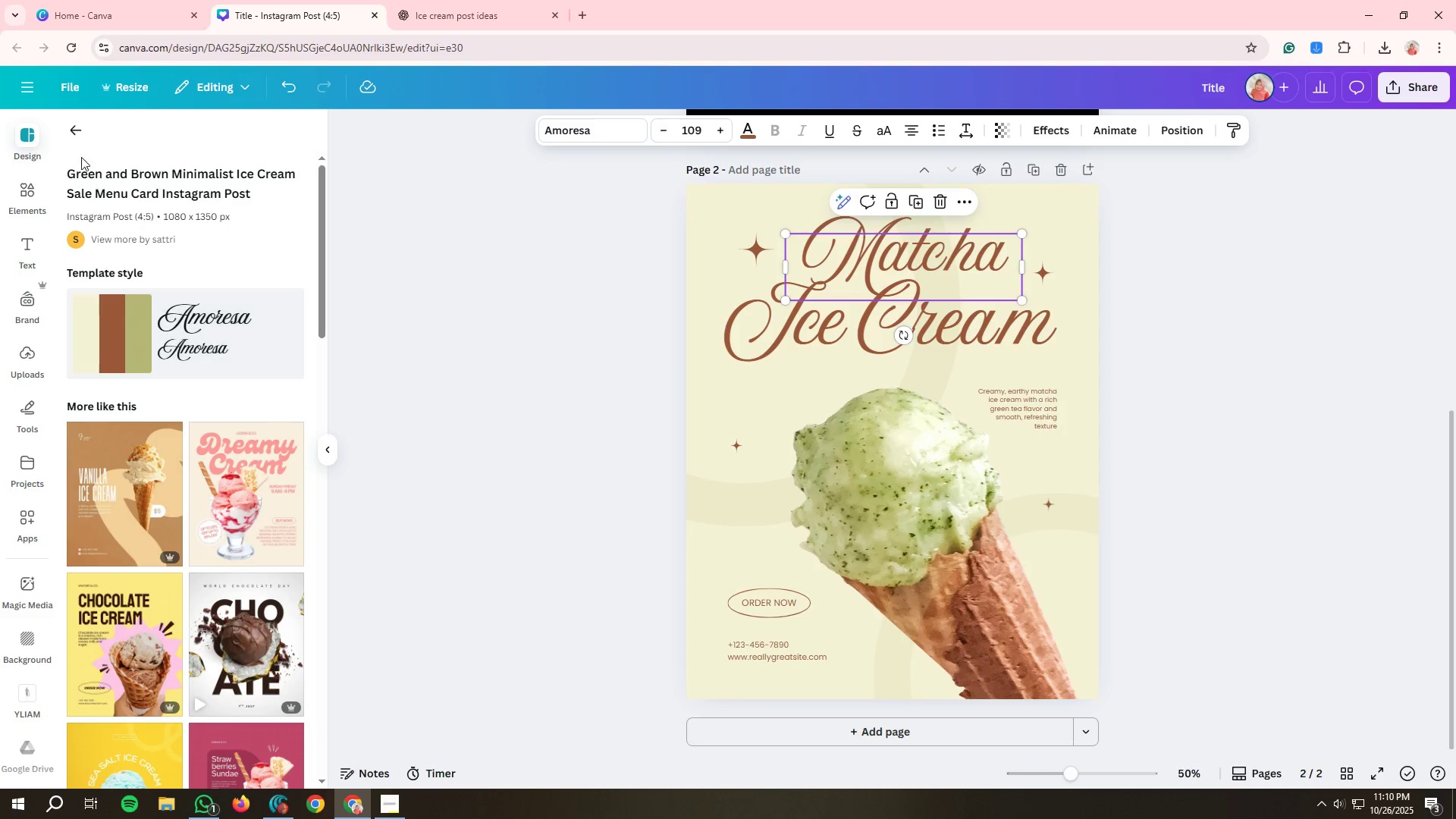 
left_click([70, 129])
 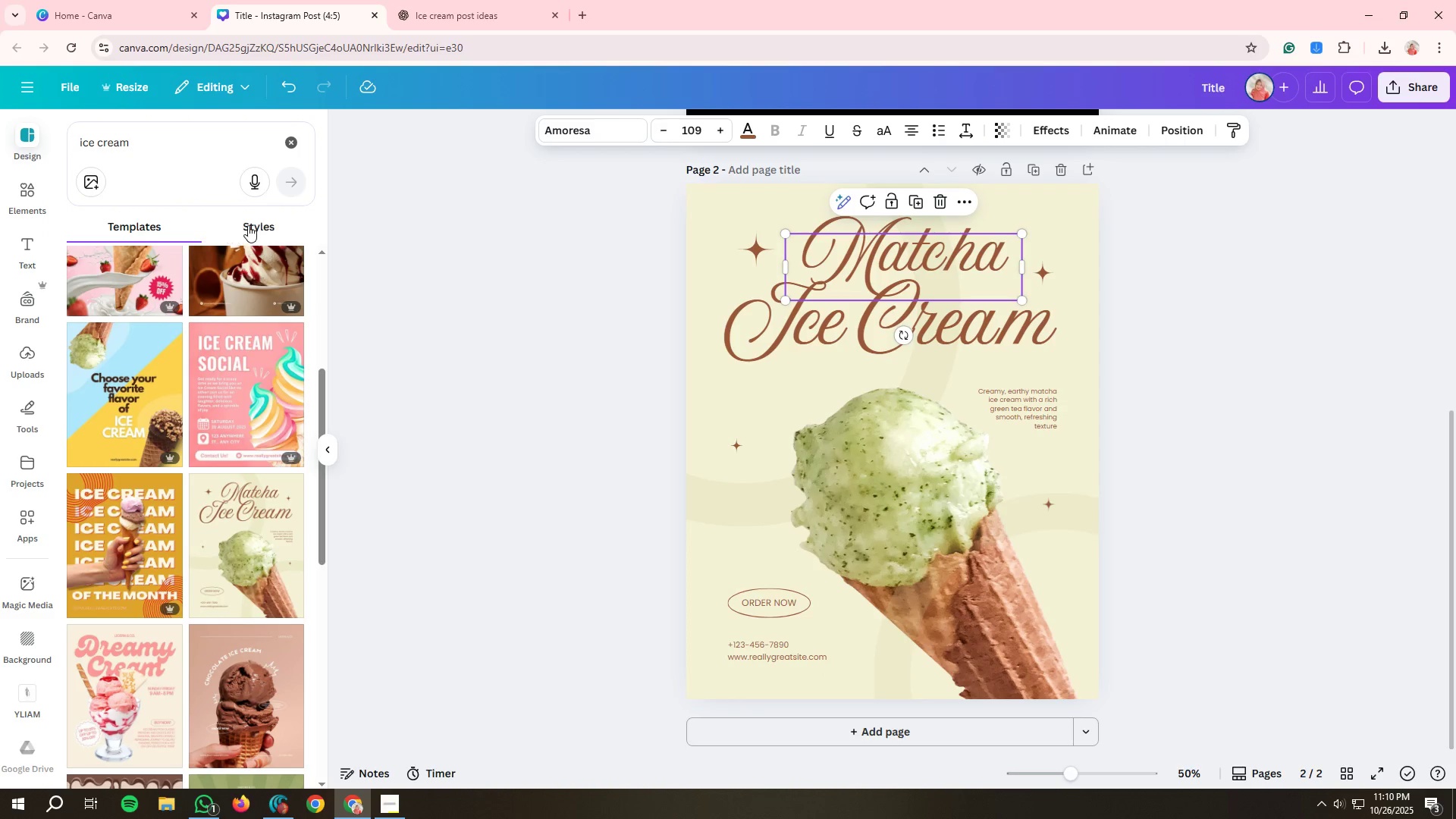 
left_click([249, 224])
 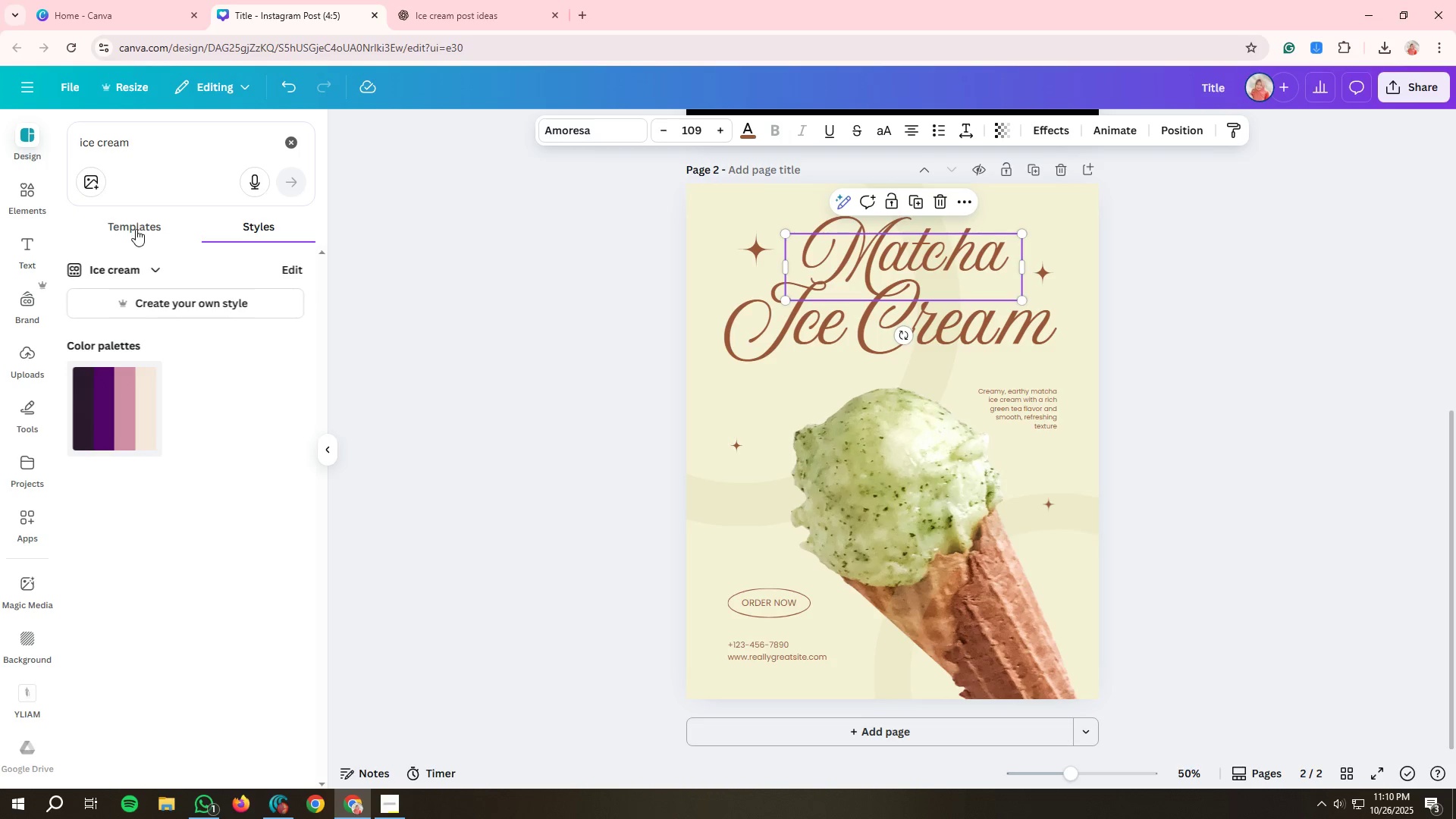 
wait(7.83)
 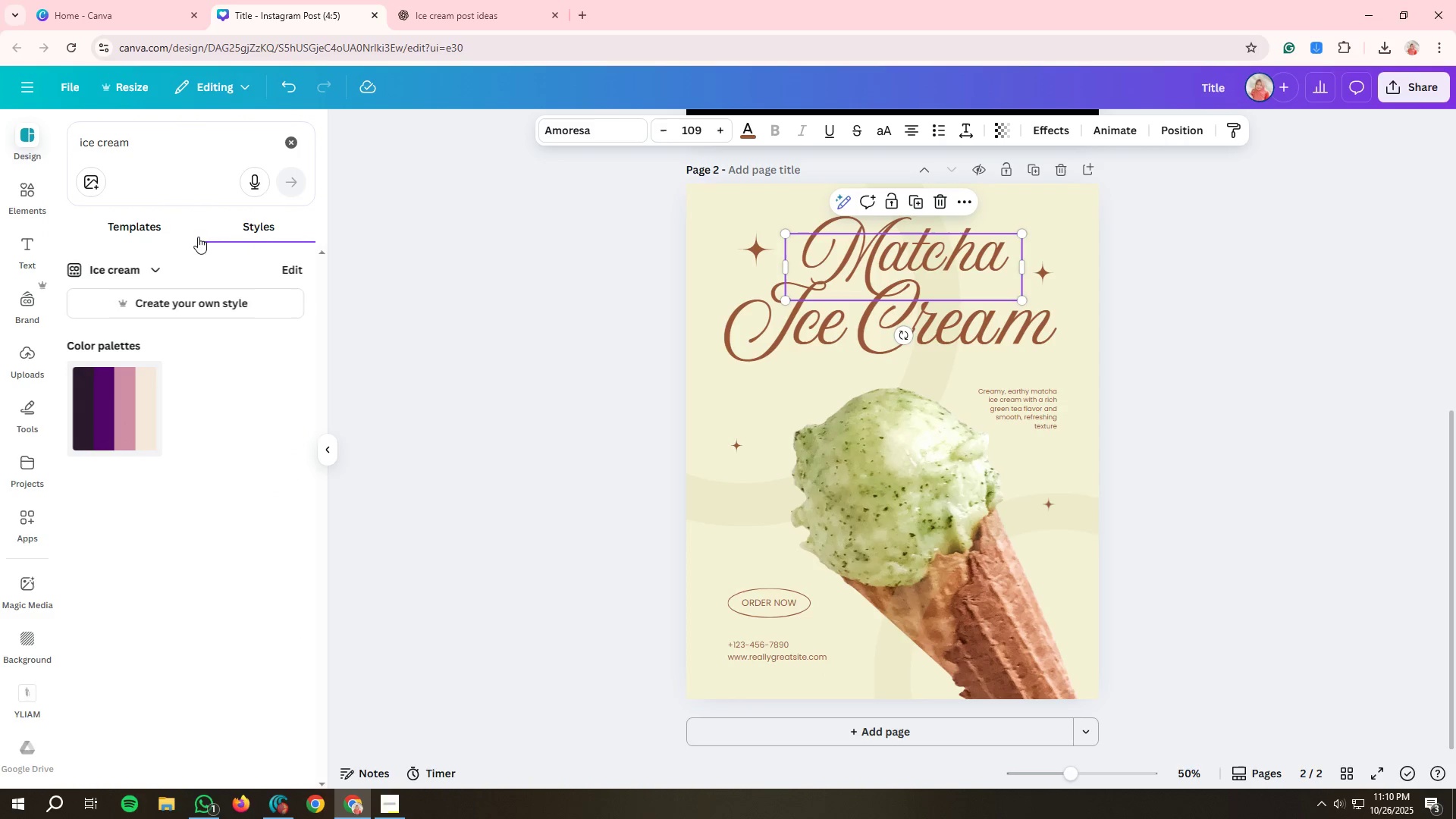 
left_click([134, 221])
 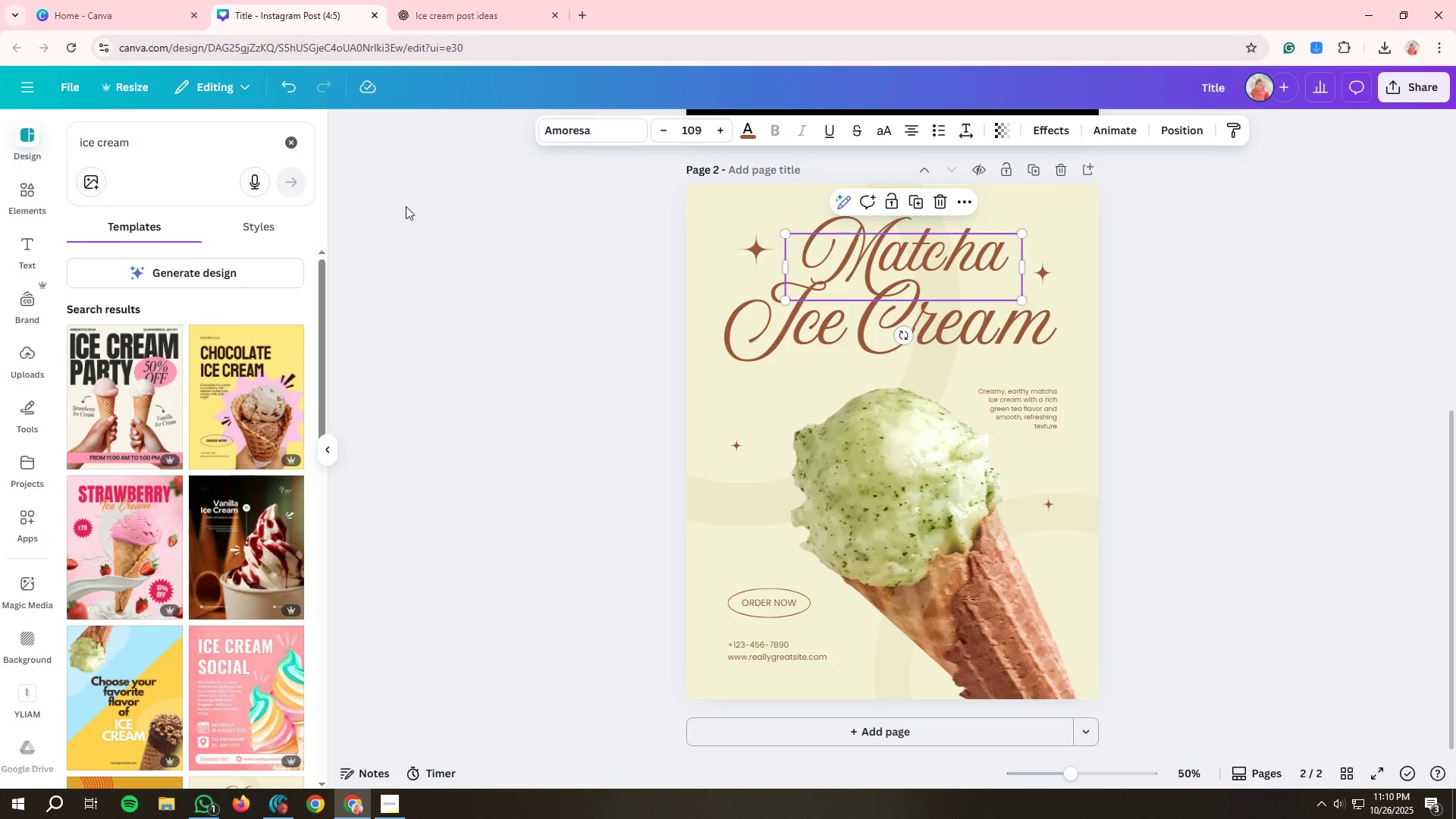 
mouse_move([19, 288])
 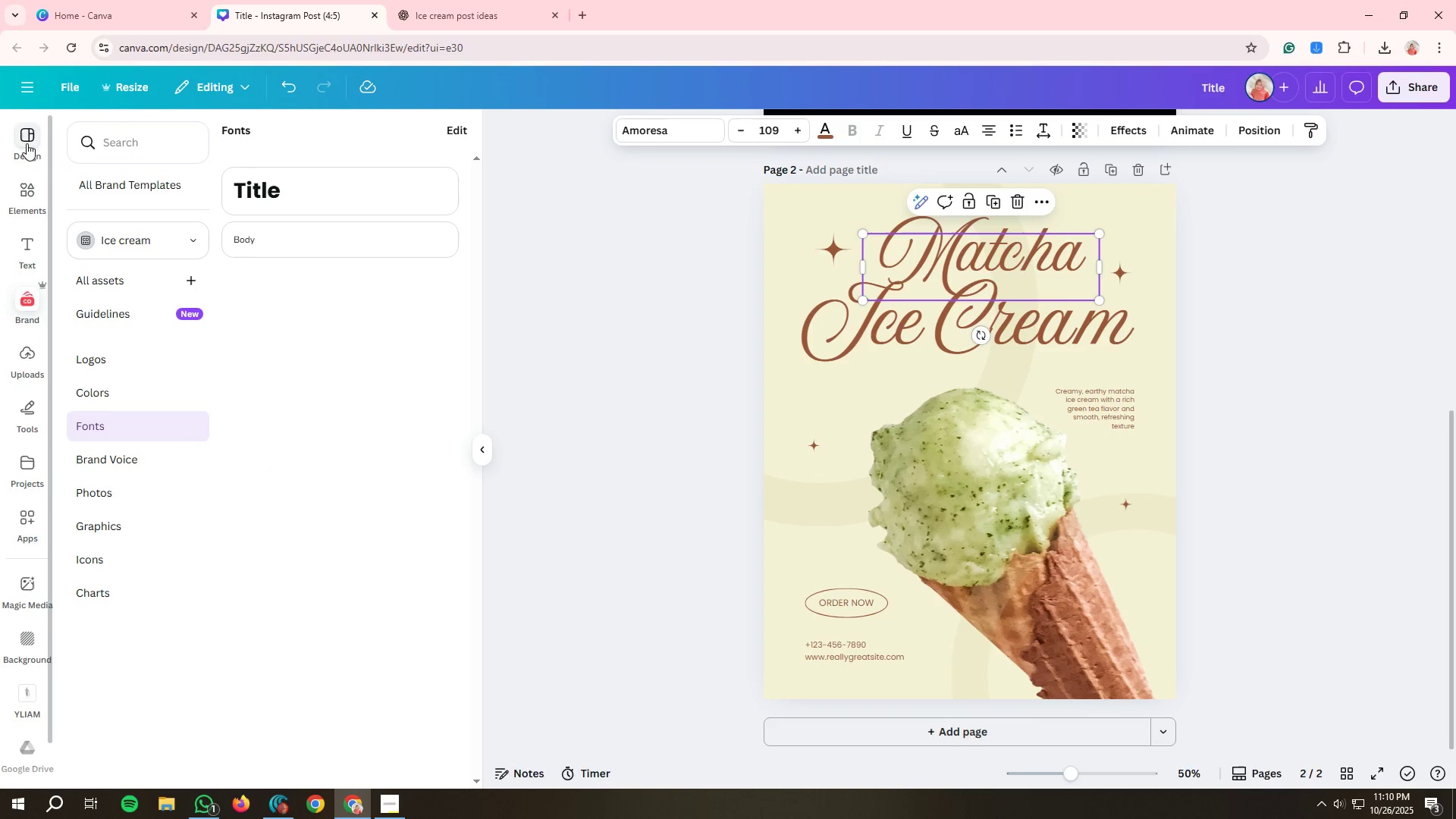 
left_click([27, 137])
 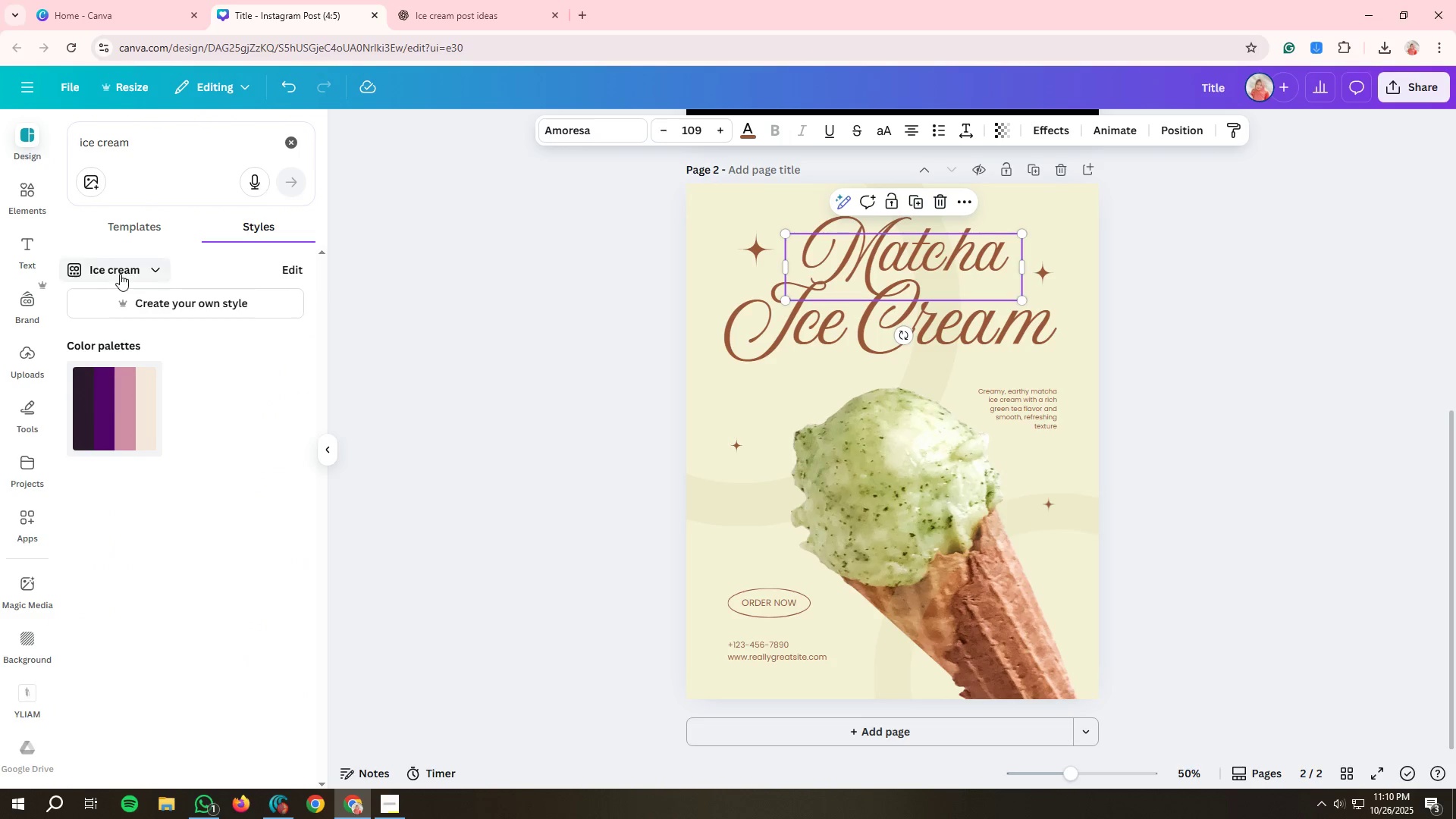 
left_click([155, 268])
 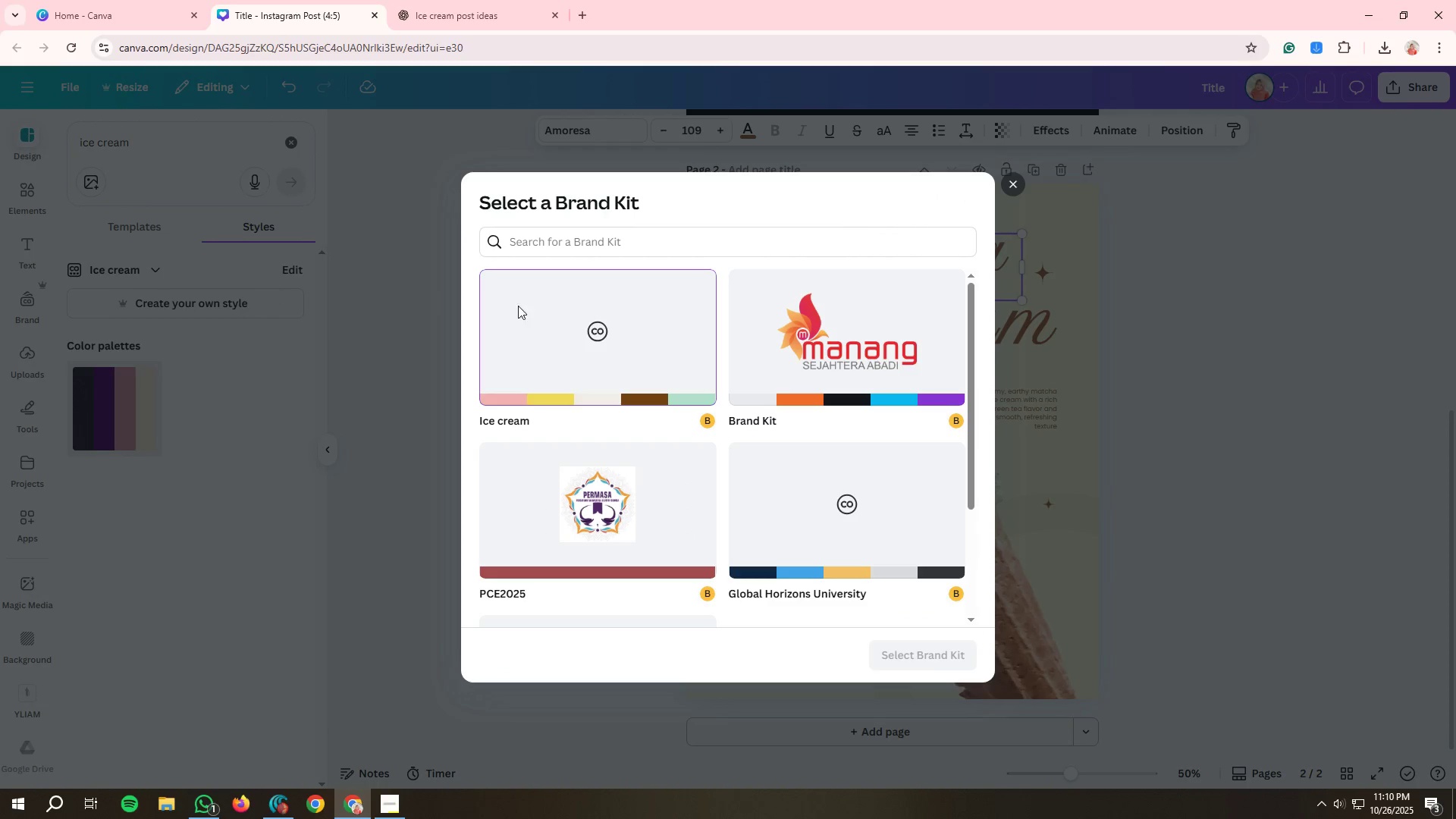 
left_click([572, 305])
 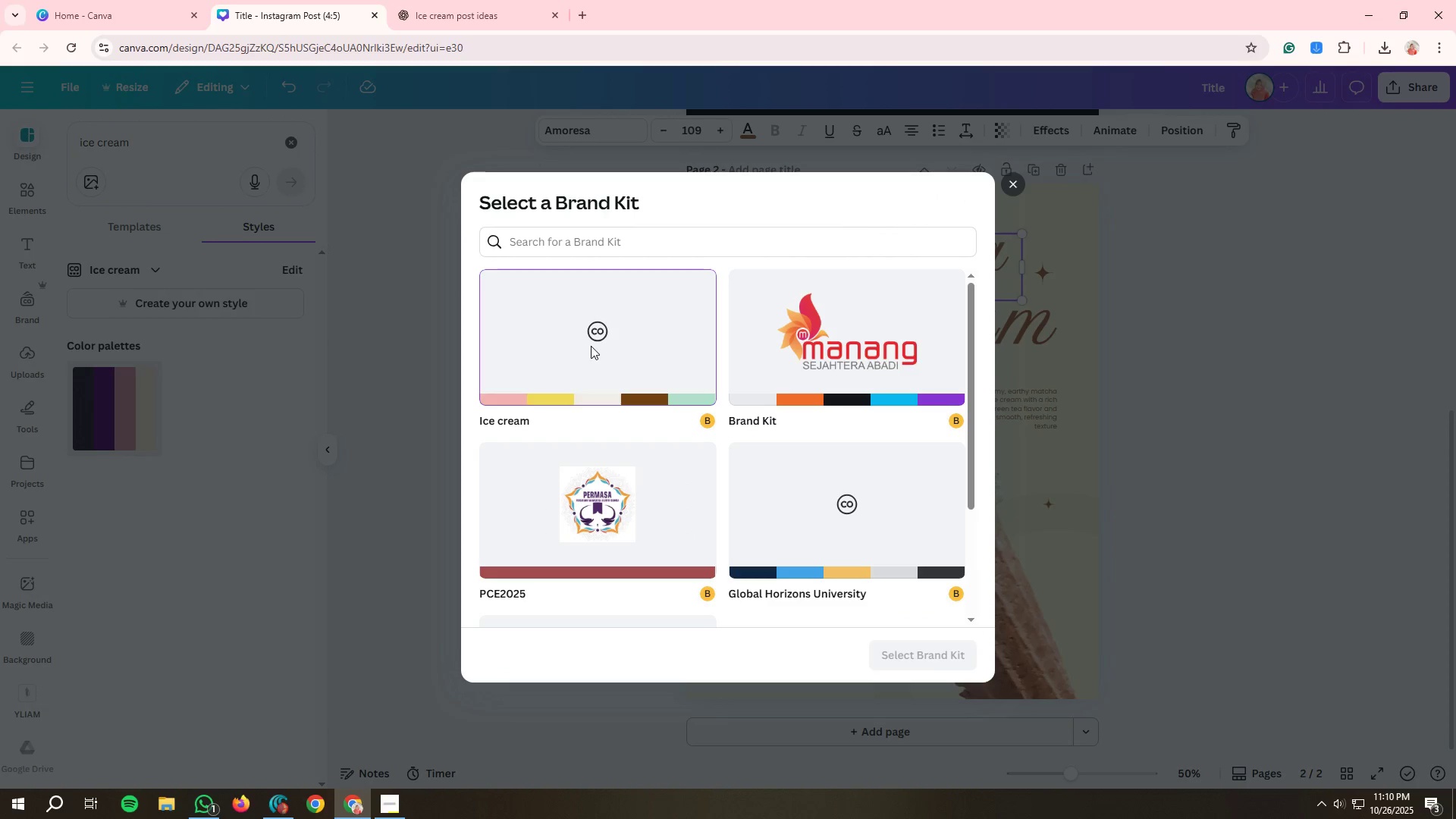 
left_click([594, 346])
 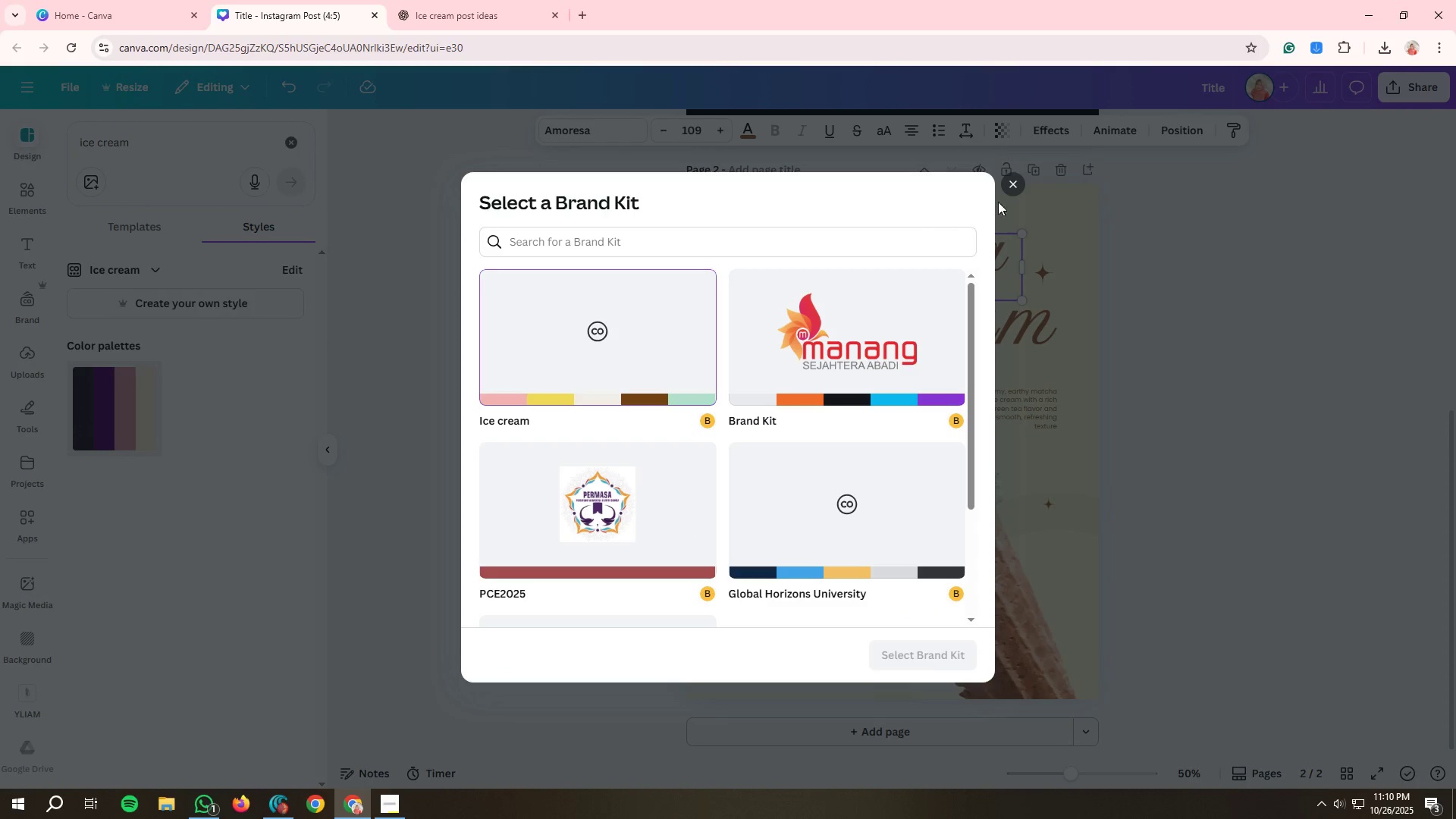 
left_click([1014, 188])
 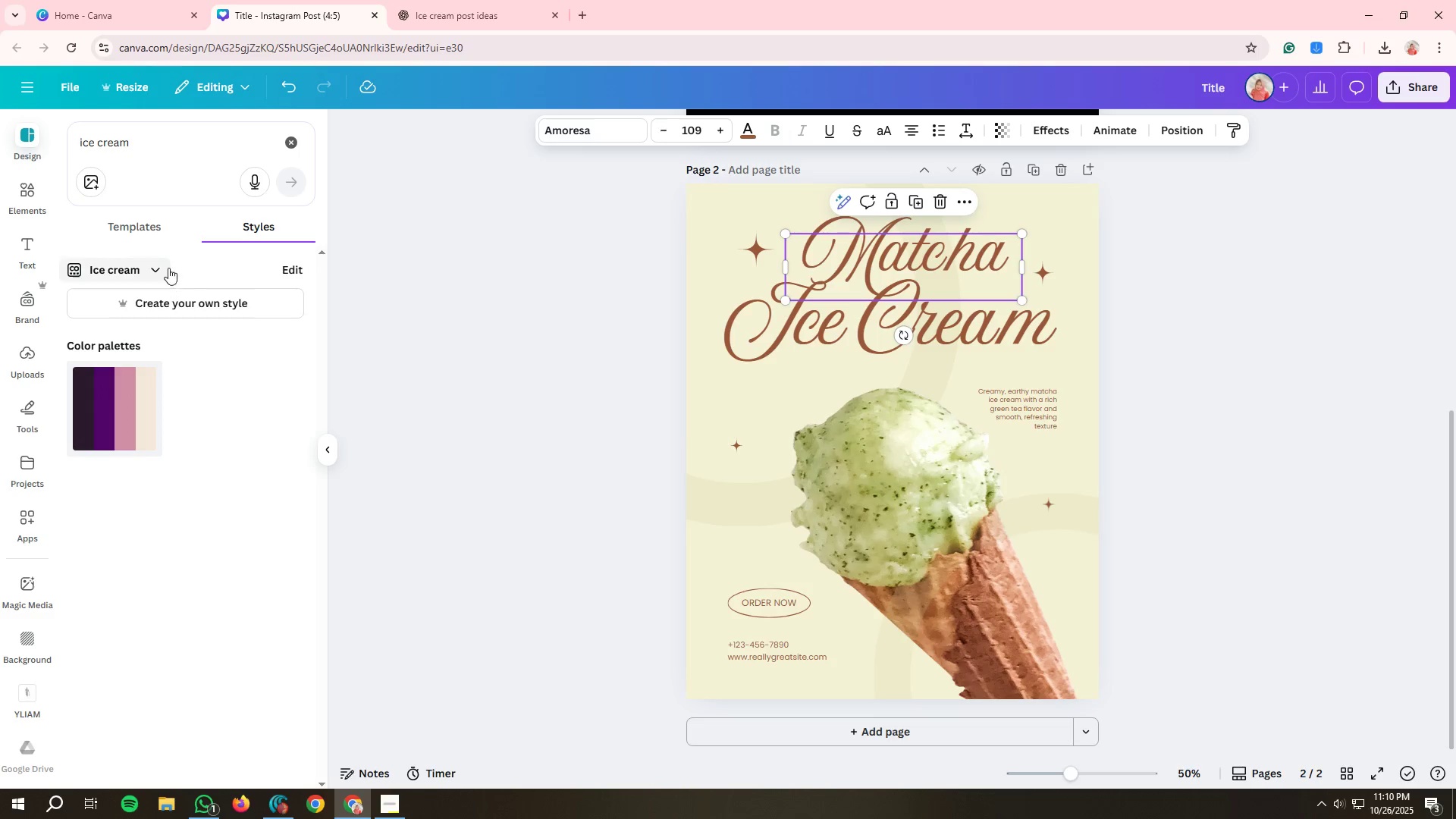 
left_click([158, 269])
 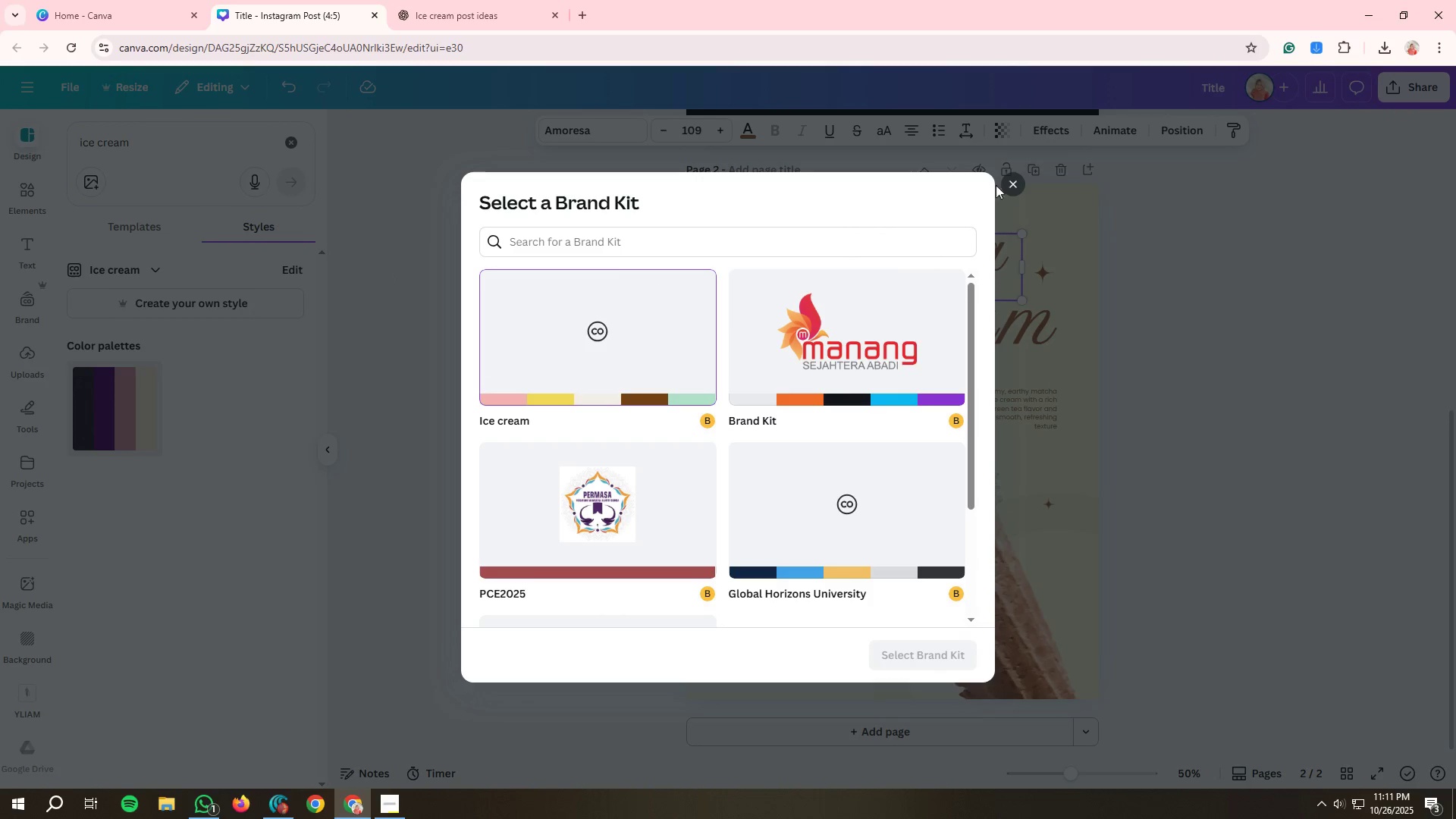 
left_click([1015, 183])
 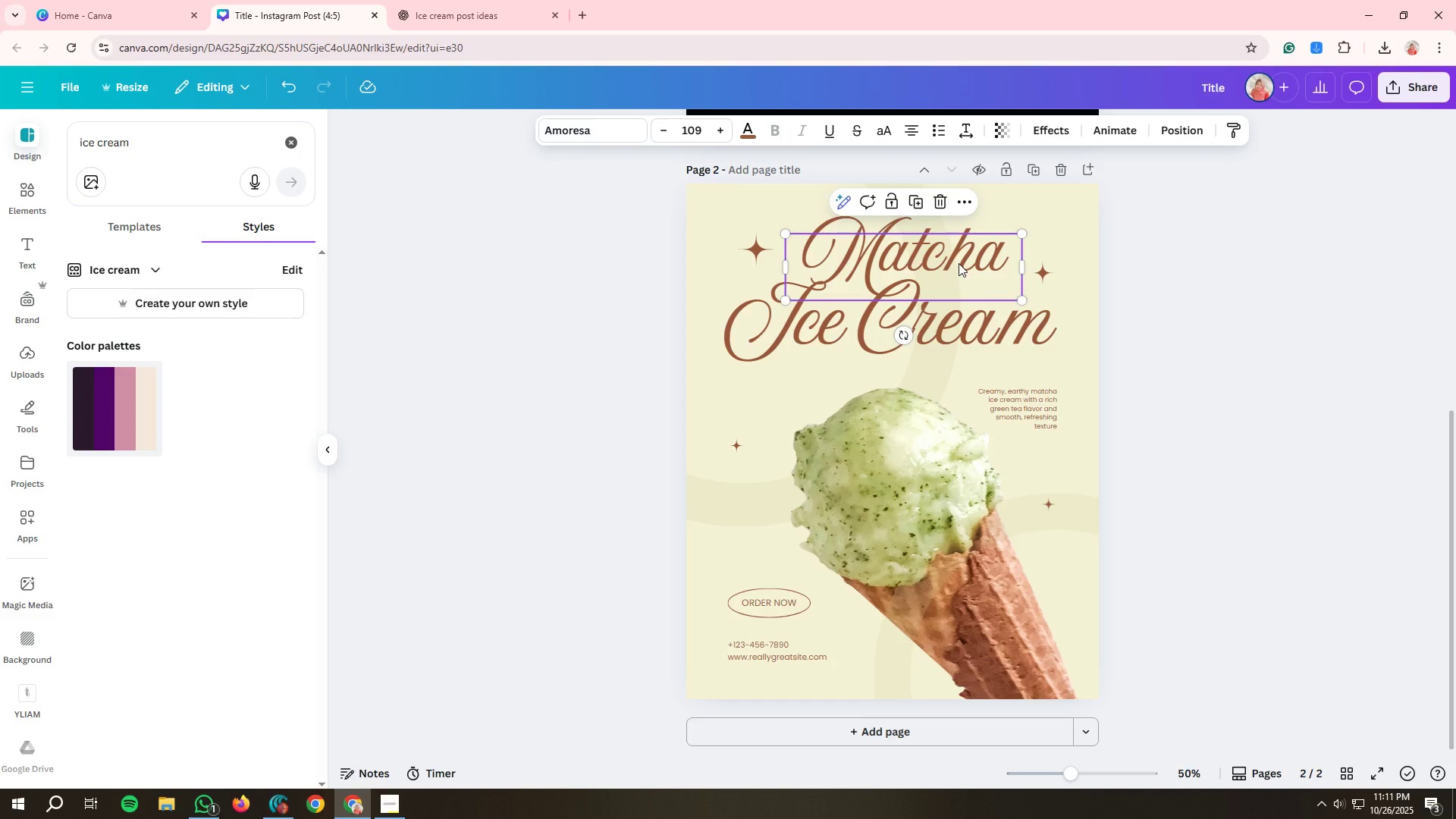 
left_click([574, 131])
 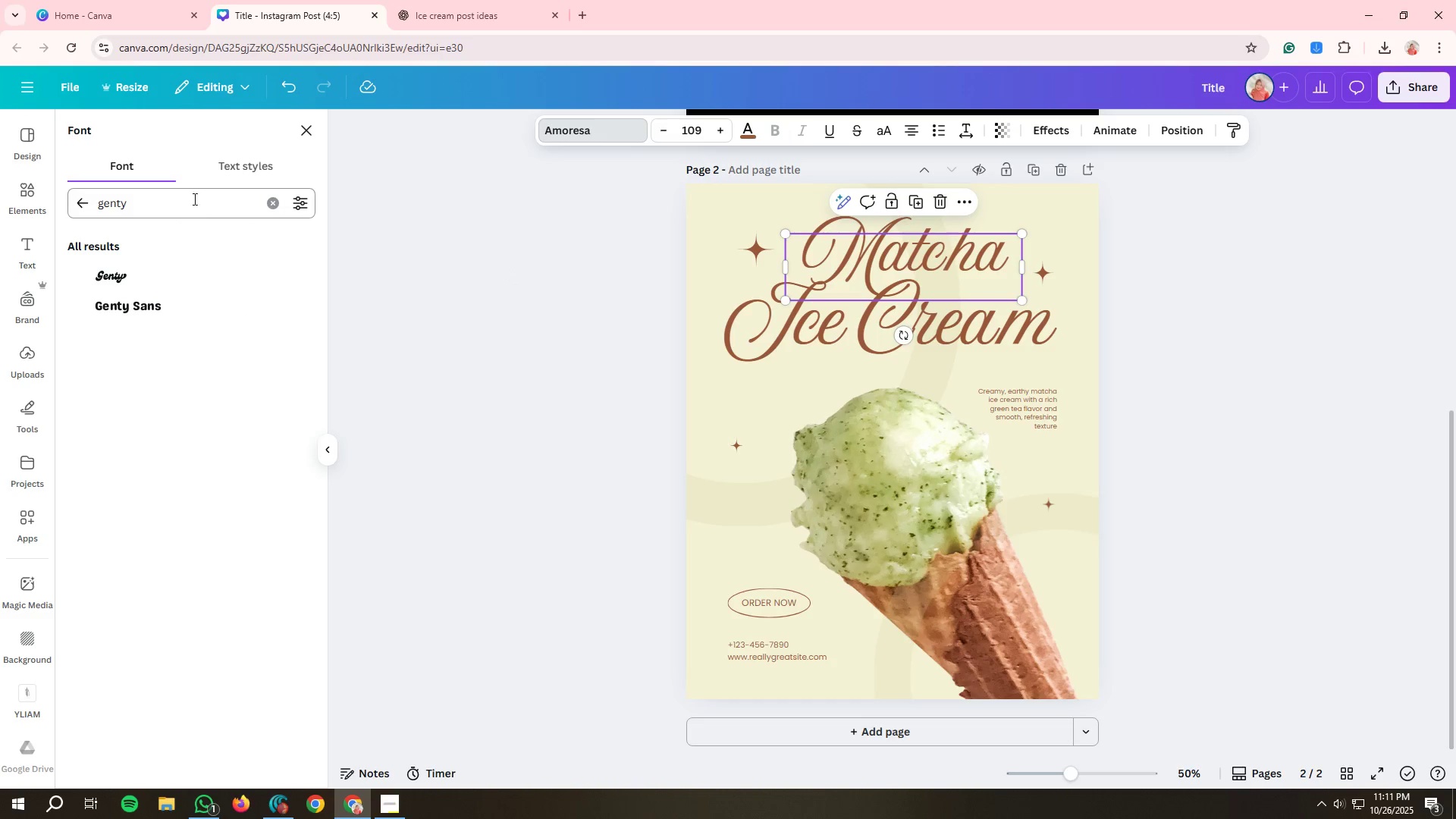 
left_click_drag(start_coordinate=[178, 197], to_coordinate=[0, 184])
 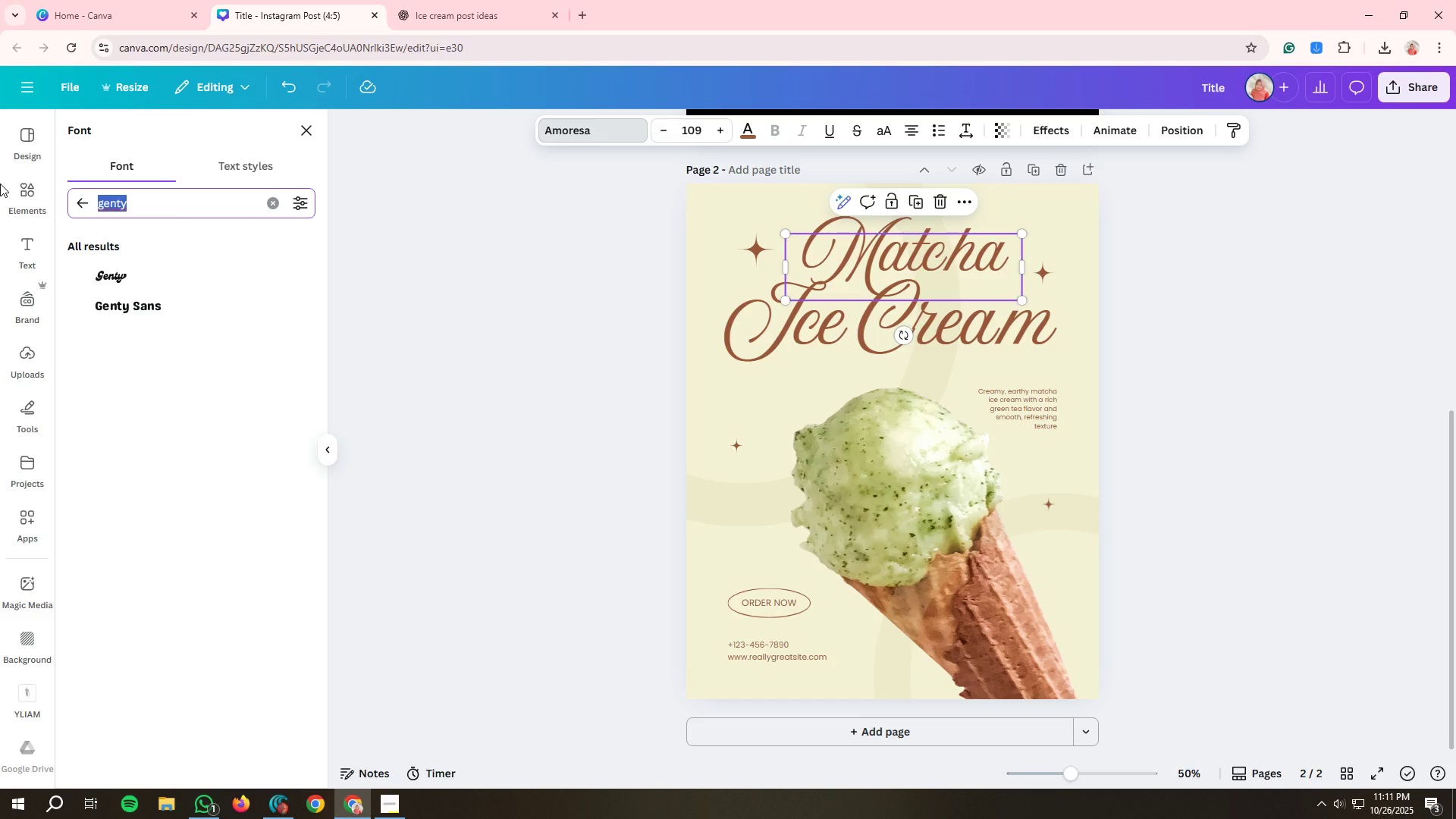 
type(poppin)
 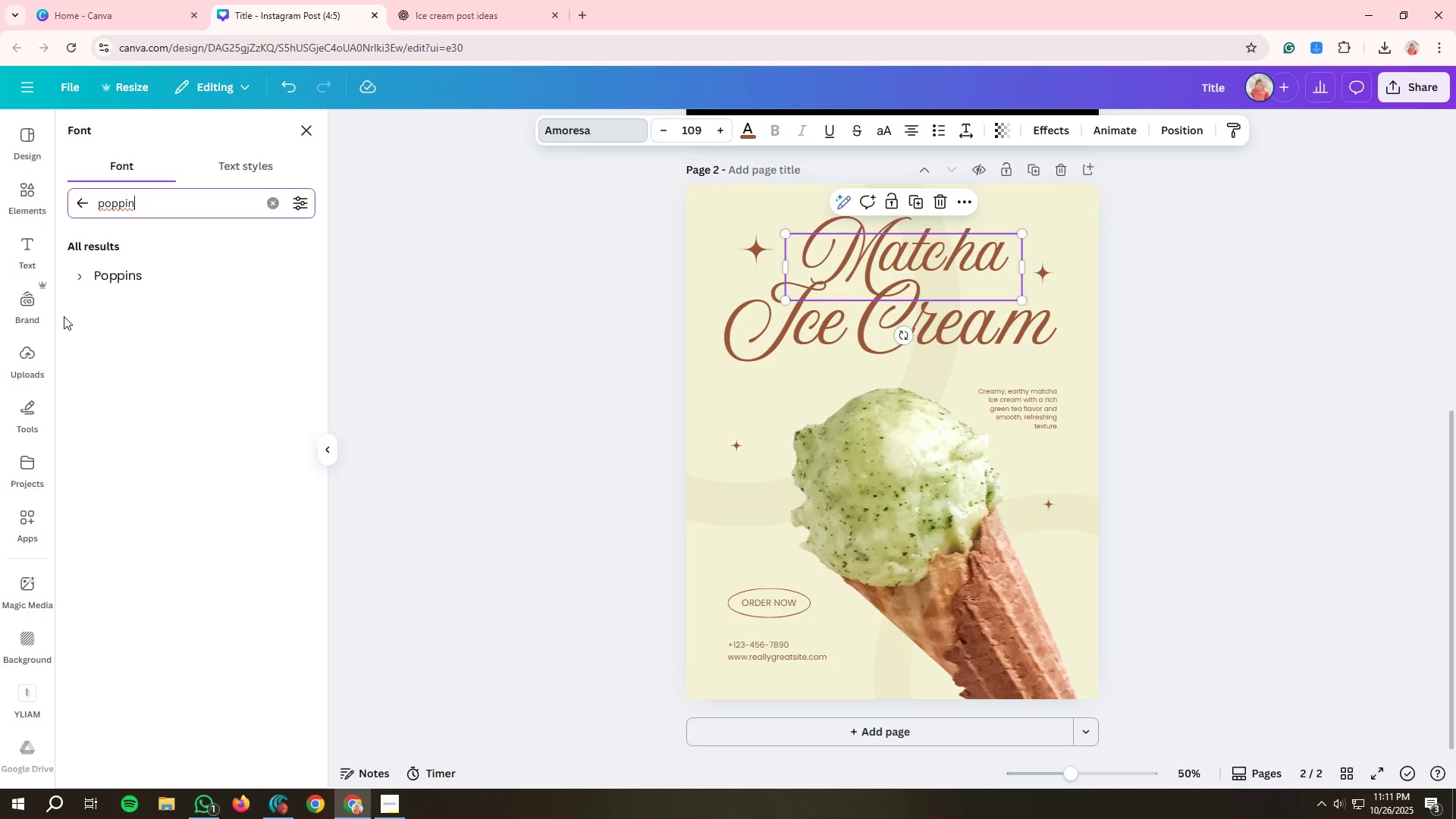 
left_click([74, 275])
 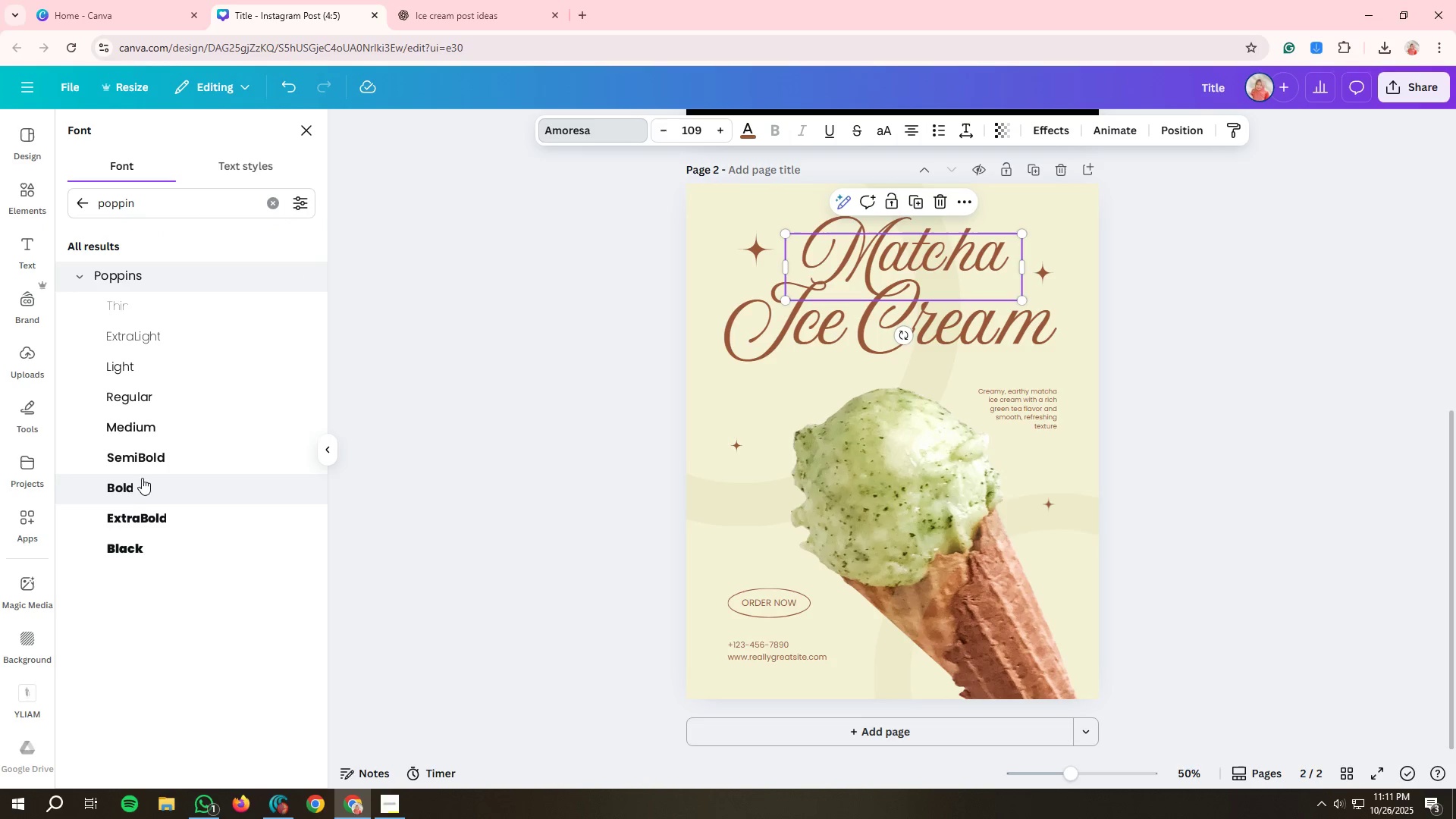 
left_click([142, 484])
 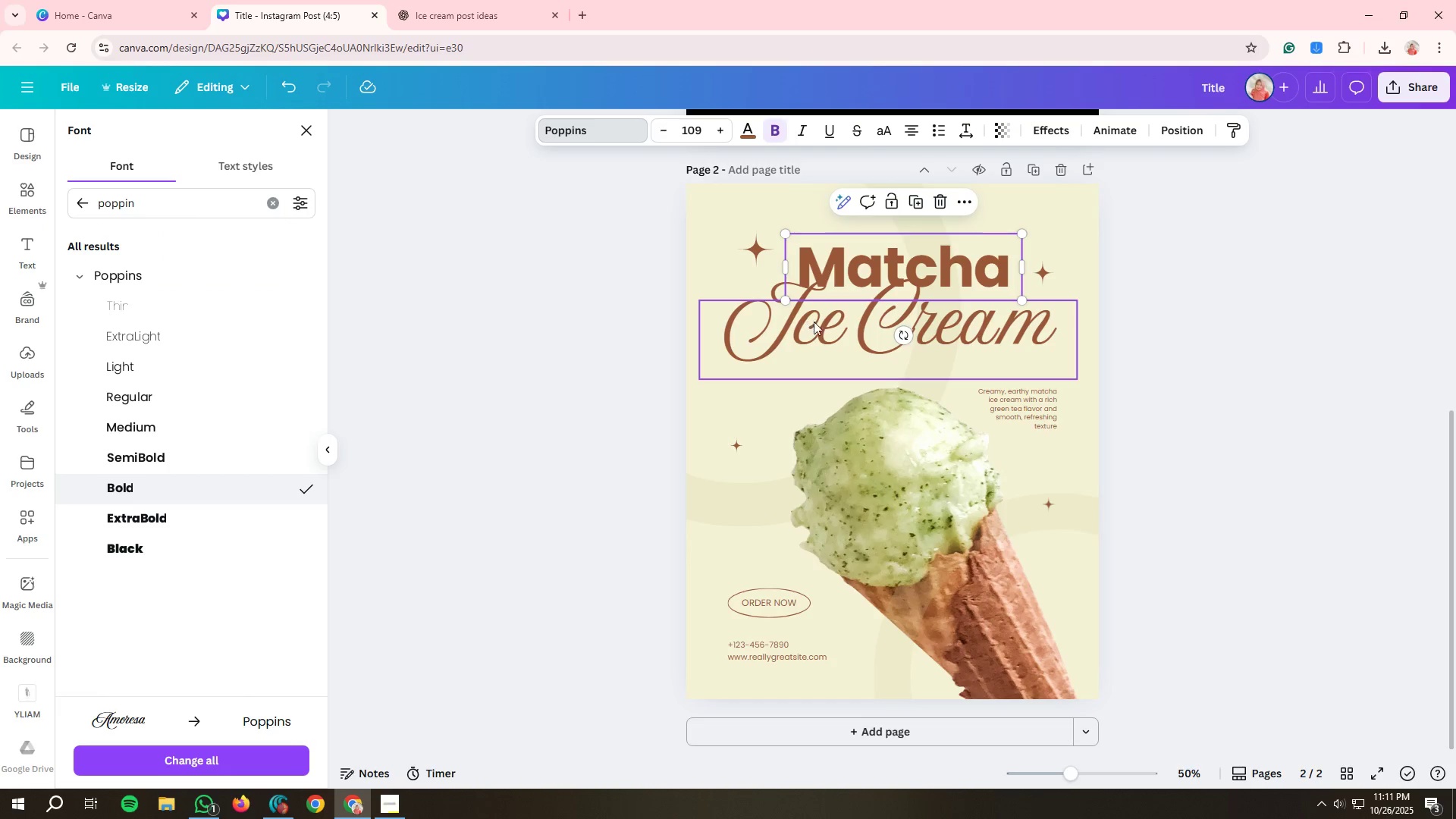 
left_click([832, 329])
 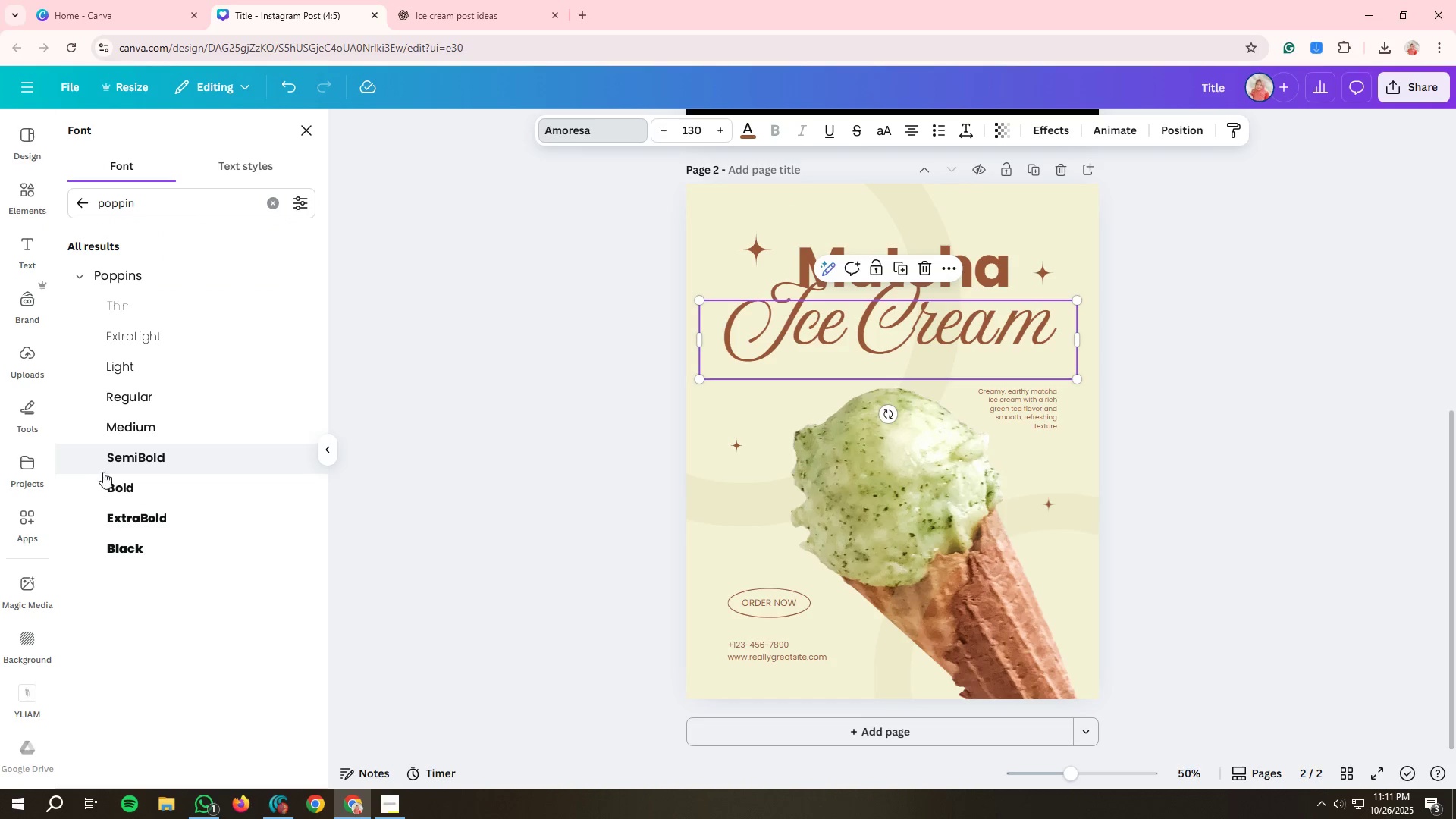 
left_click([124, 484])
 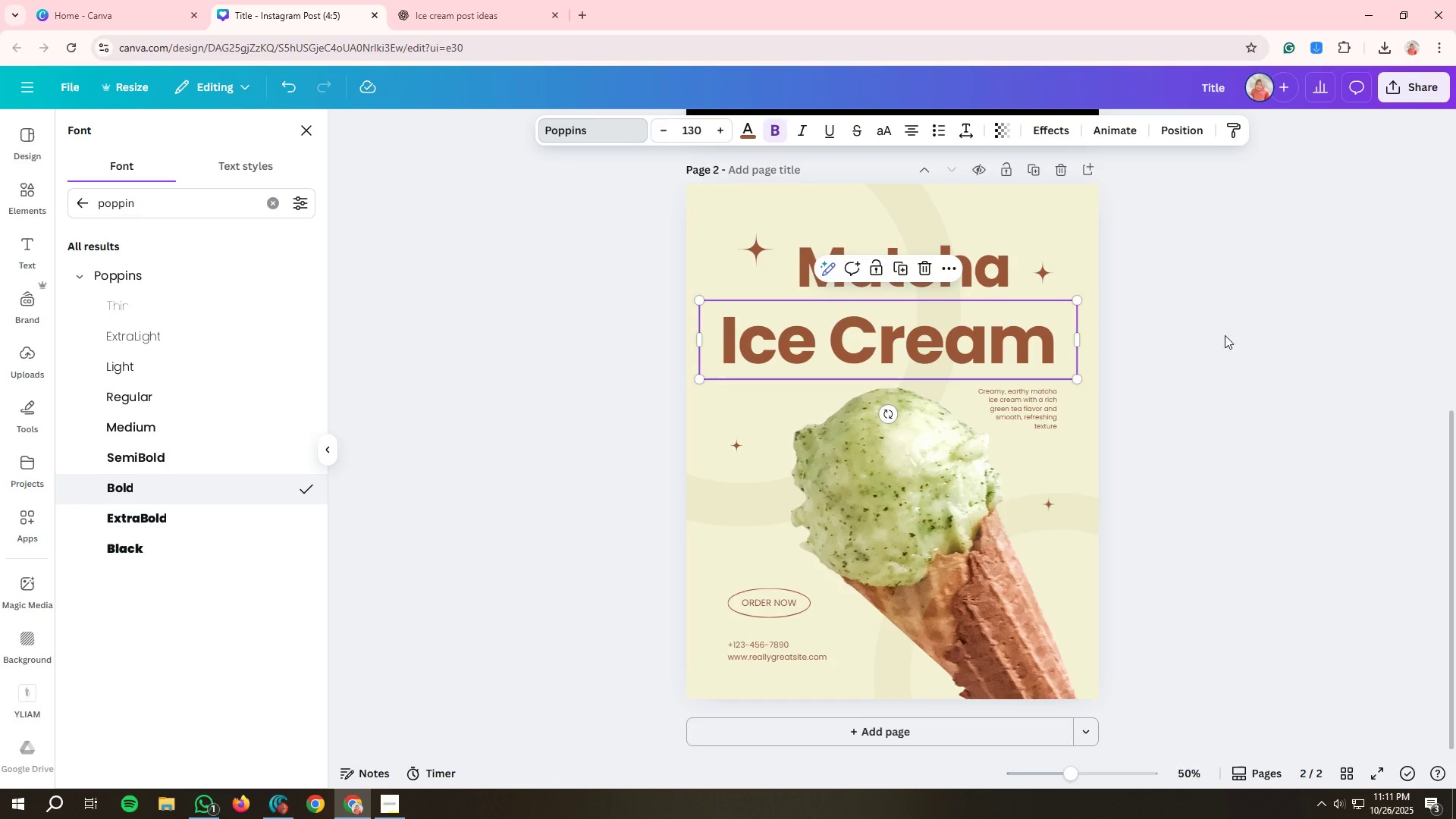 
left_click([1276, 347])
 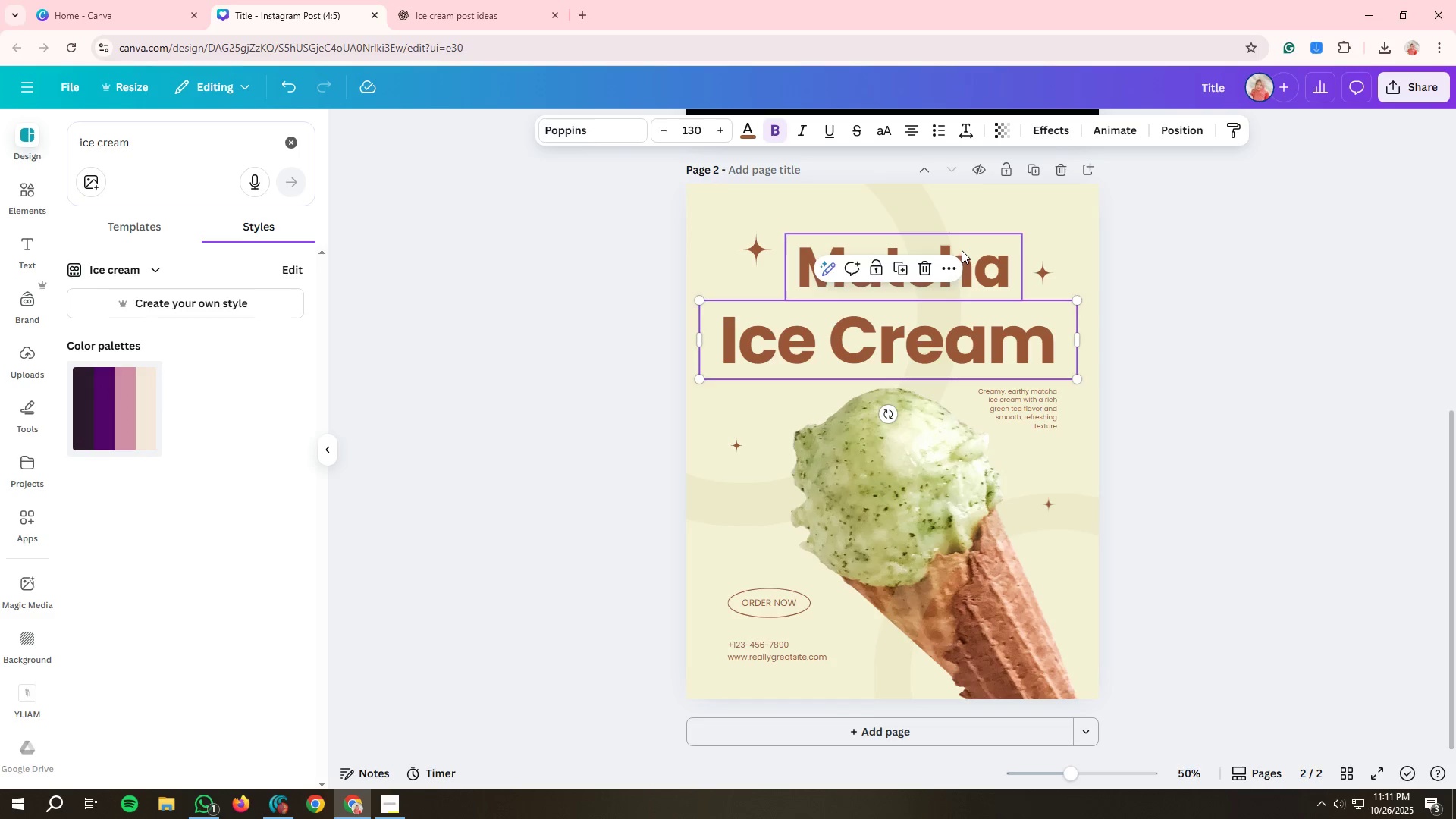 
double_click([962, 250])
 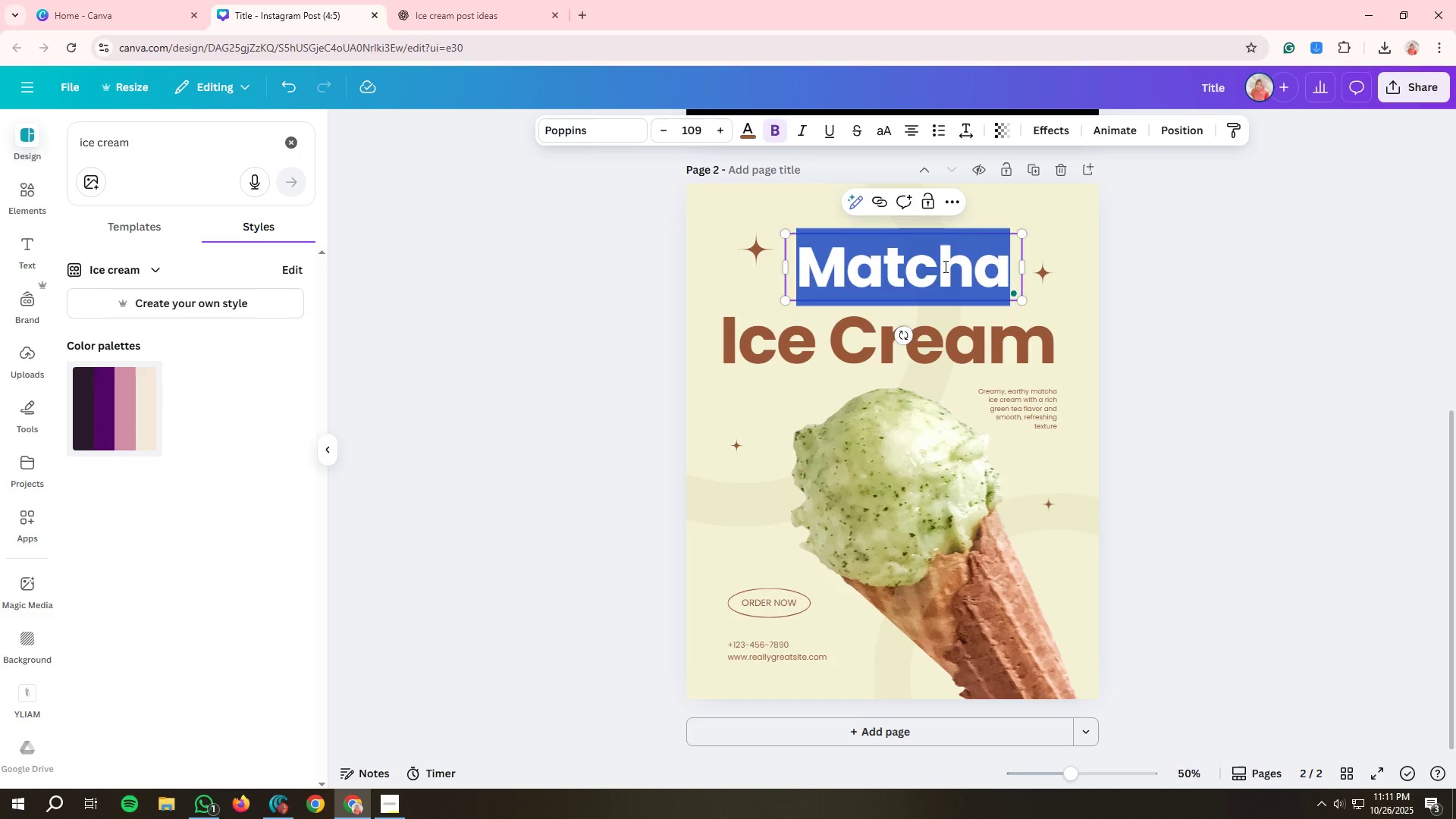 
type(Salted)
 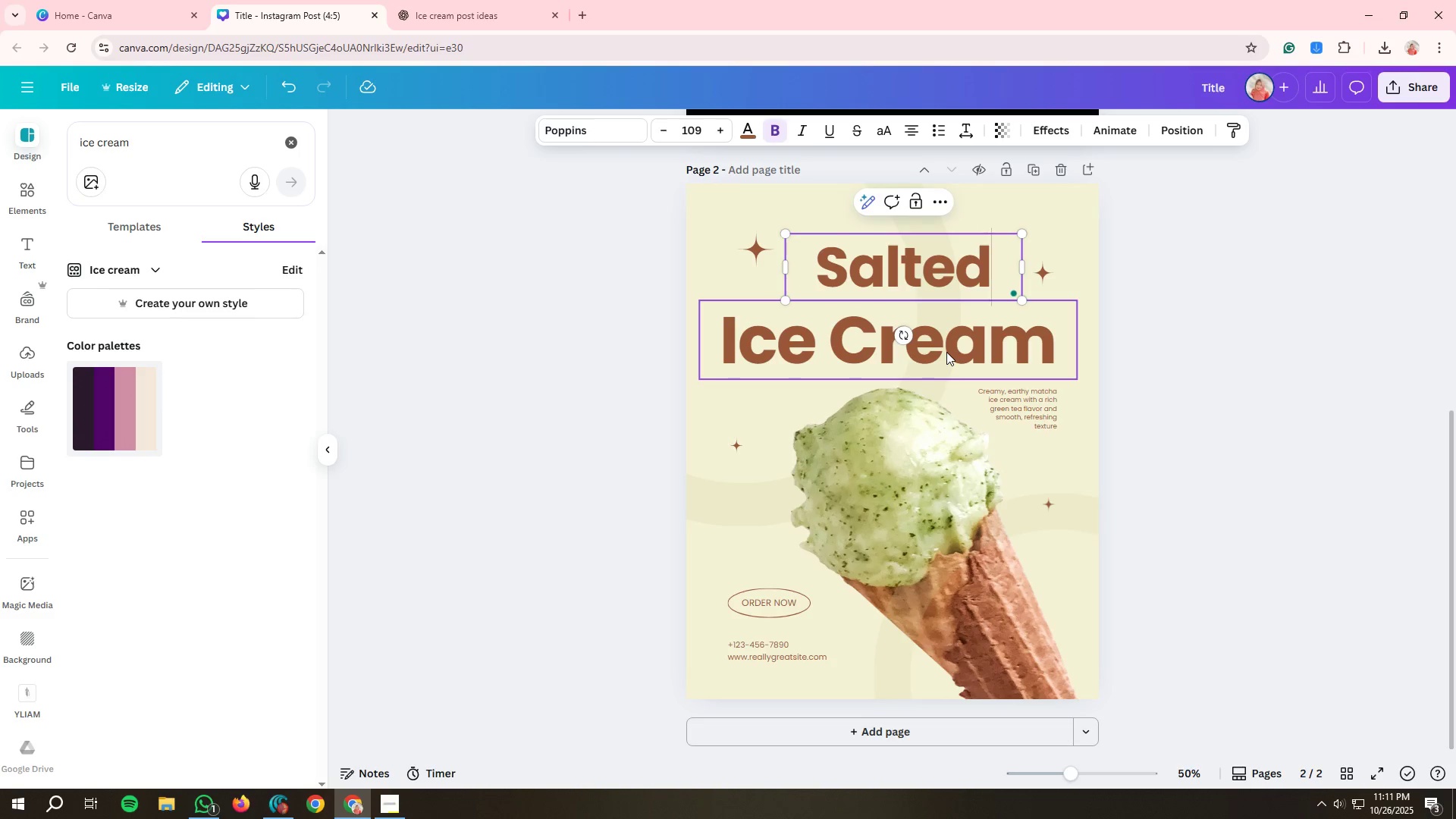 
double_click([946, 352])
 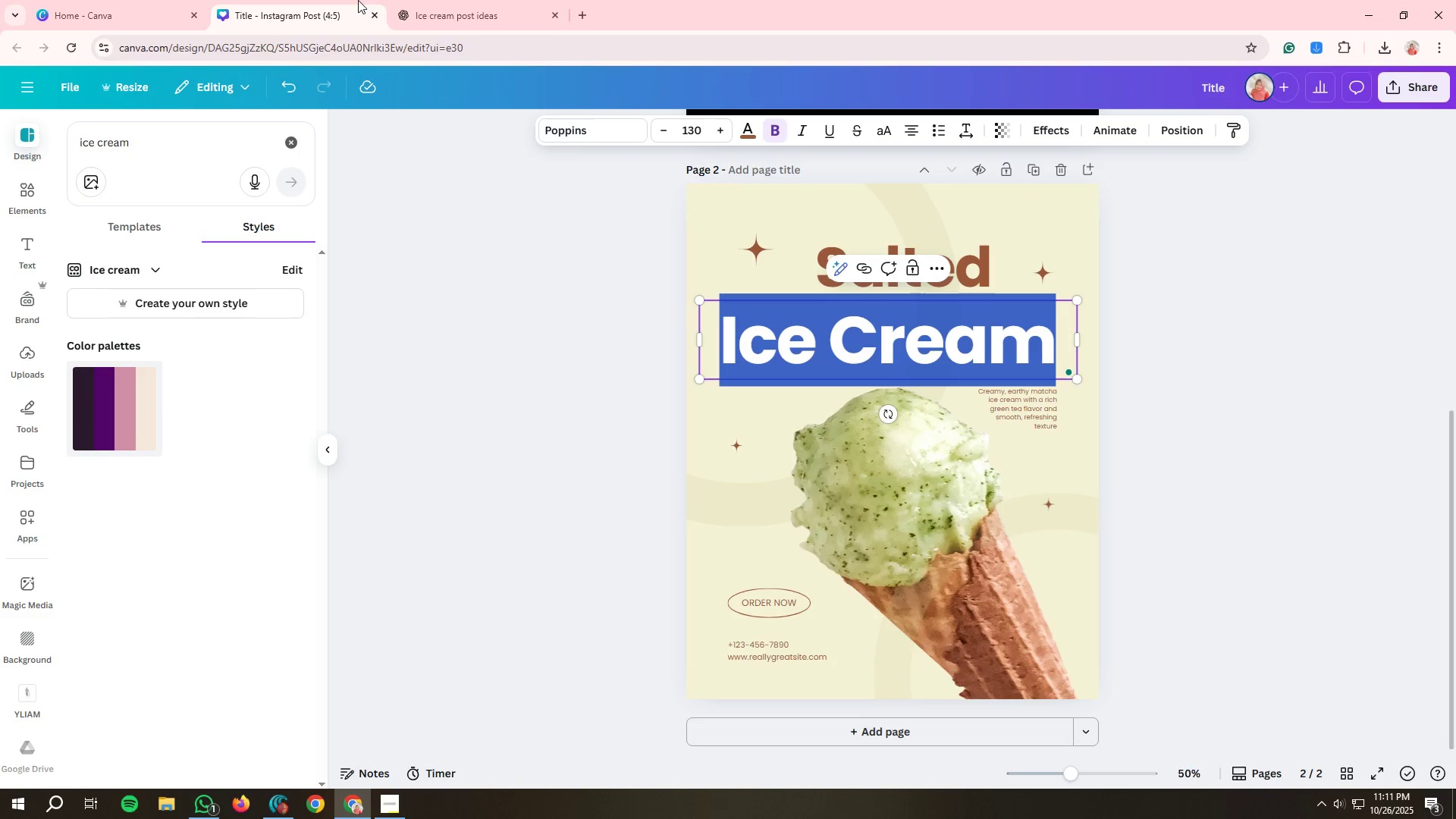 
left_click([484, 12])
 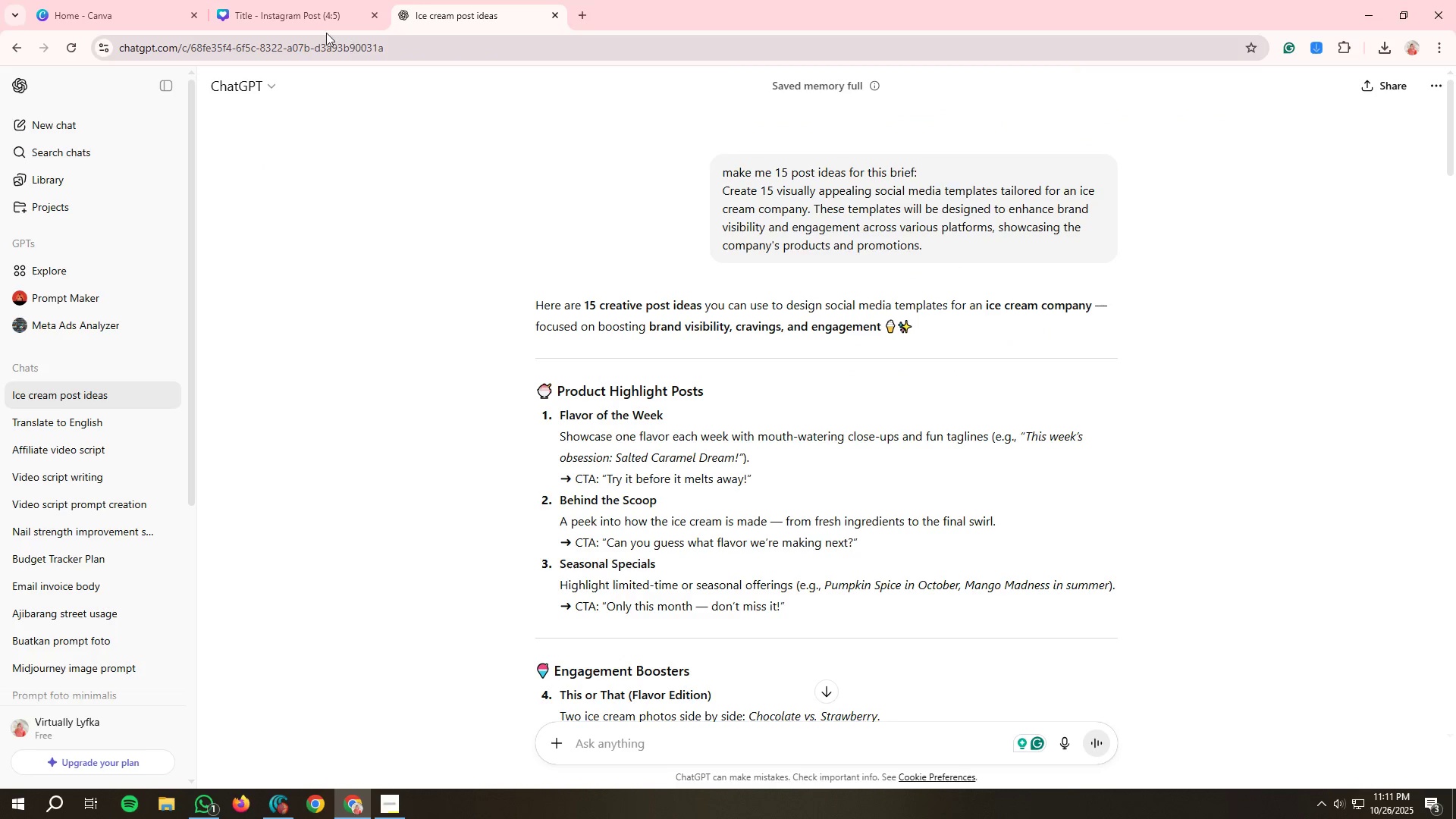 
left_click([315, 11])
 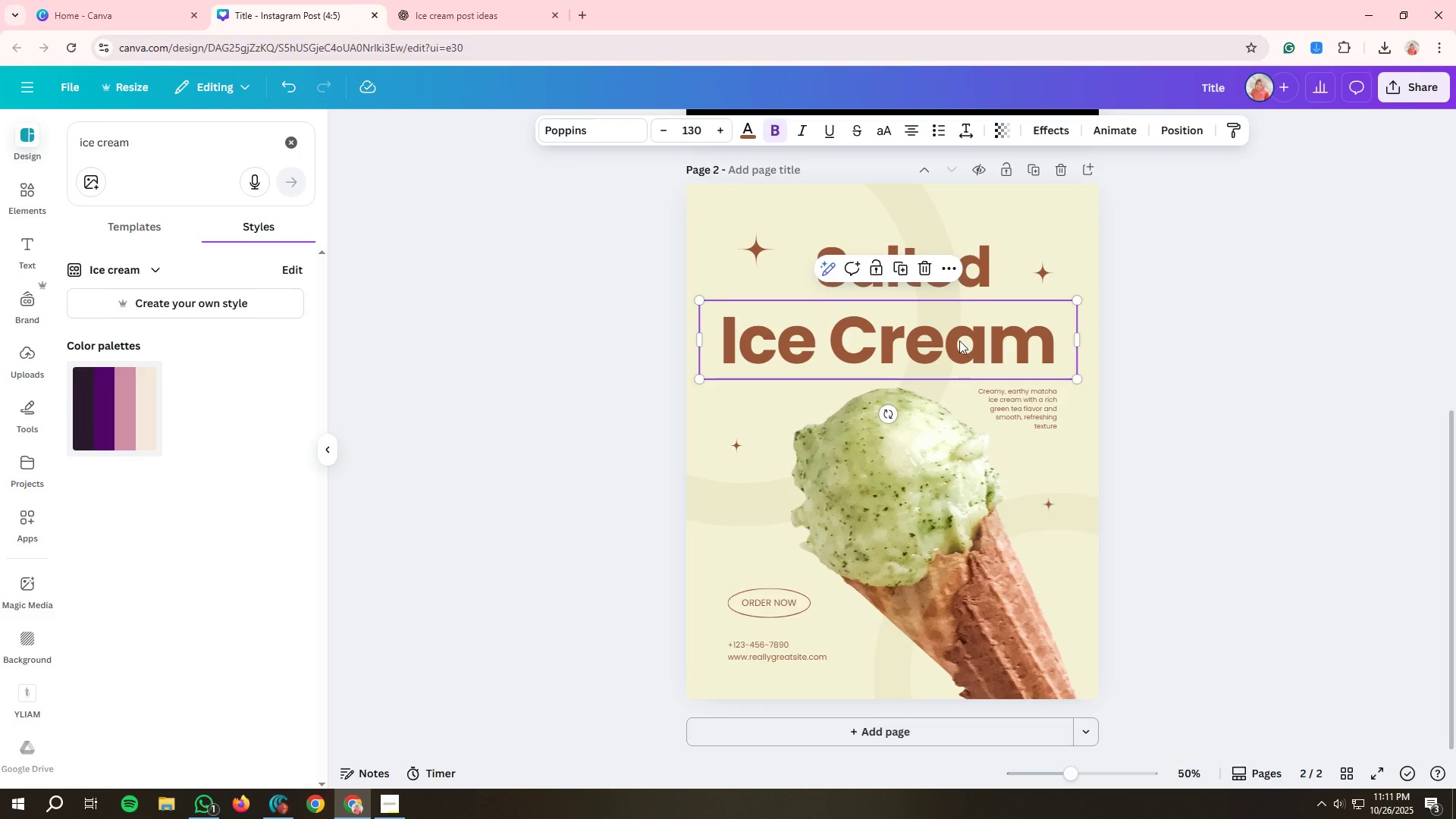 
double_click([958, 340])
 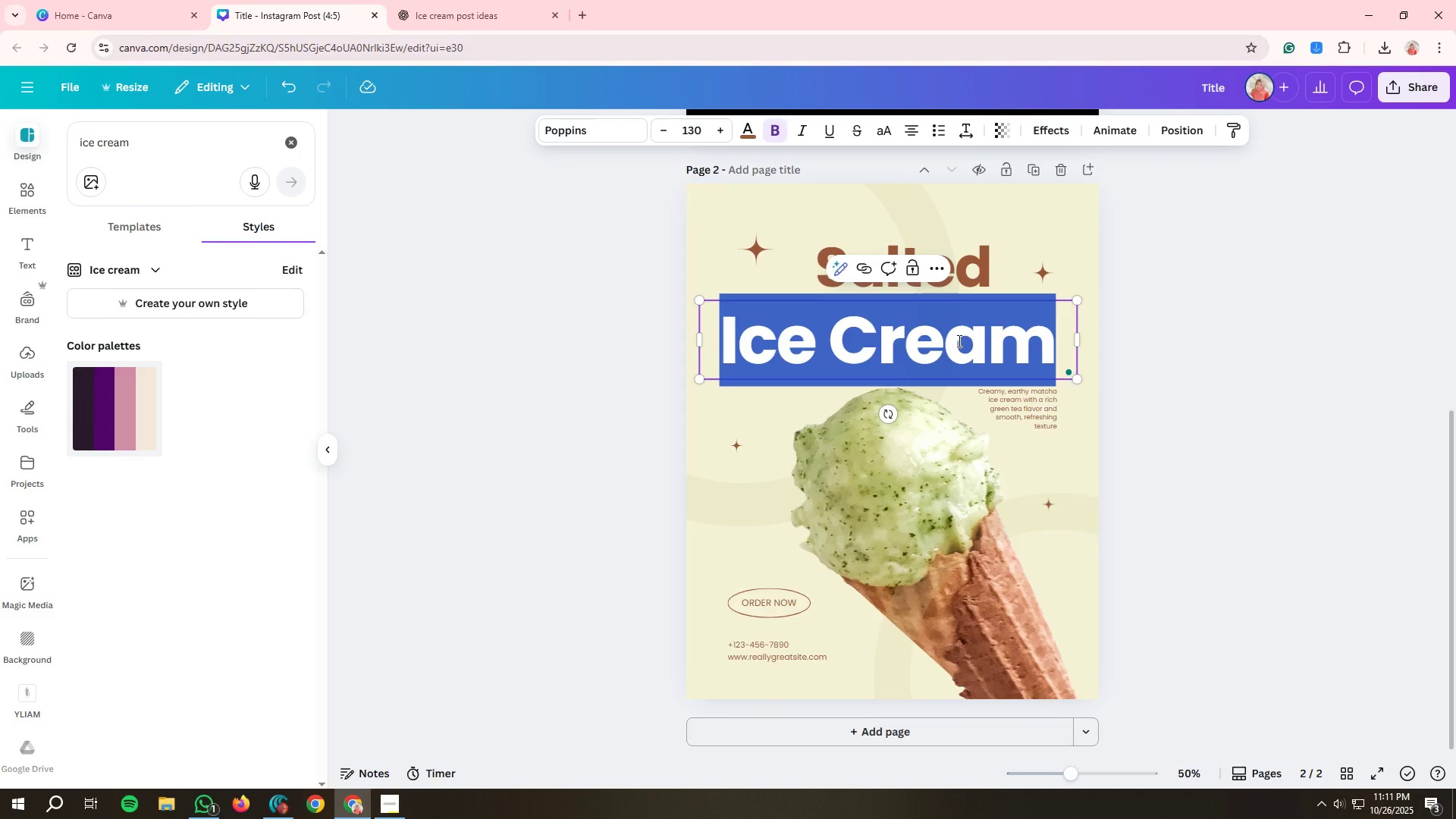 
type(Caramel)
 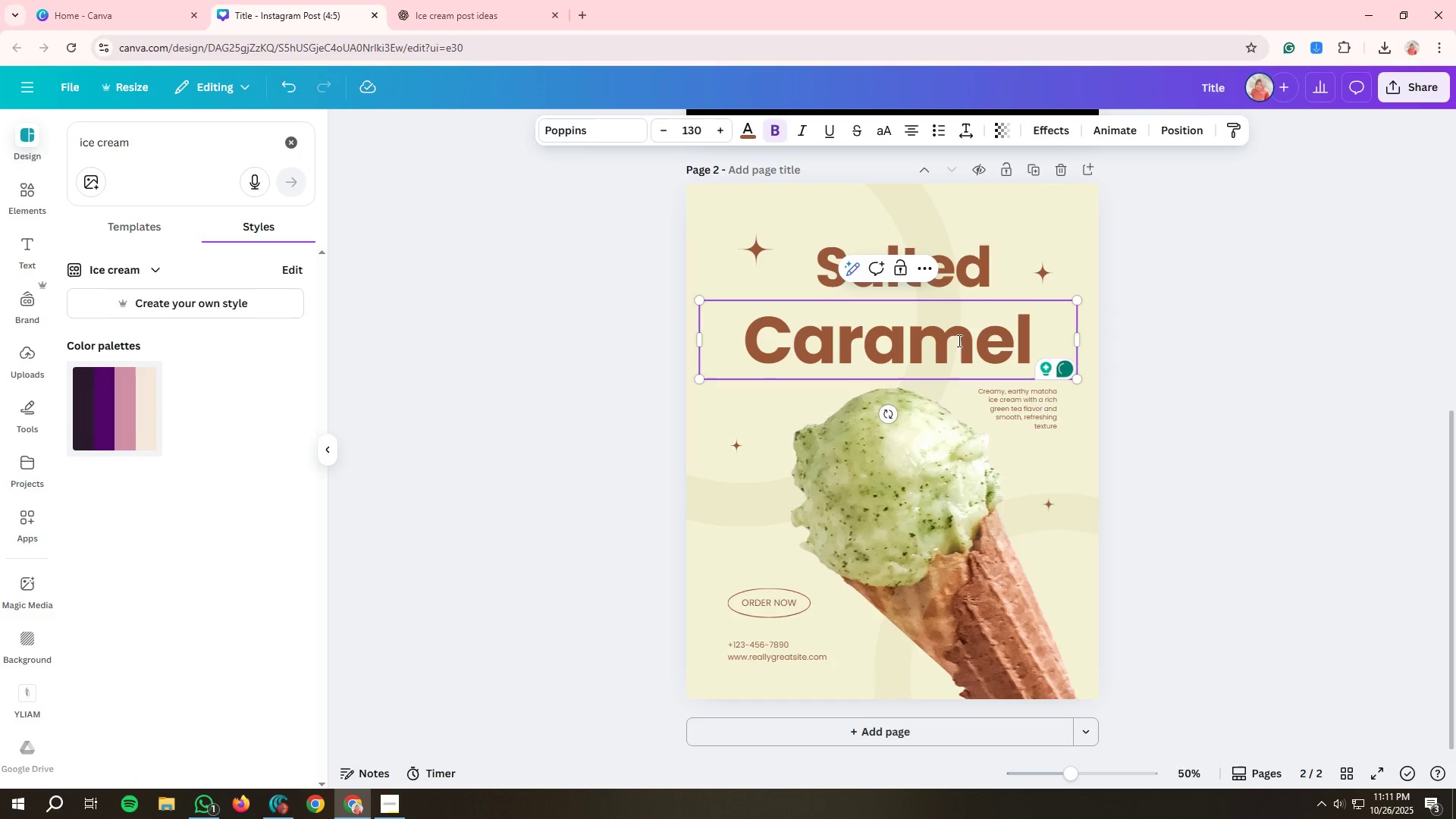 
wait(6.87)
 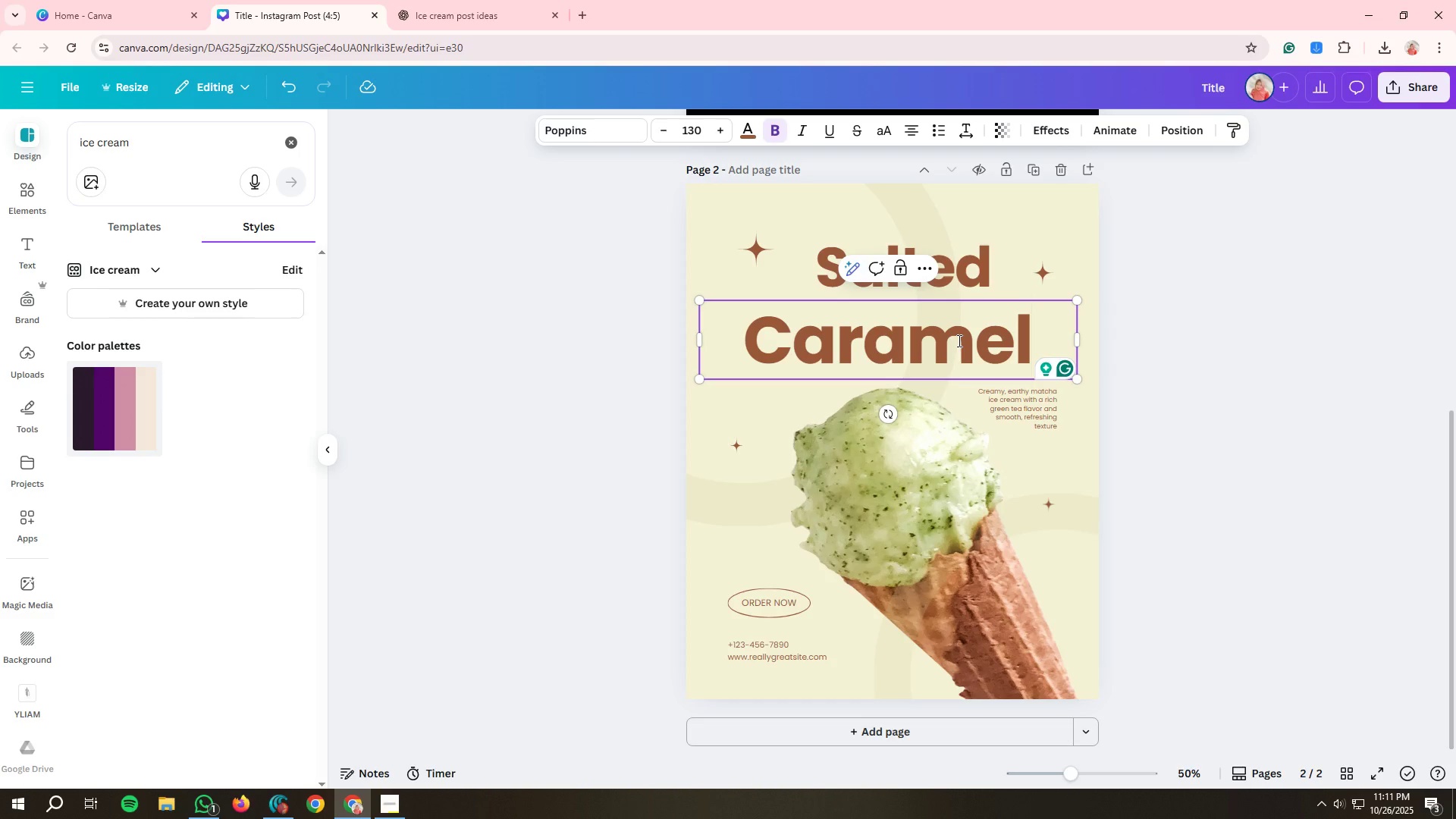 
left_click([1192, 351])
 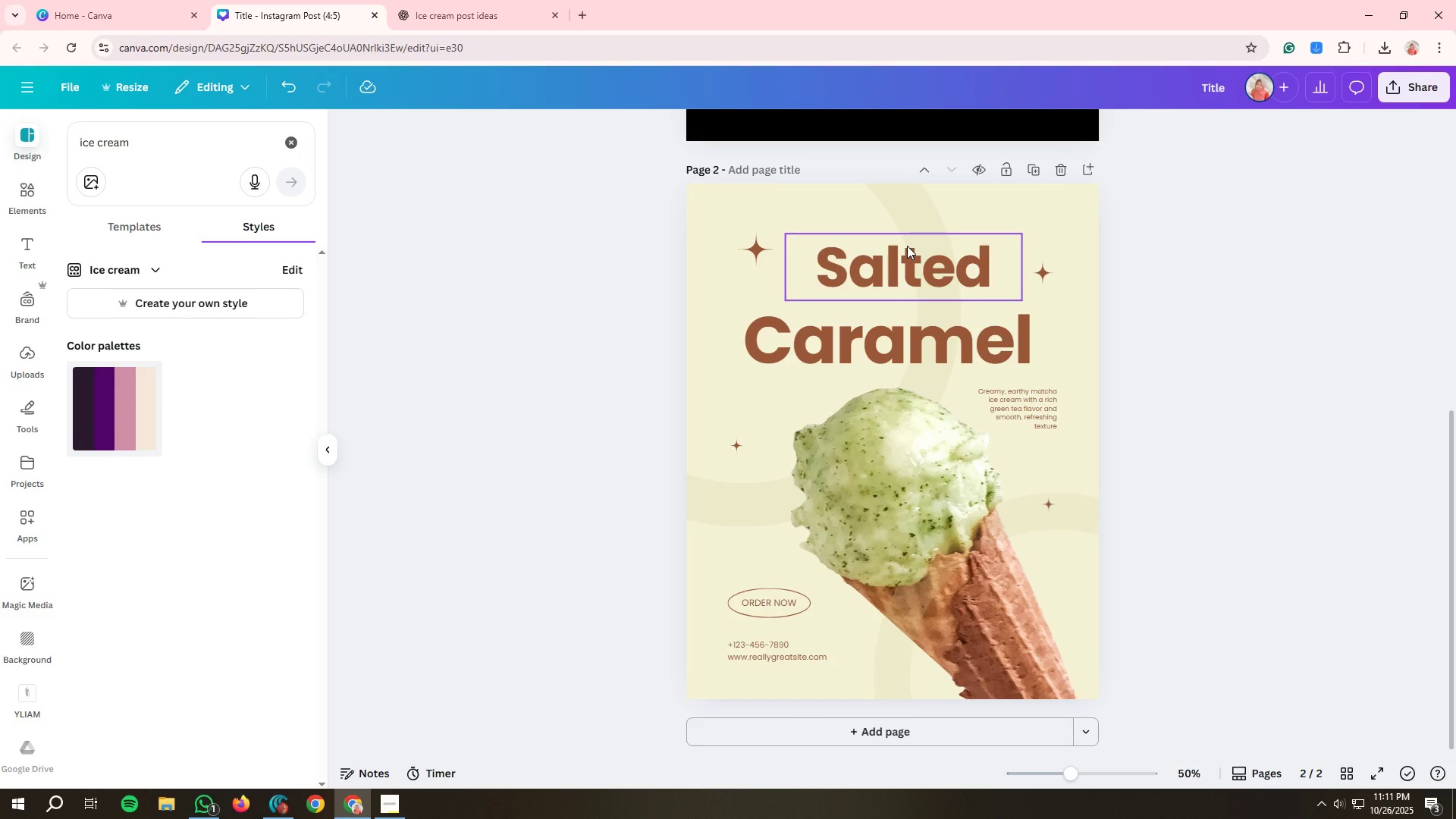 
wait(8.96)
 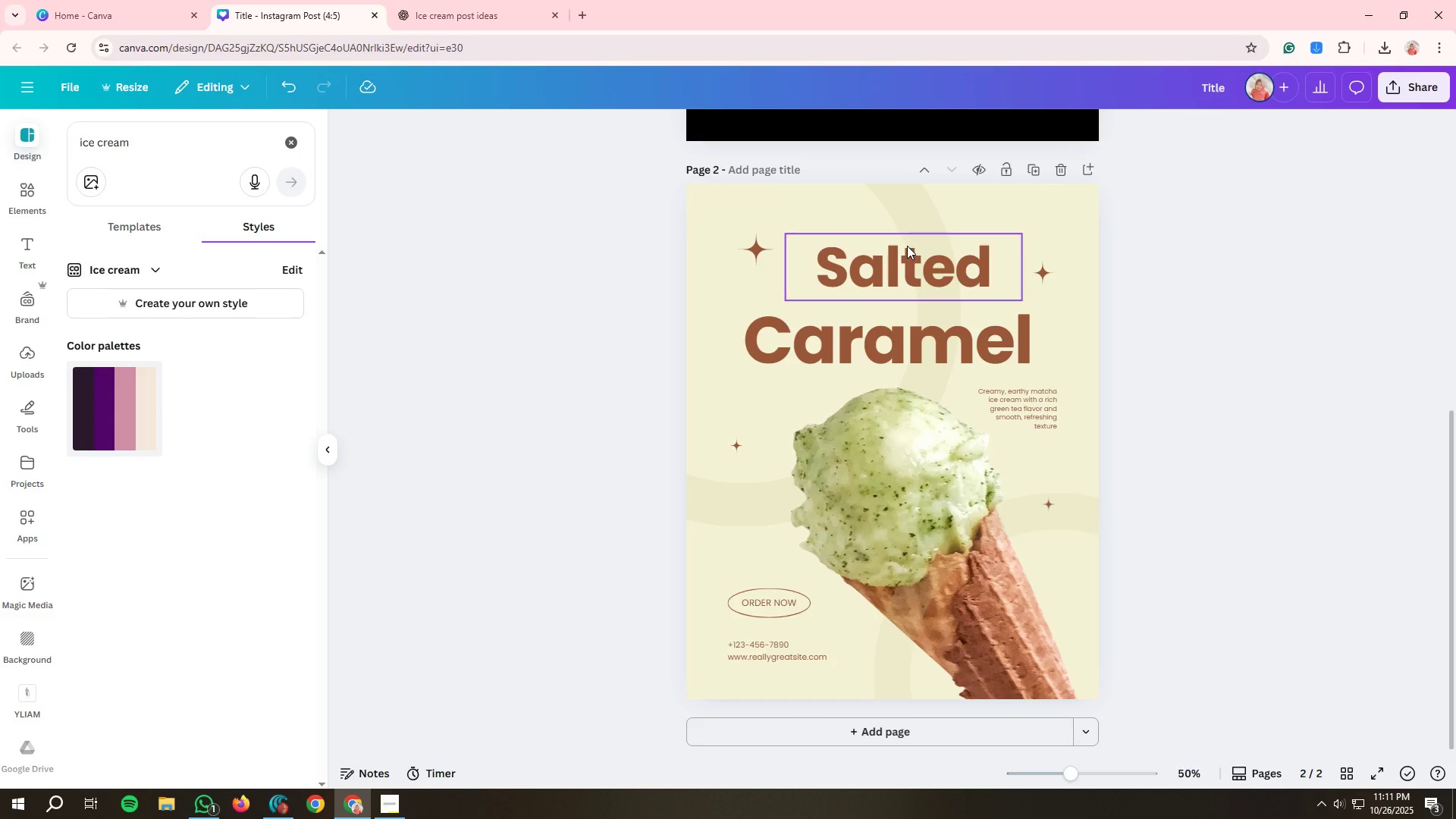 
left_click([22, 248])
 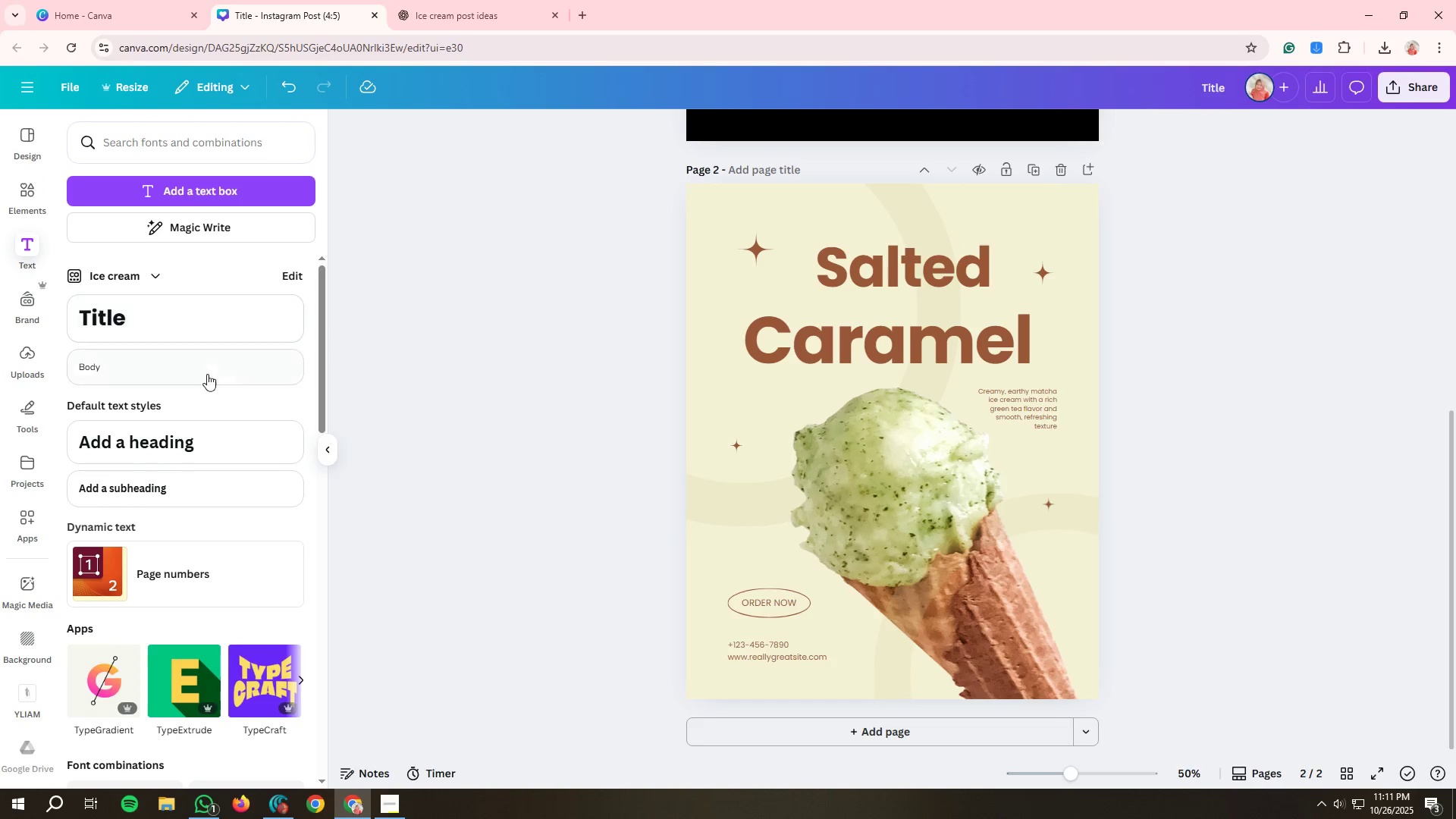 
left_click([210, 433])
 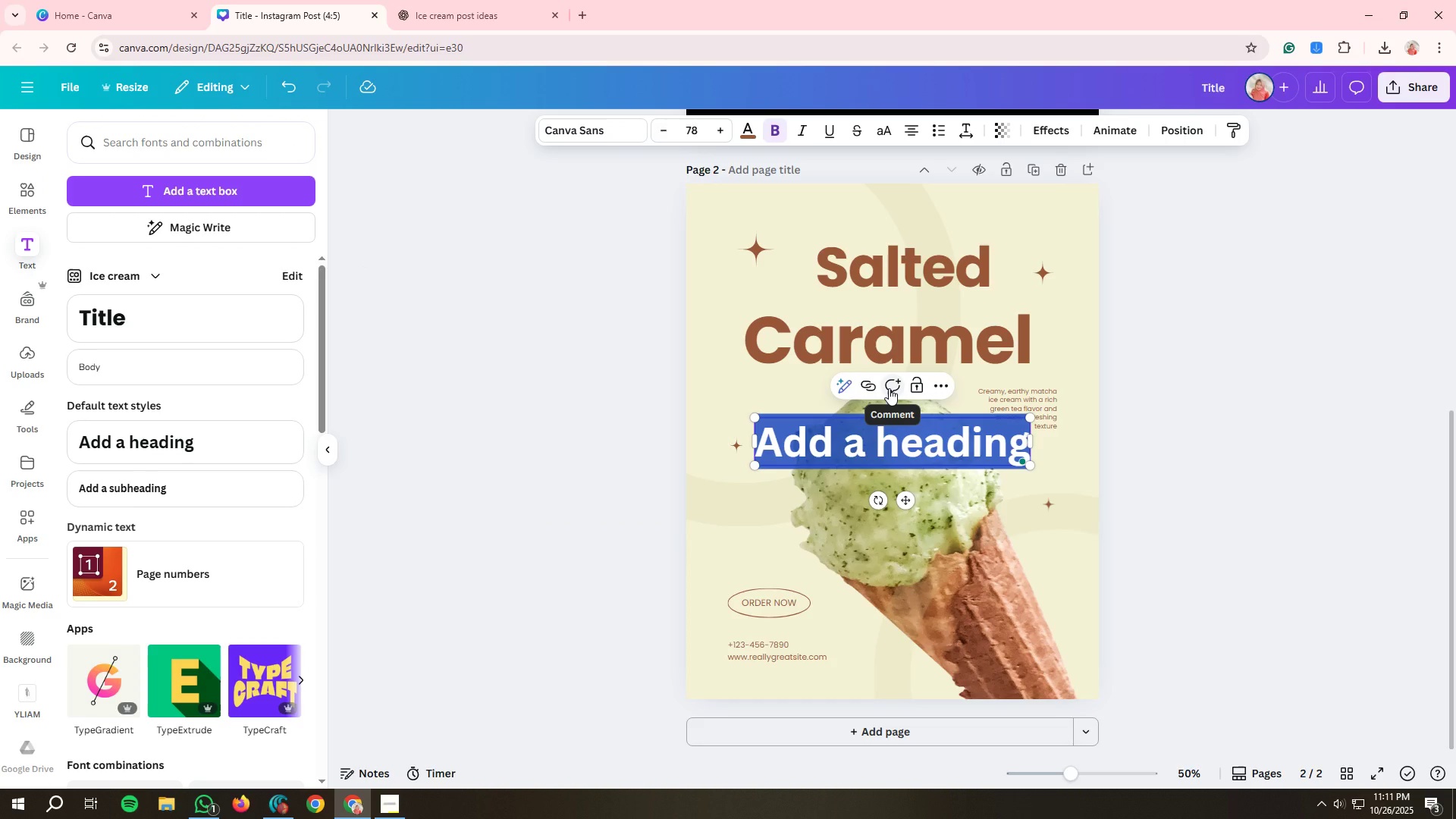 
type(This weeks's Favorite!)
 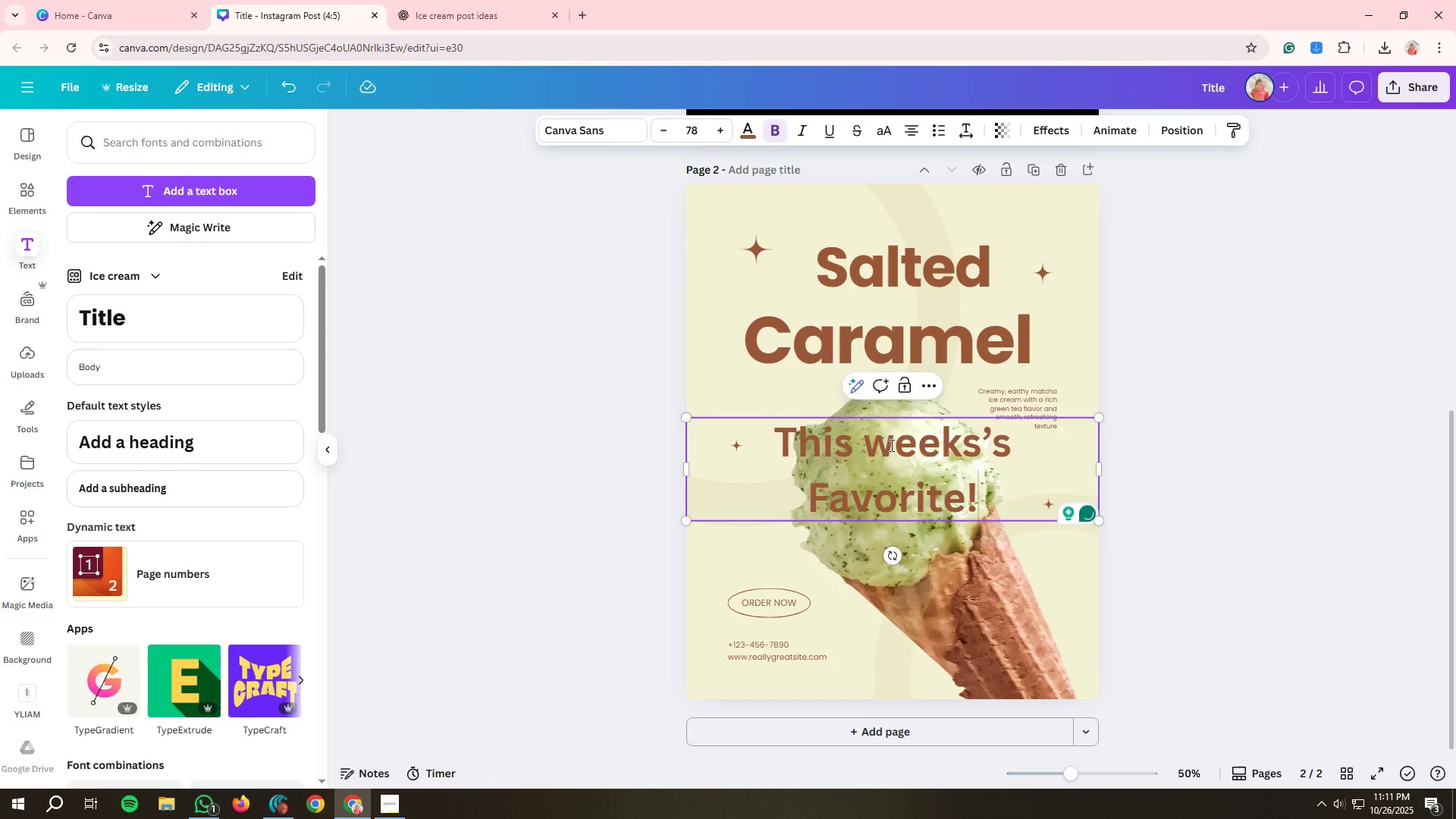 
left_click([897, 442])
 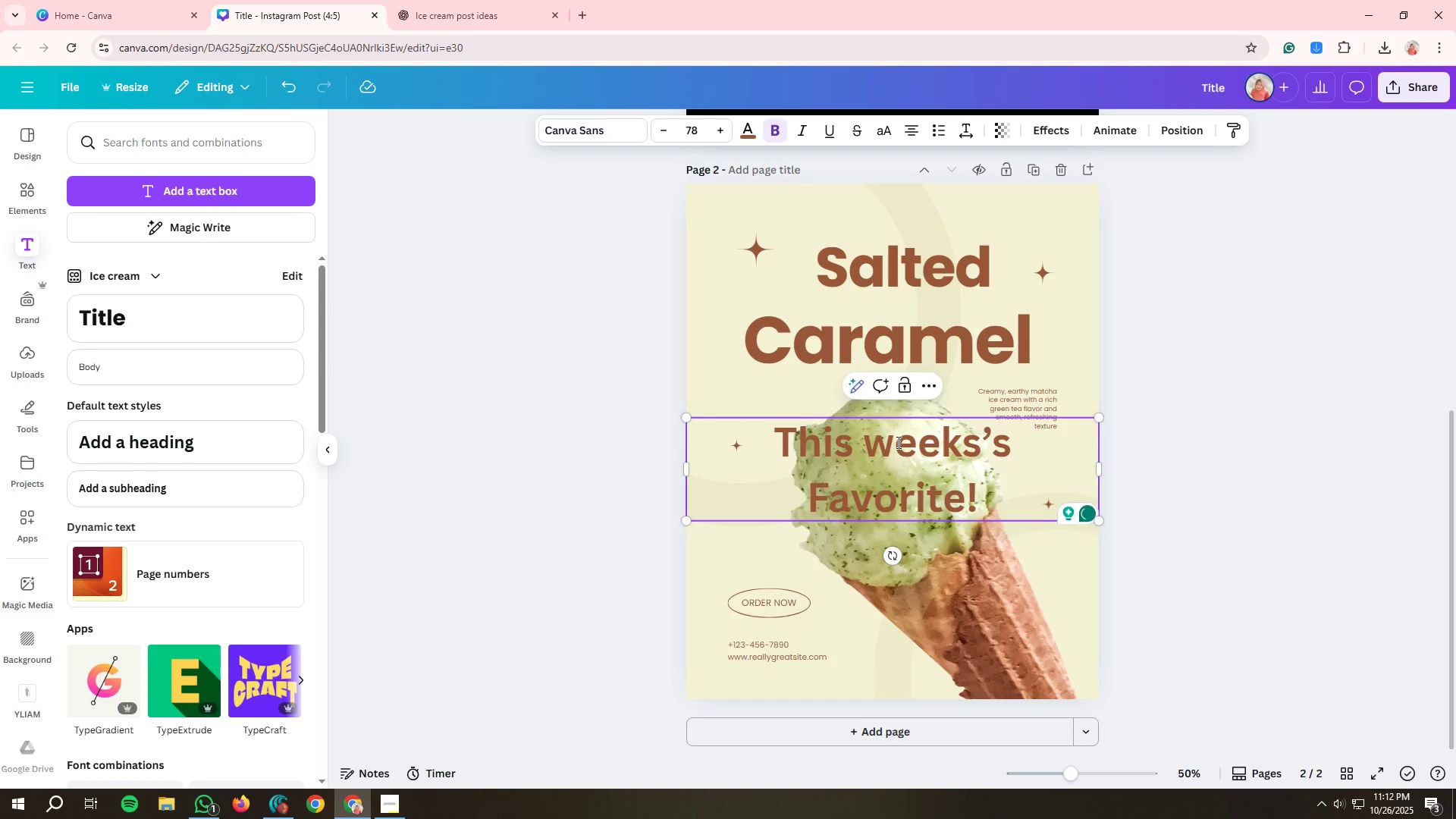 
key(Backspace)
 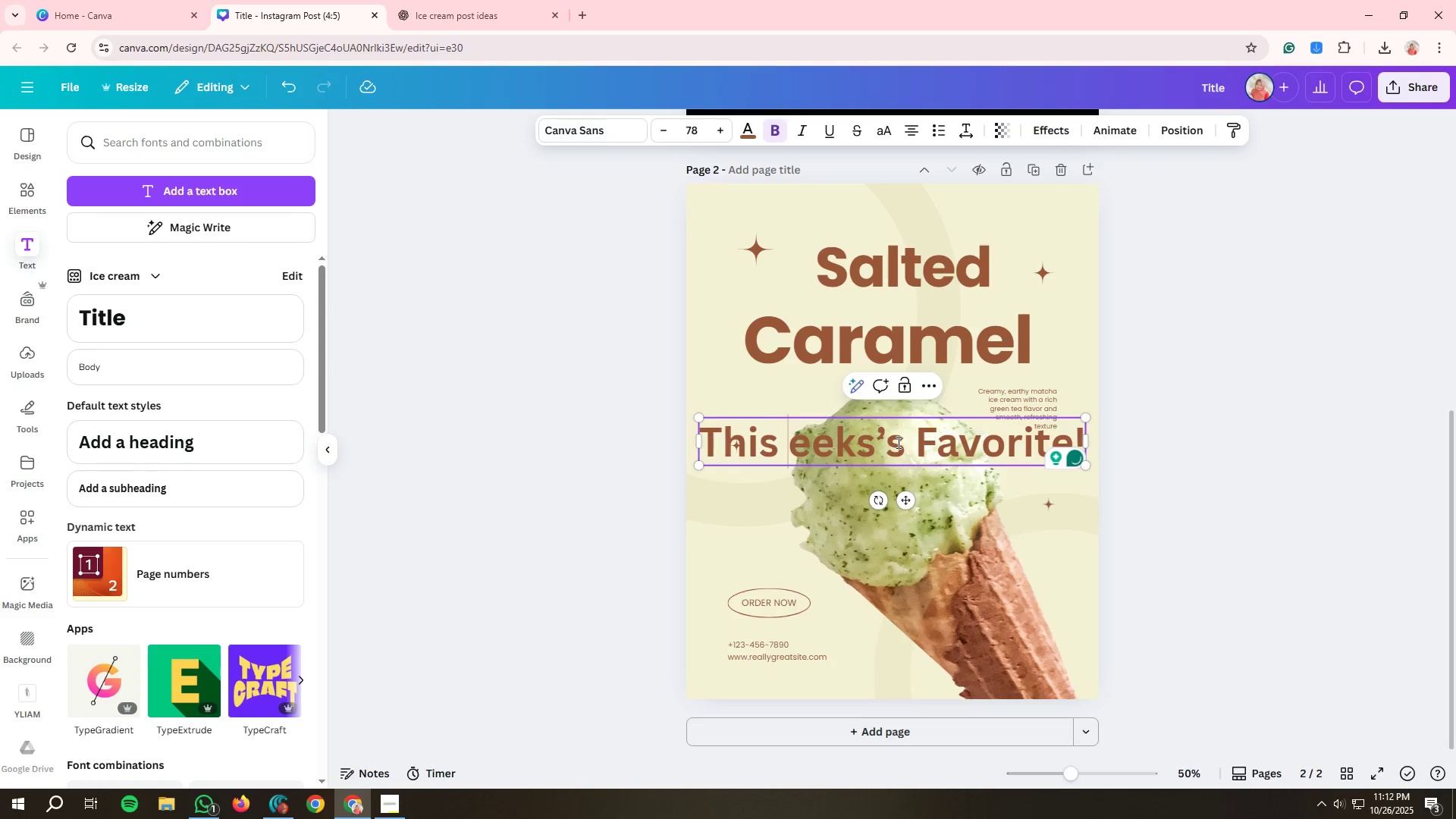 
key(W)
 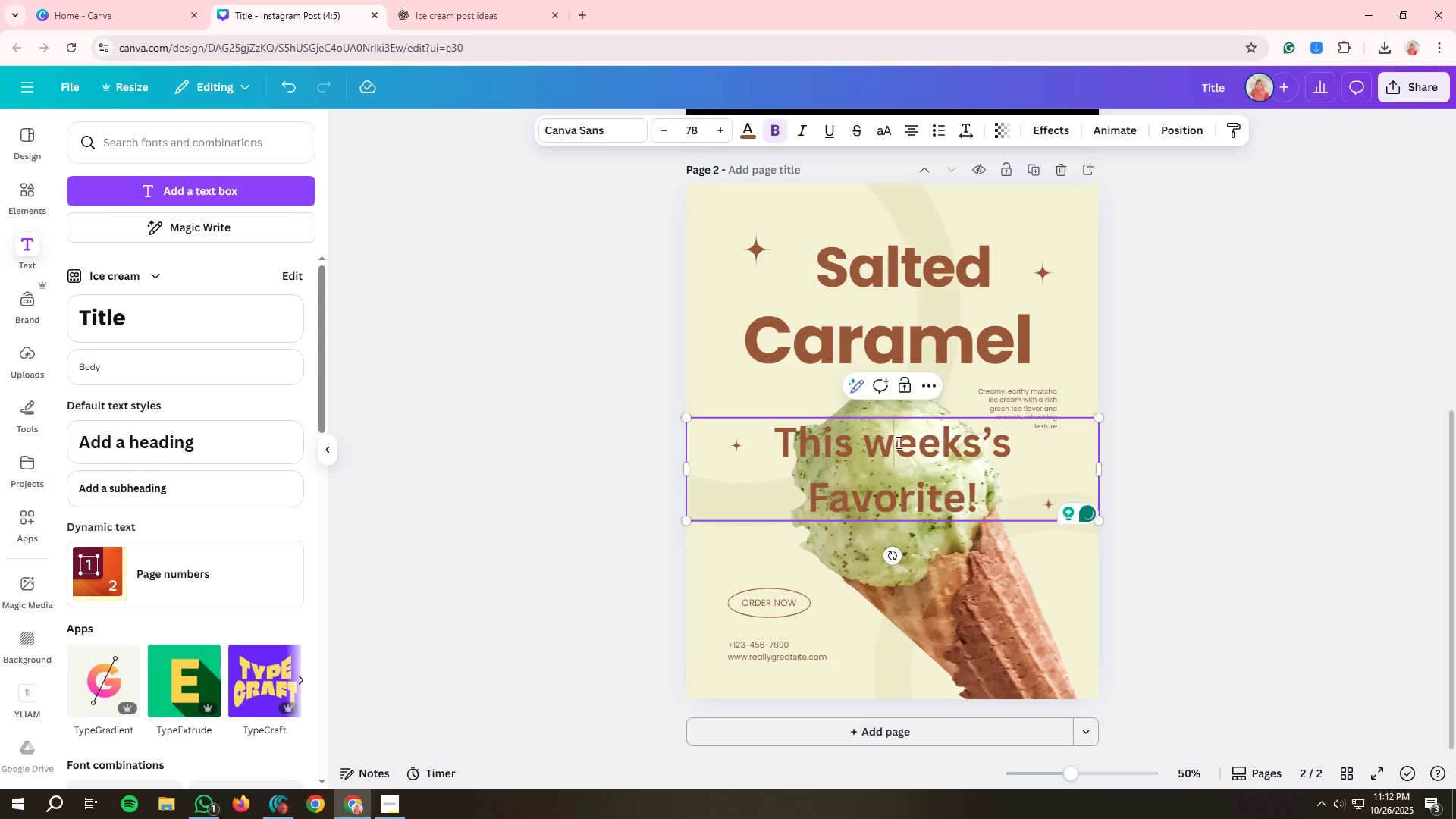 
key(Backspace)
 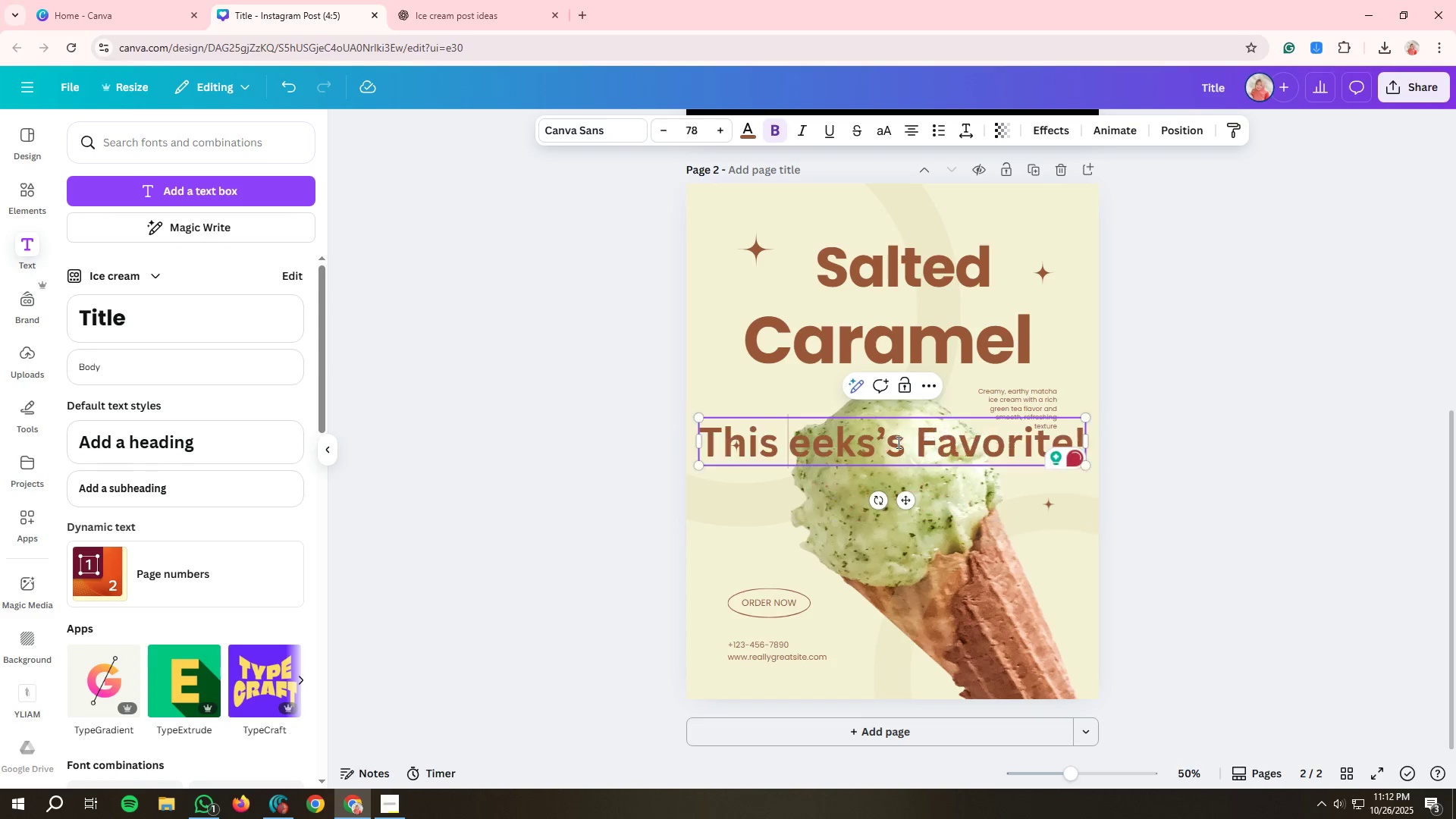 
key(CapsLock)
 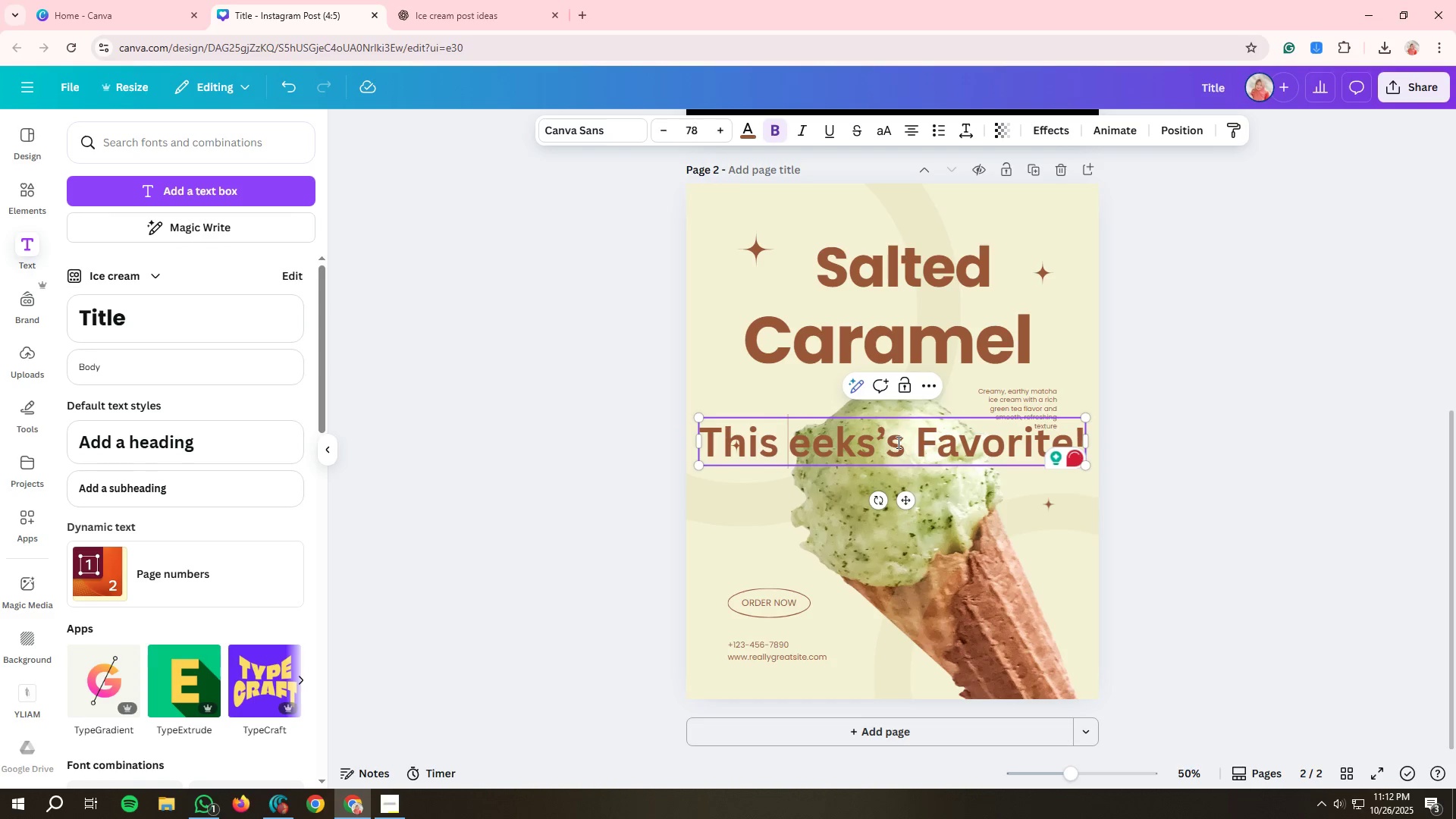 
key(W)
 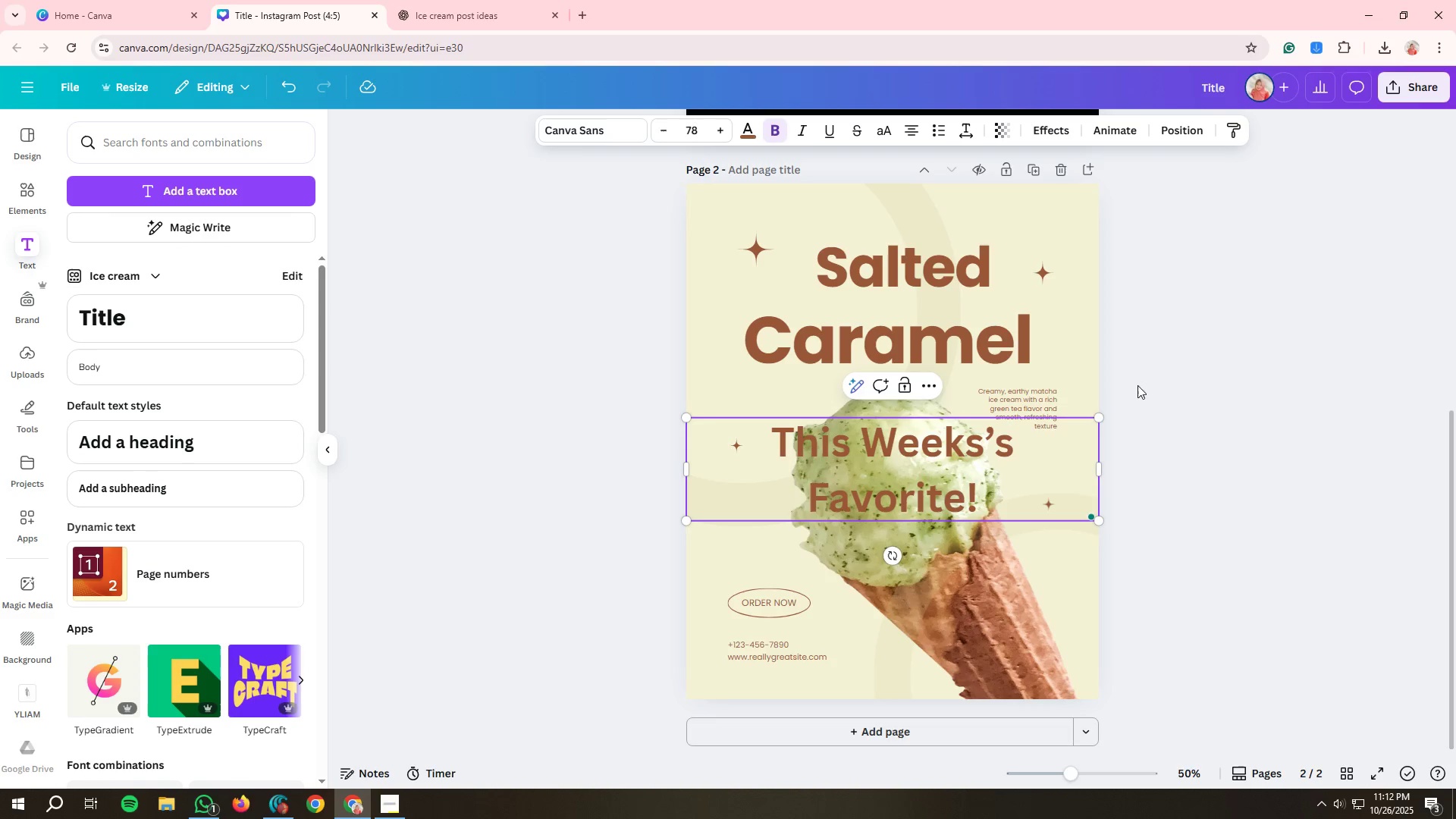 
left_click([1163, 388])
 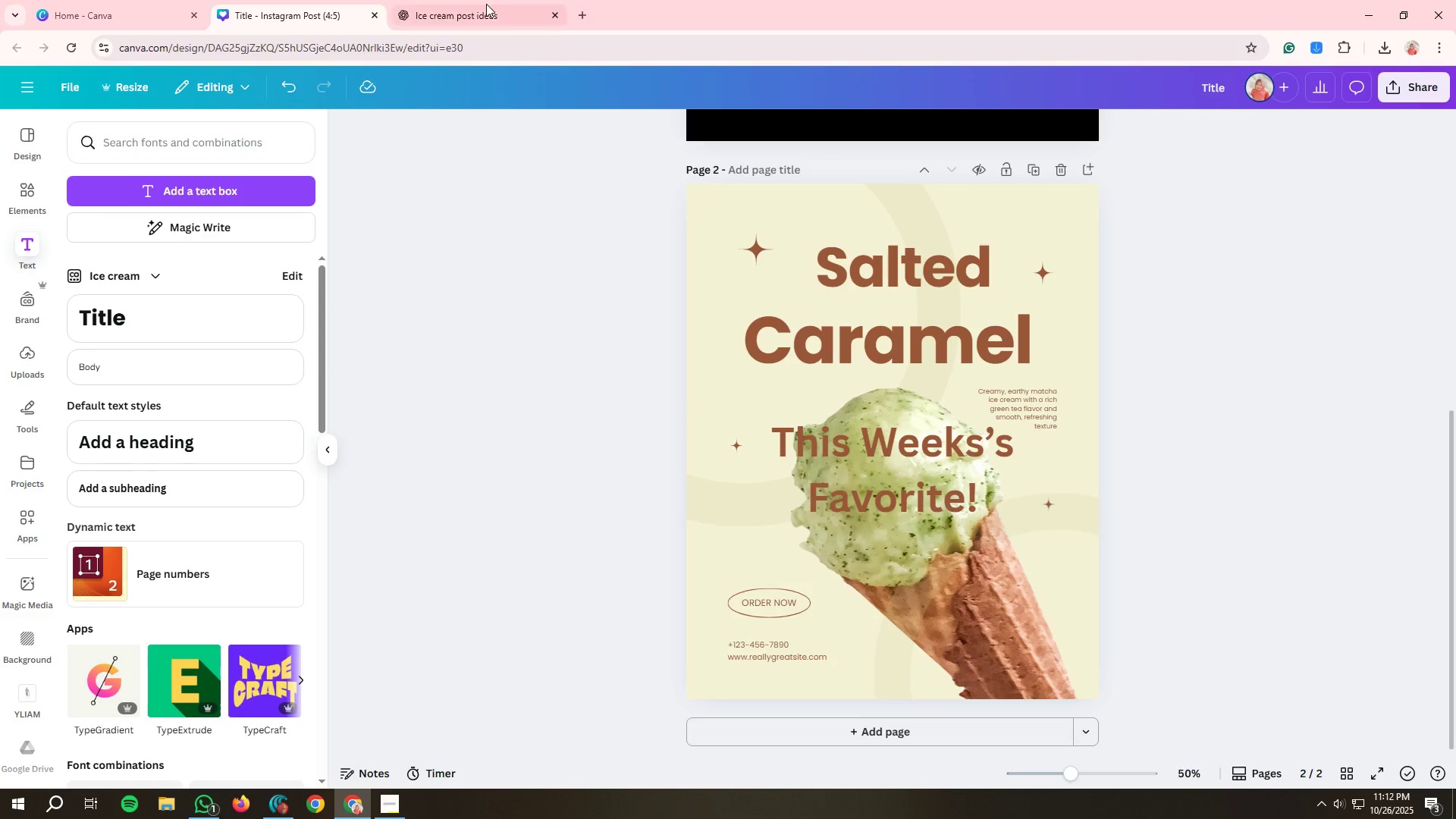 
left_click([486, 4])
 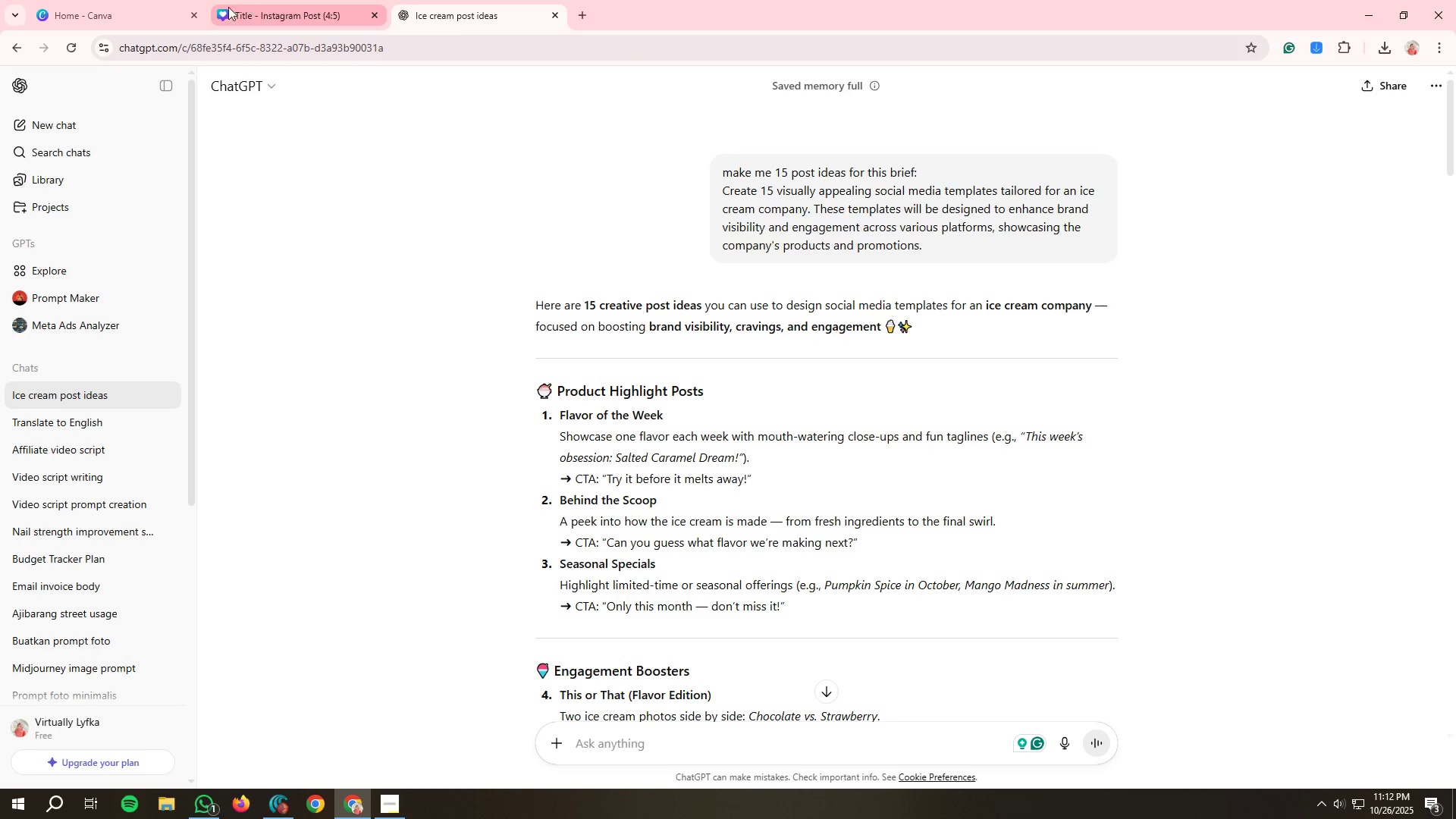 
left_click([269, 5])
 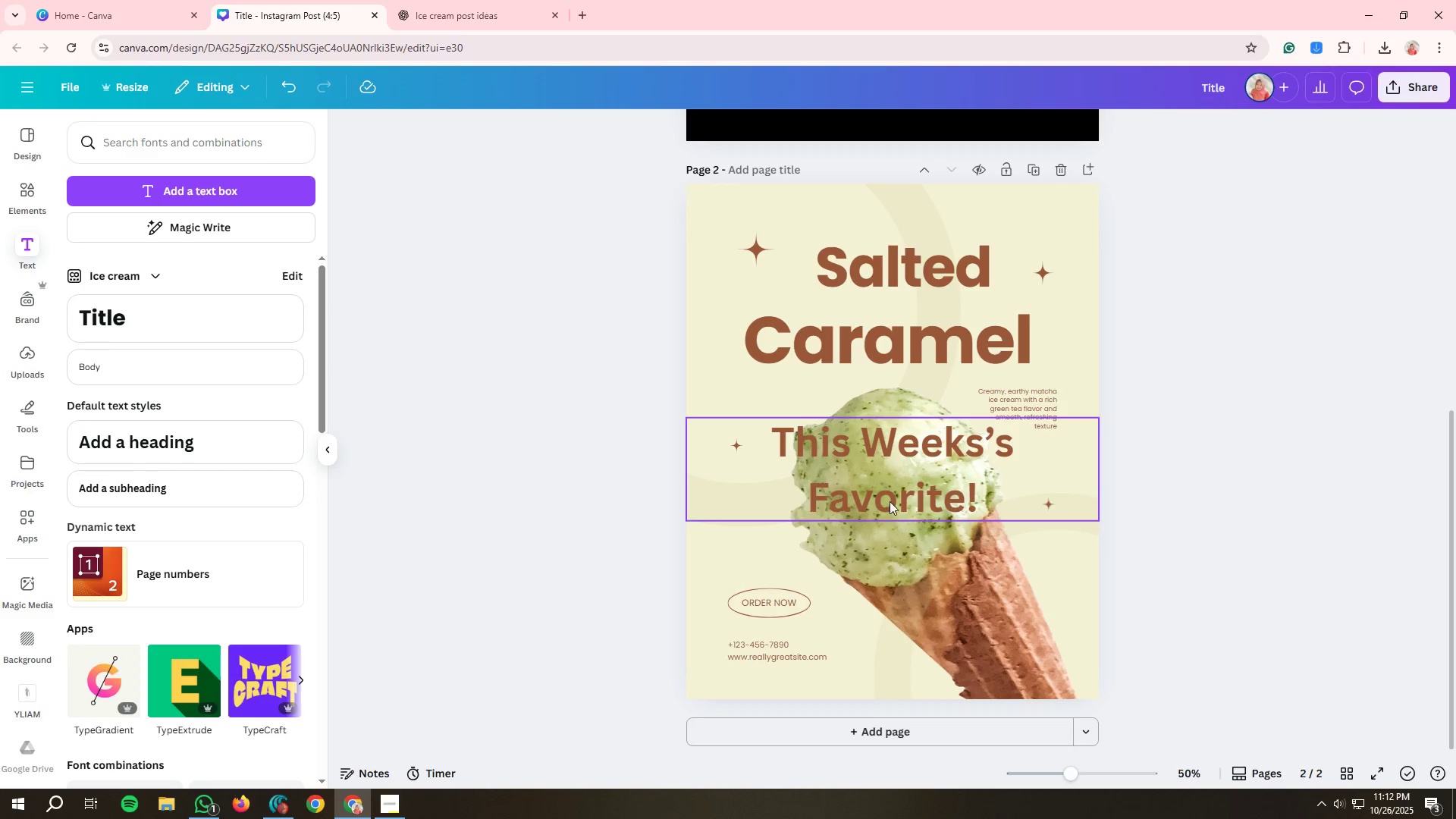 
double_click([890, 500])
 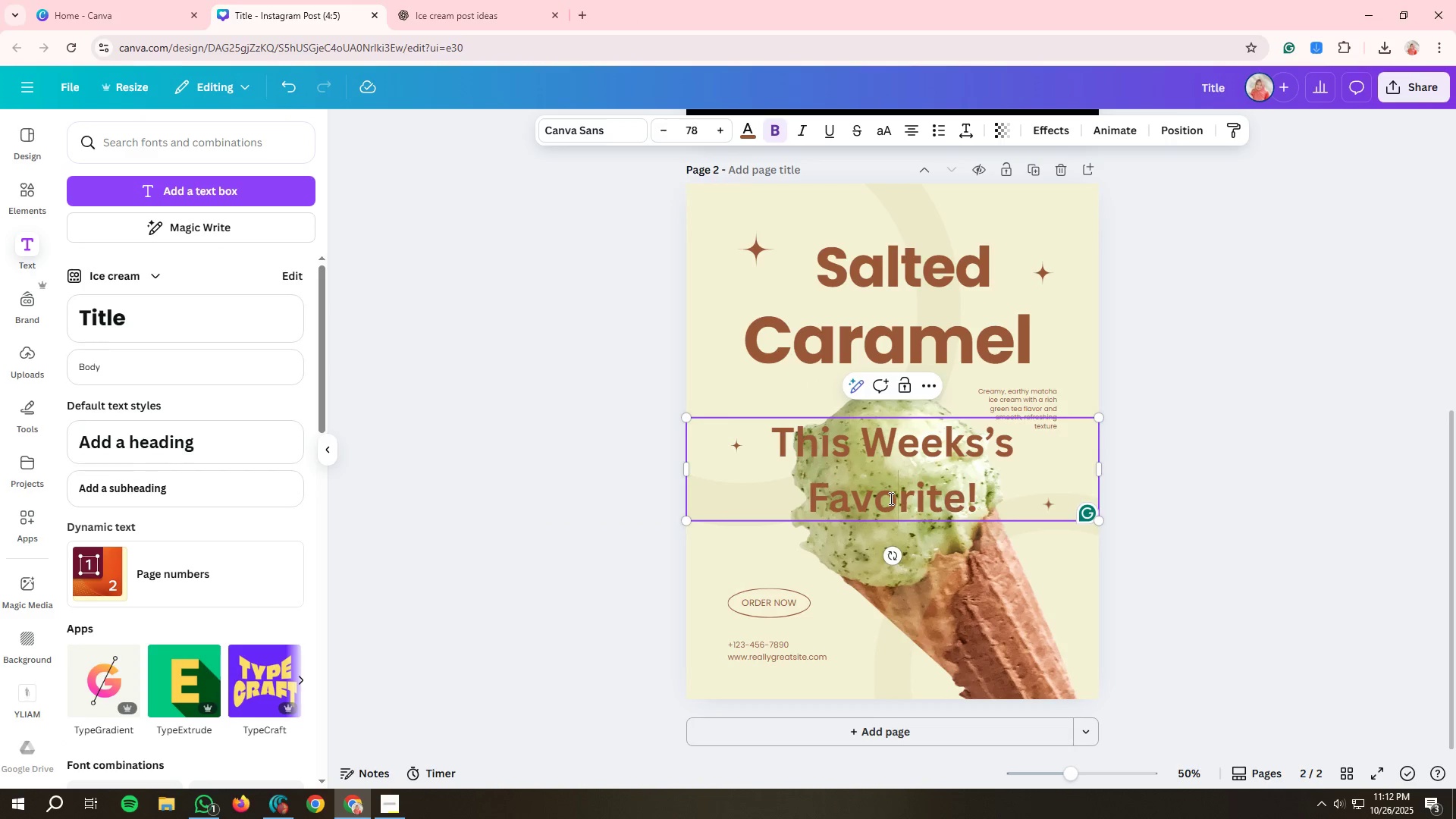 
double_click([890, 498])
 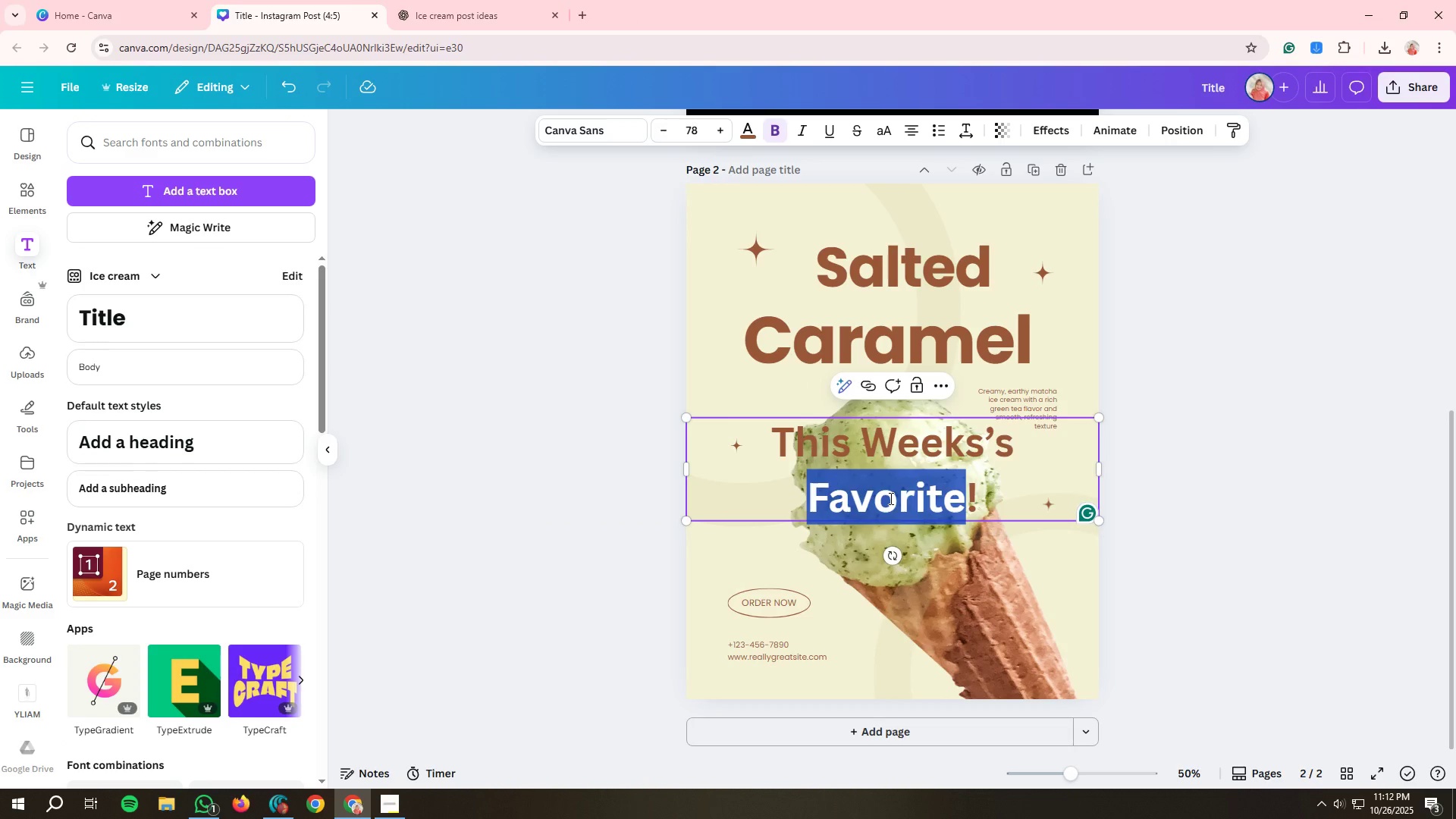 
type(Obsession)
 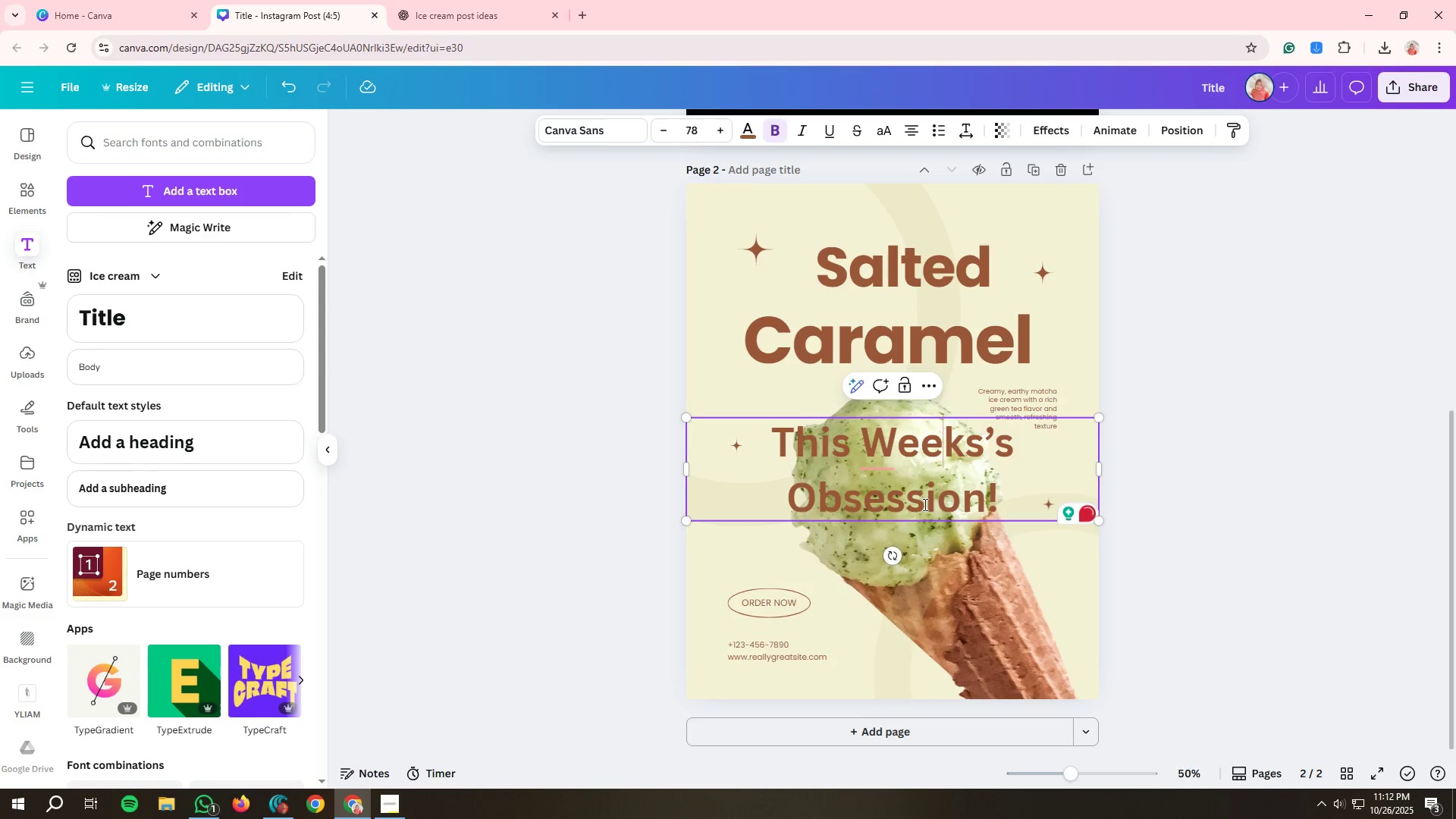 
left_click([935, 432])
 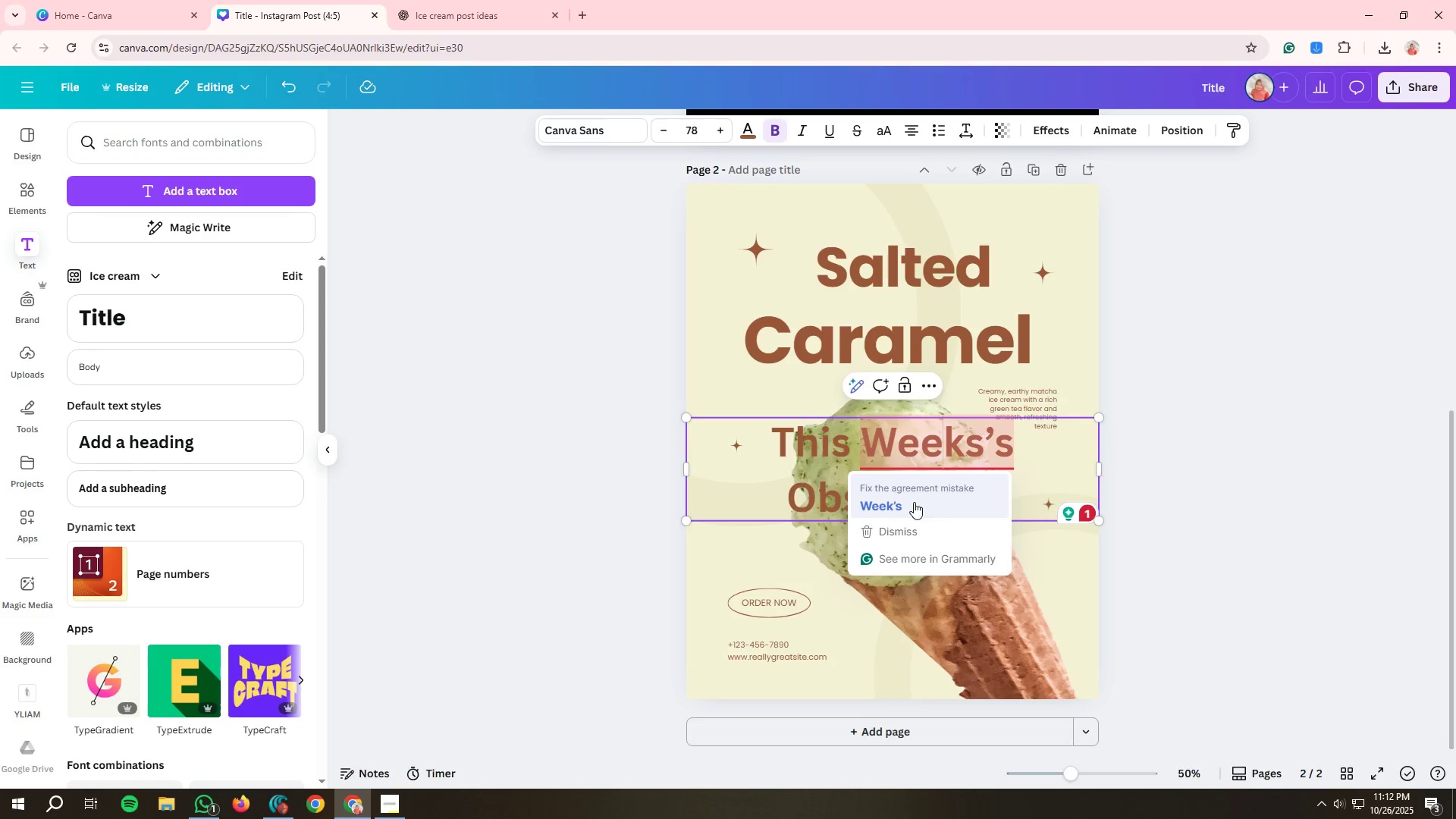 
left_click([914, 502])
 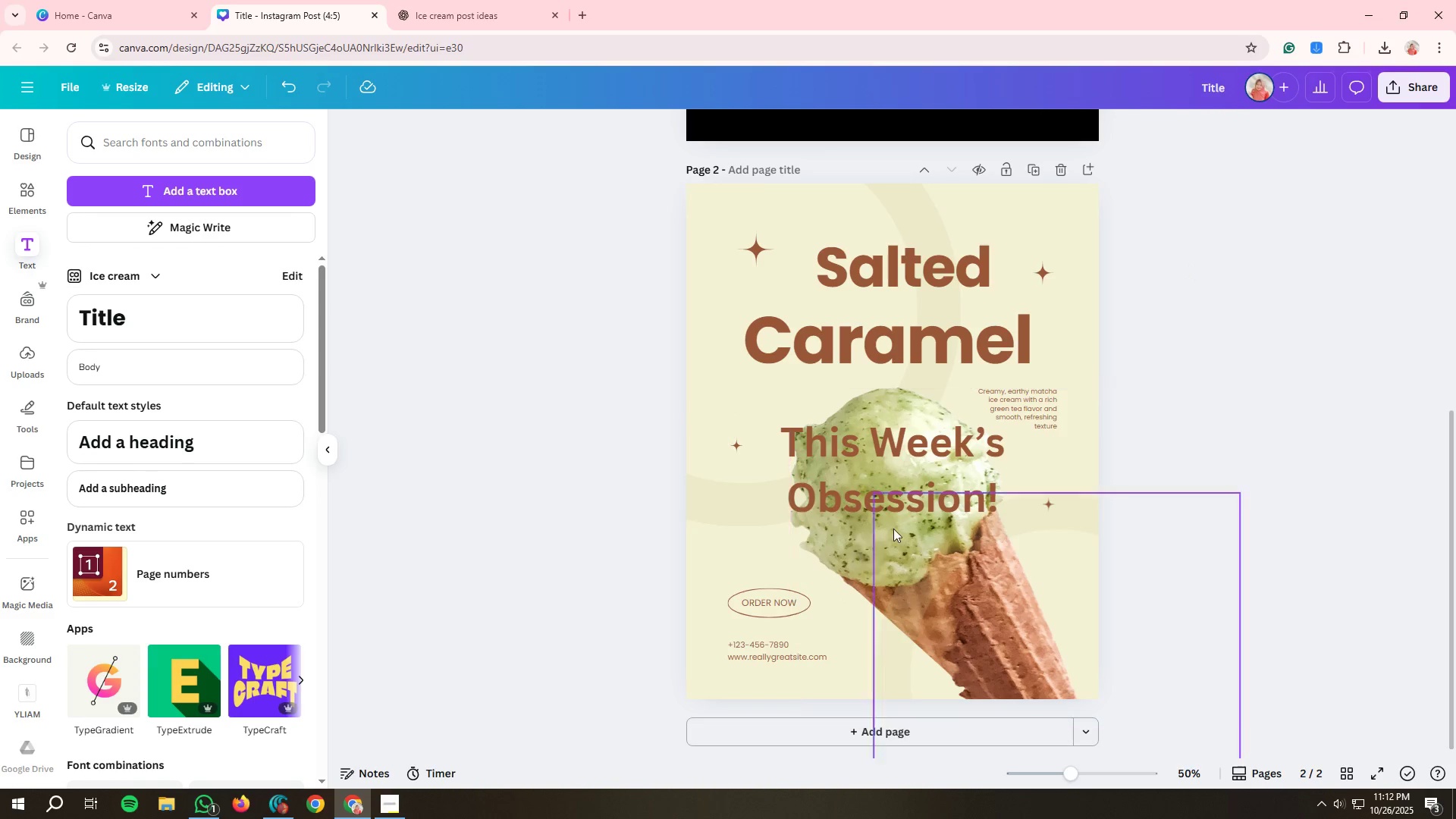 
left_click([906, 475])
 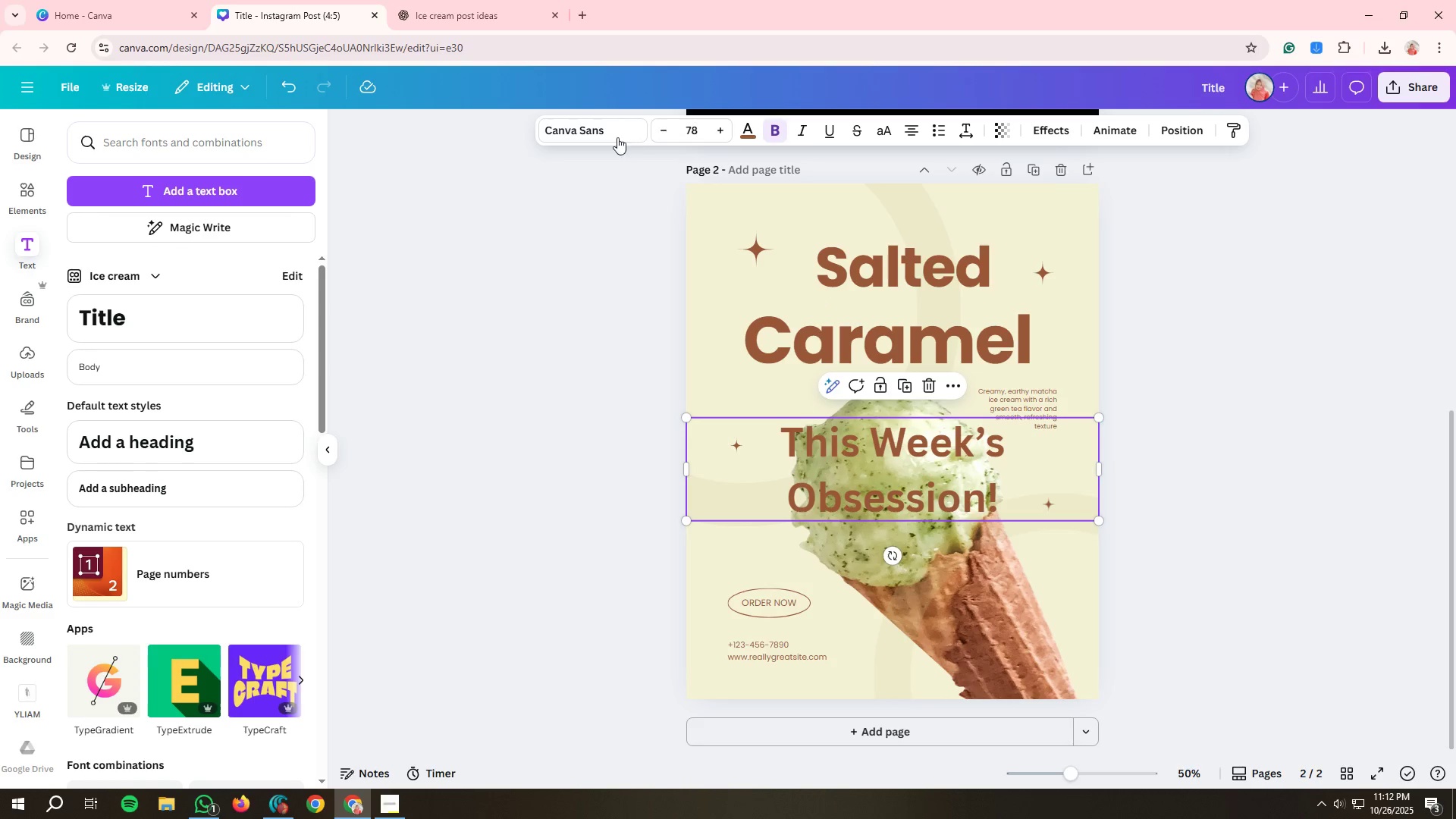 
left_click([610, 135])
 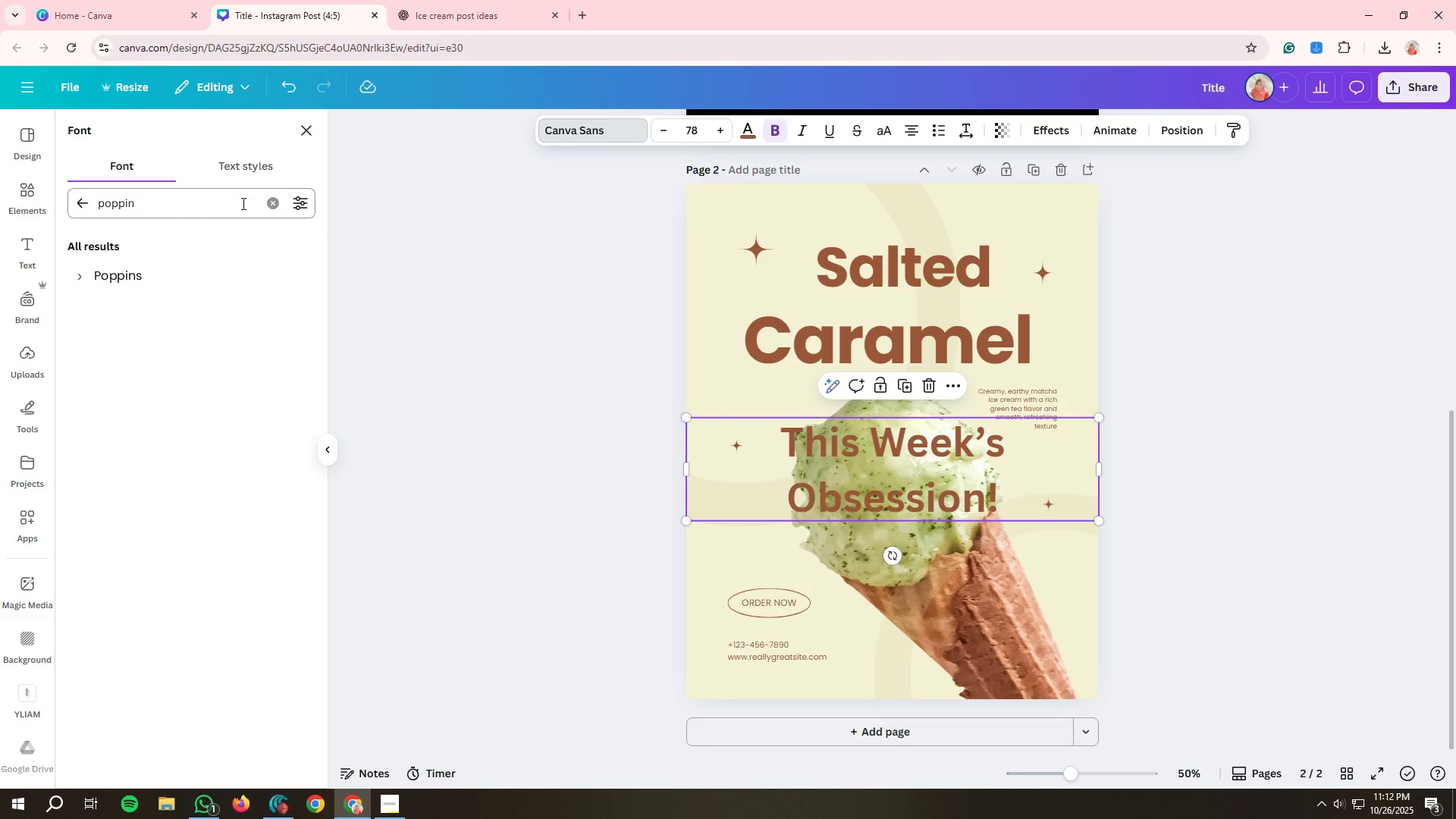 
left_click([268, 203])
 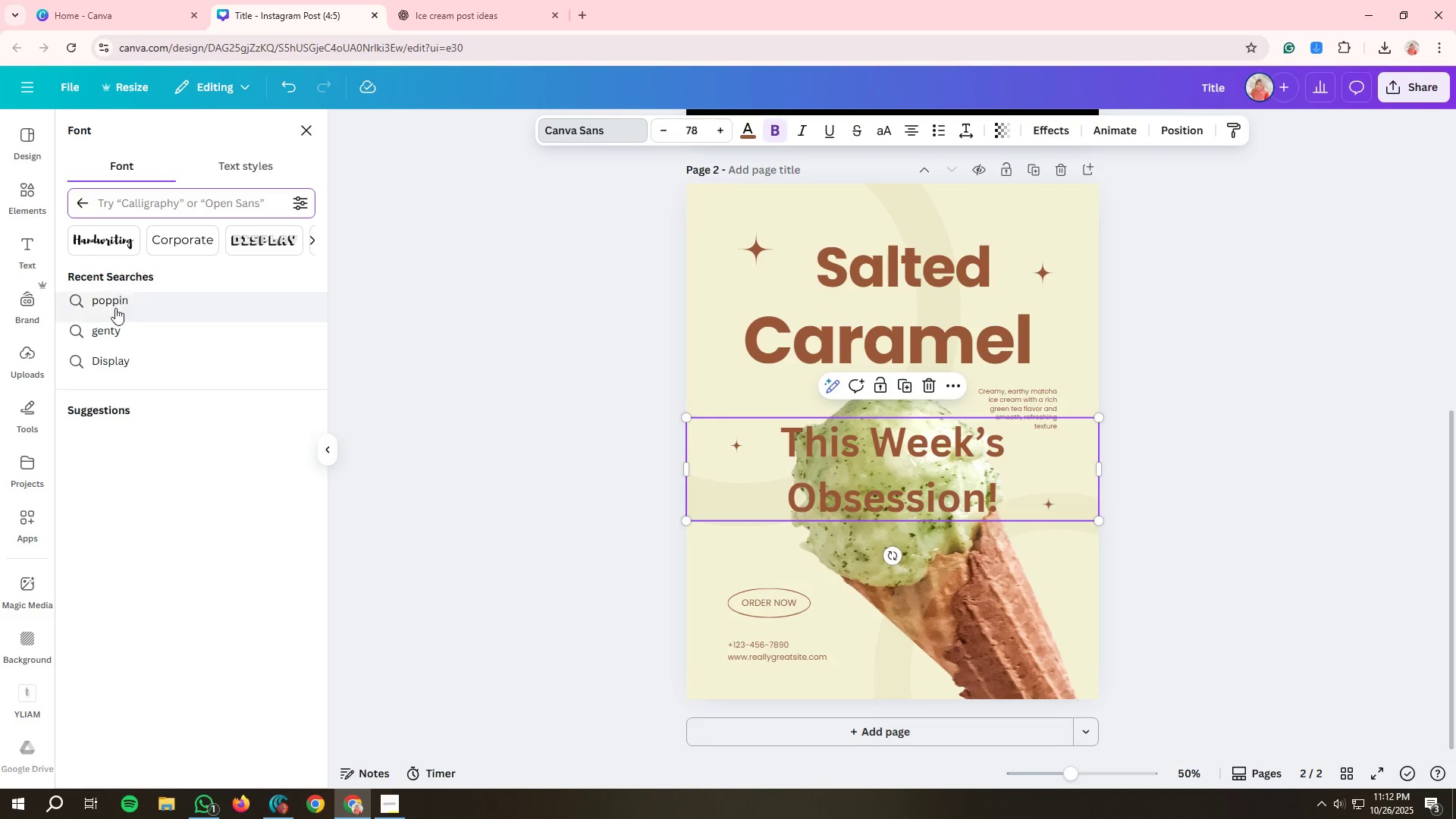 
left_click([113, 330])
 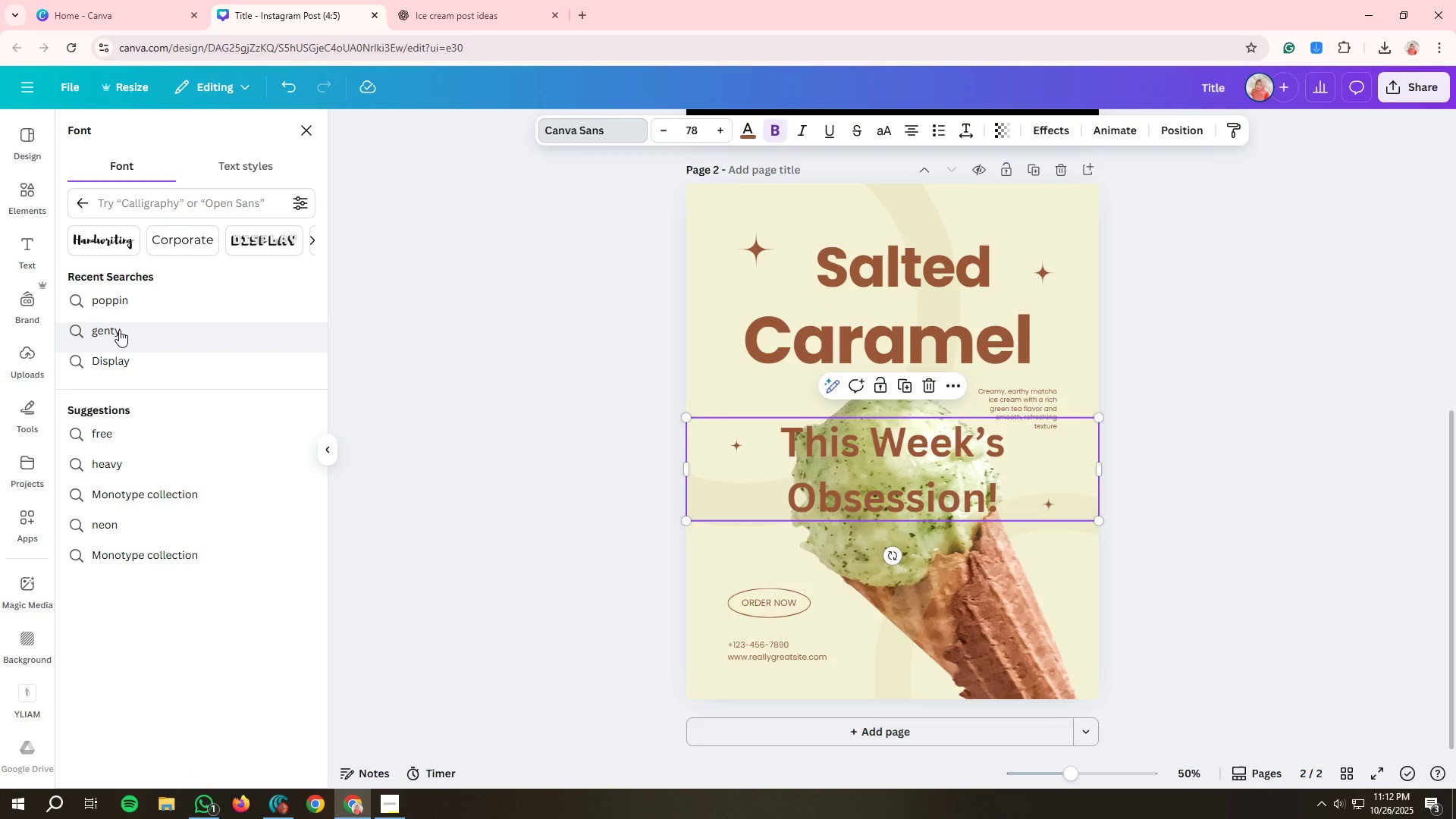 
left_click([119, 330])
 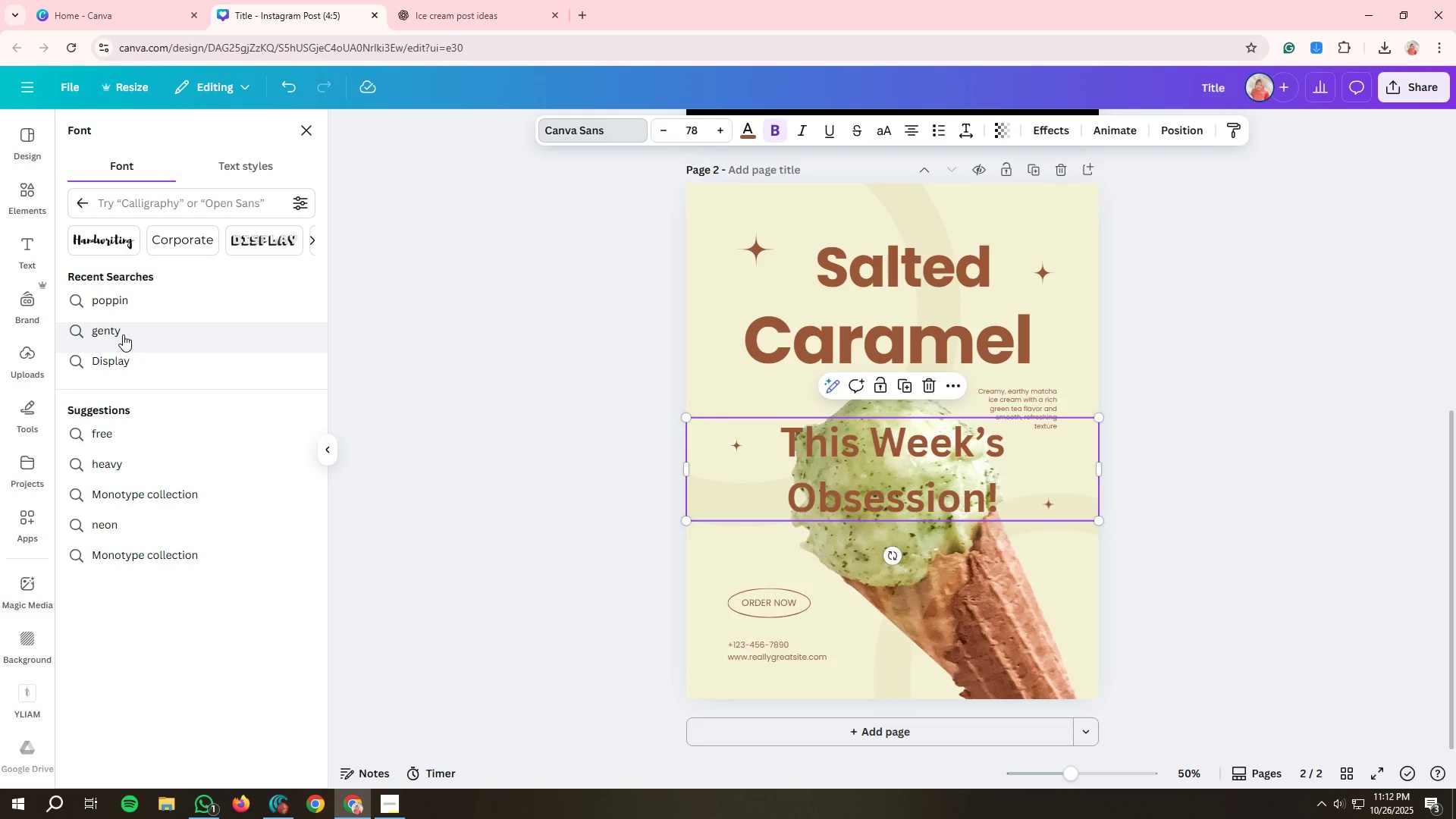 
left_click([123, 334])
 